 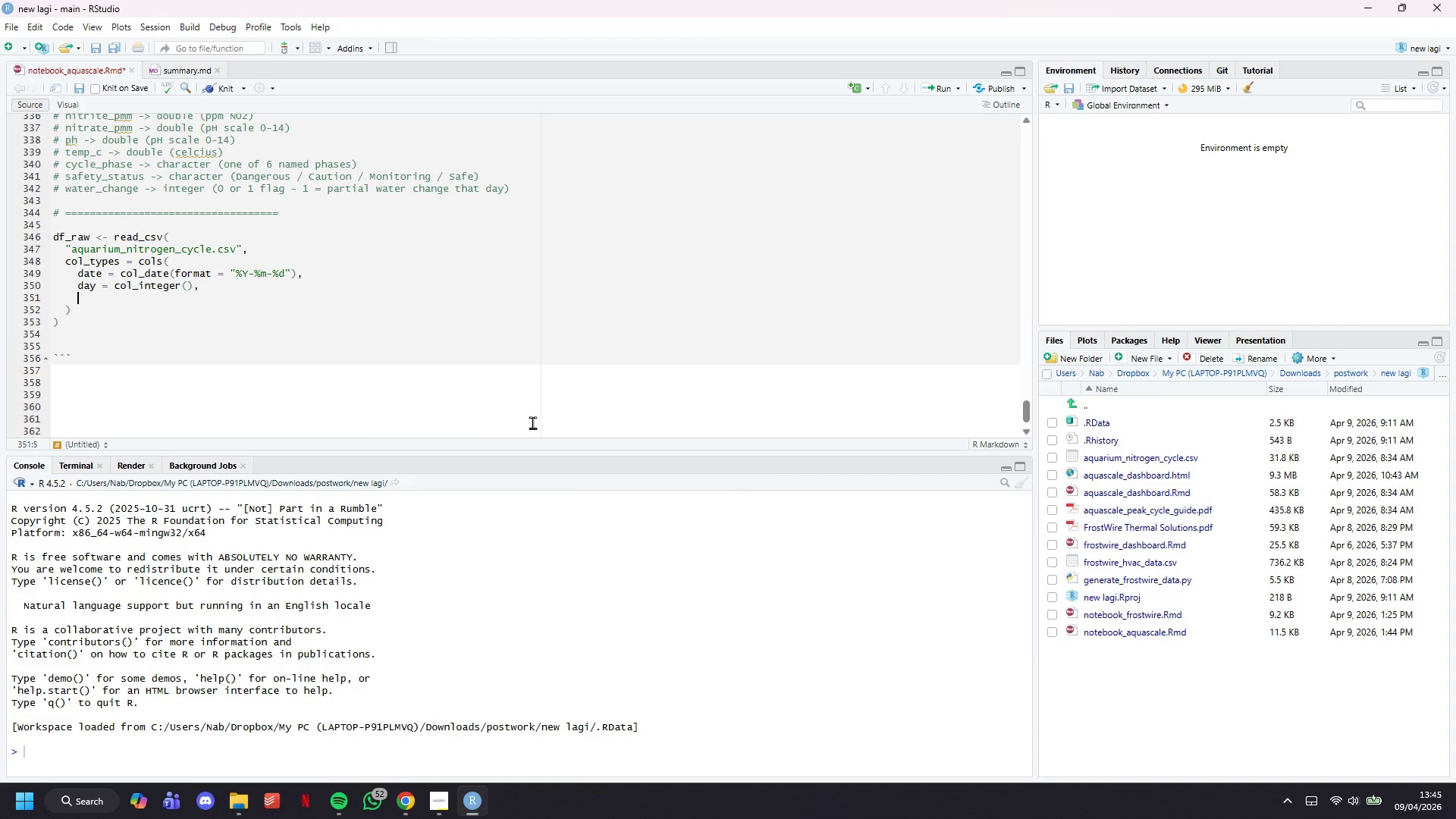 
hold_key(key=ShiftLeft, duration=0.44)
 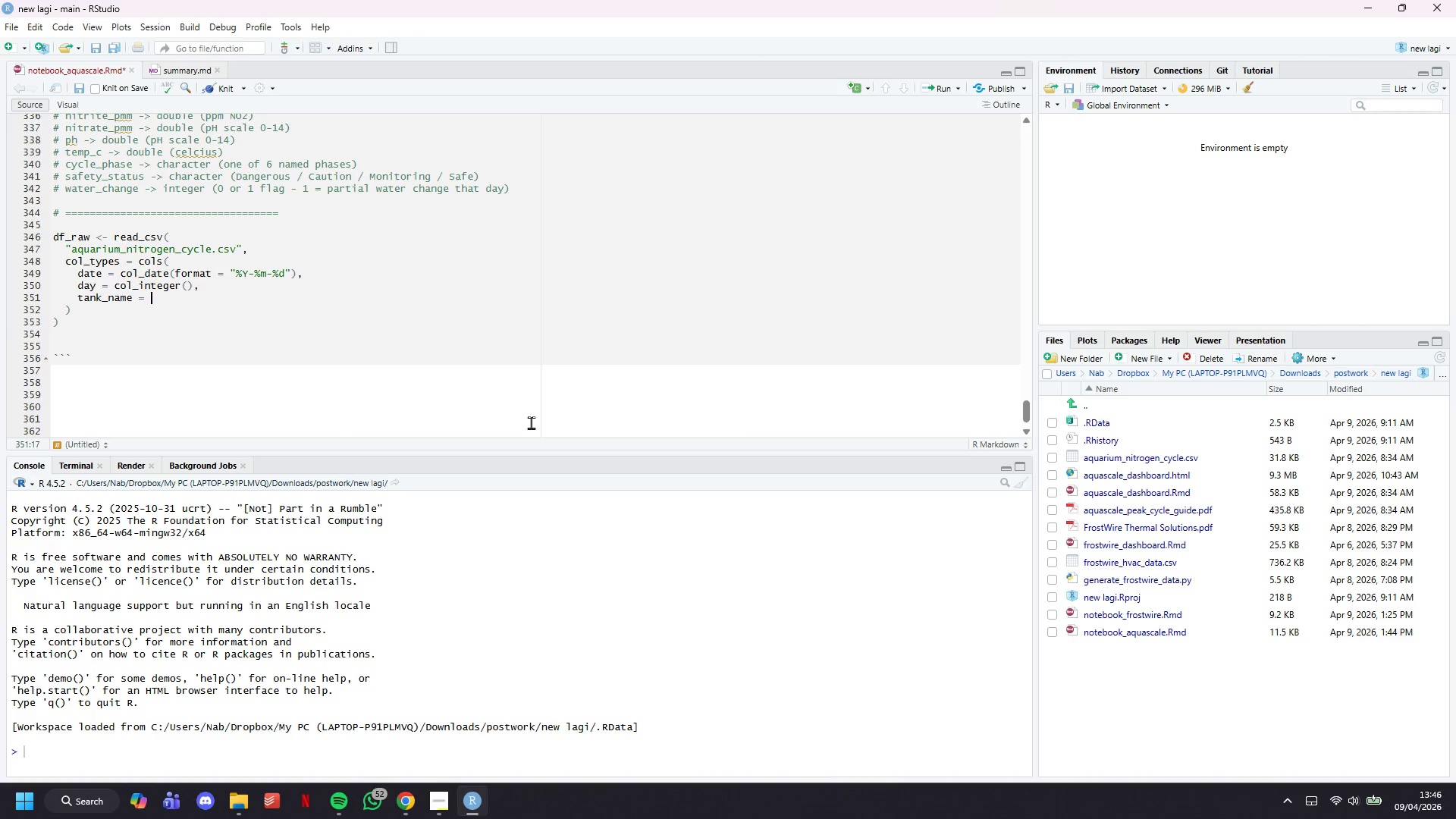 
wait(44.34)
 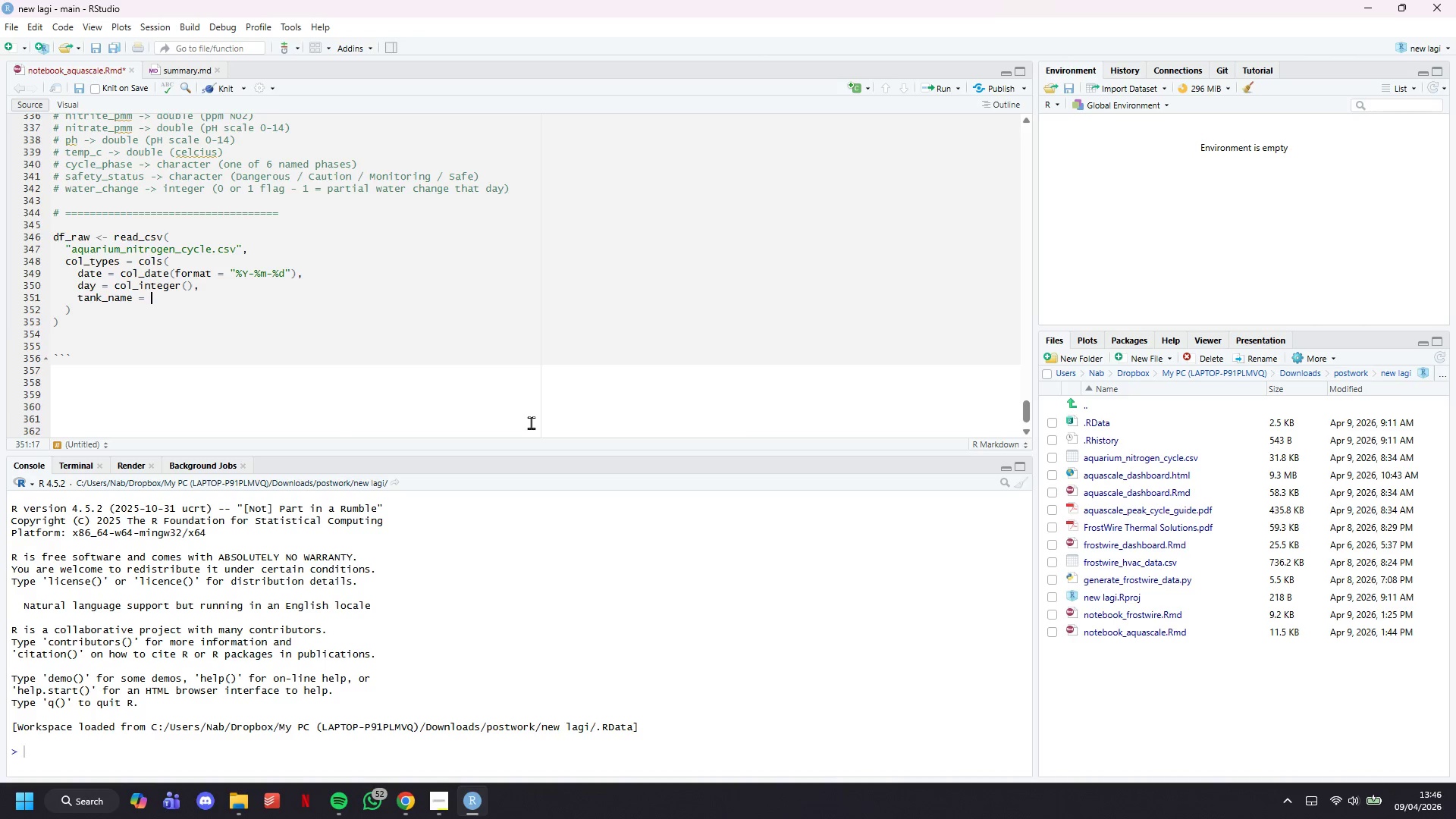 
type(col_character()
 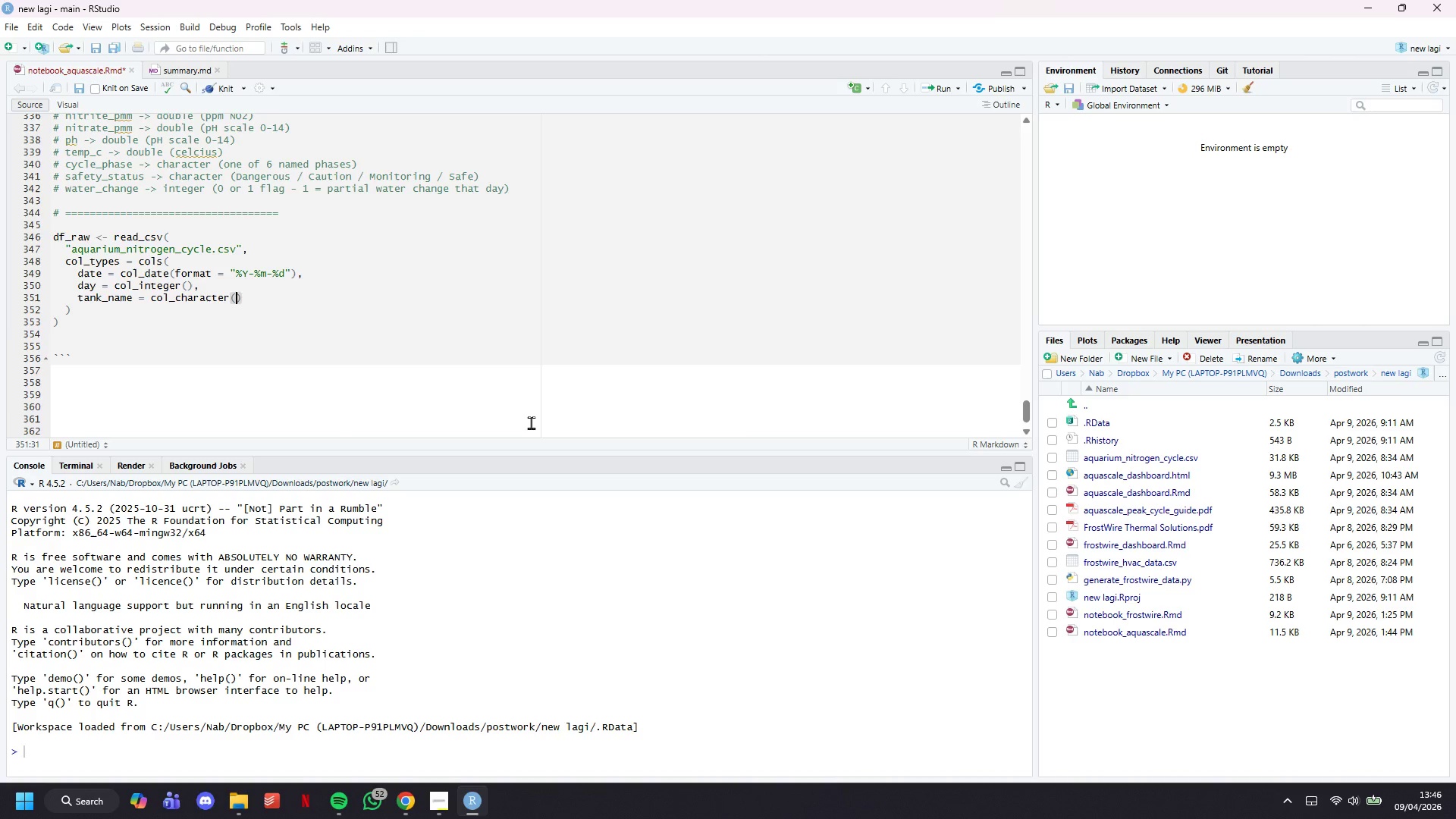 
key(ArrowRight)
 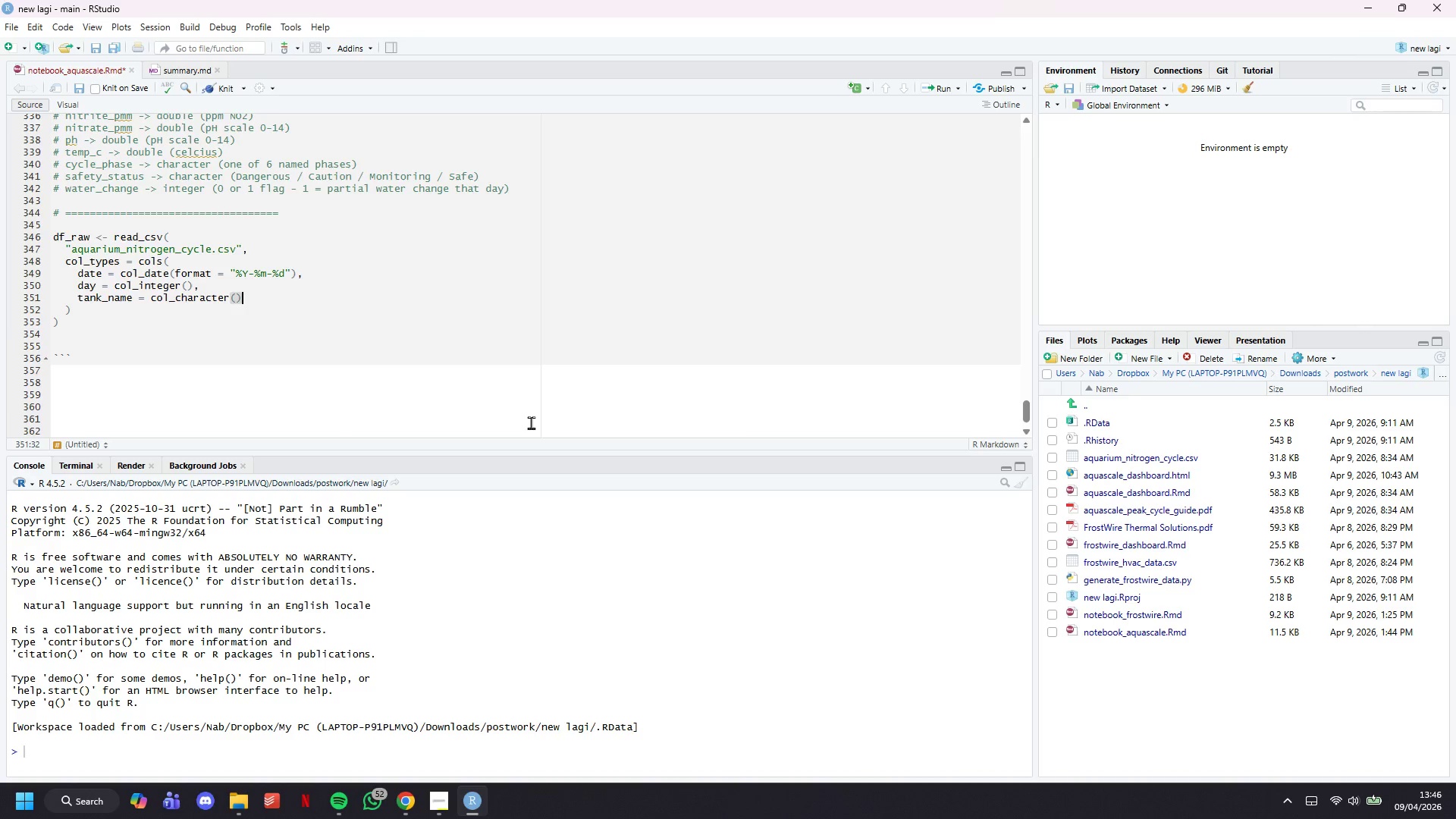 
key(Comma)
 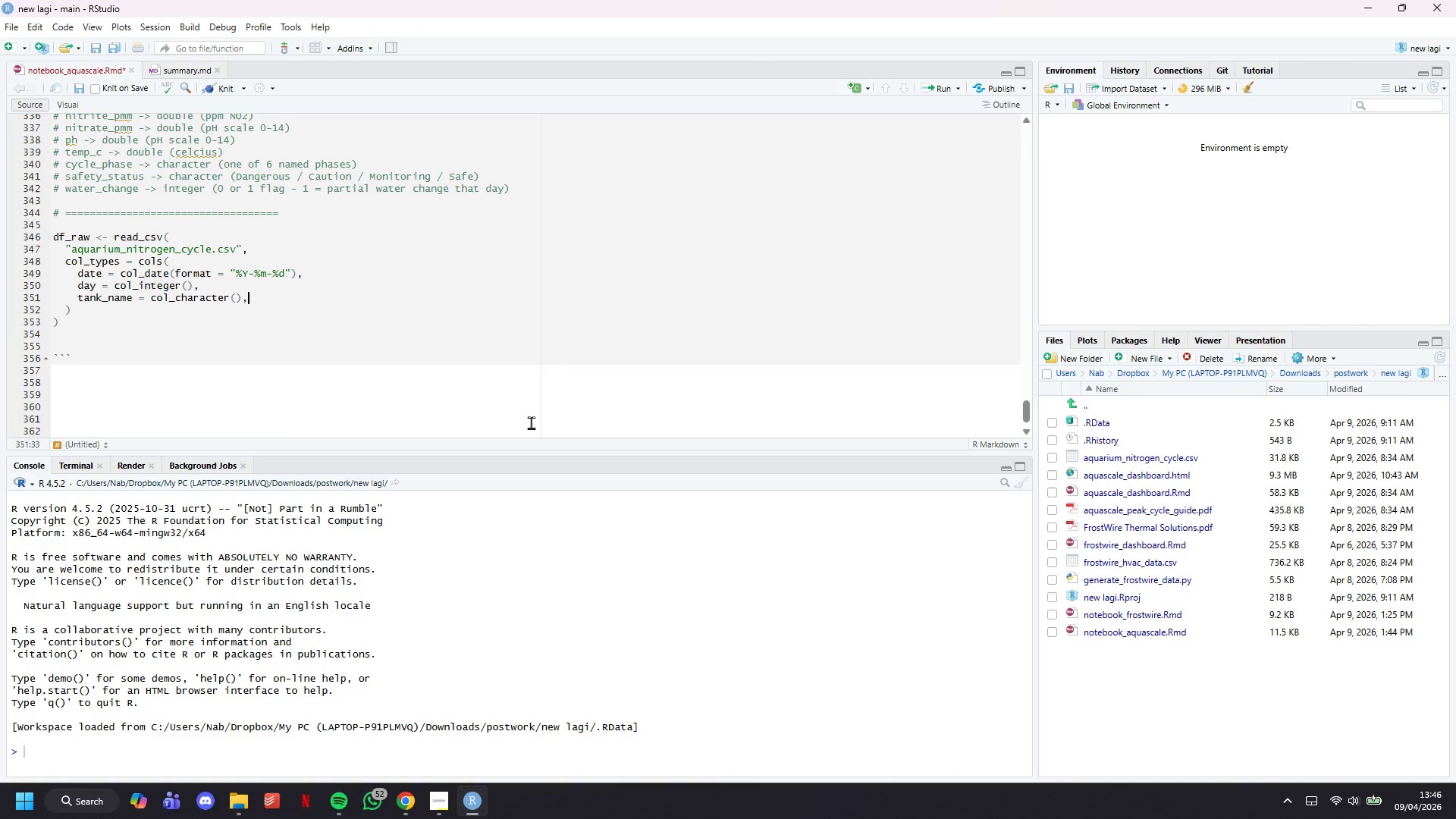 
key(Enter)
 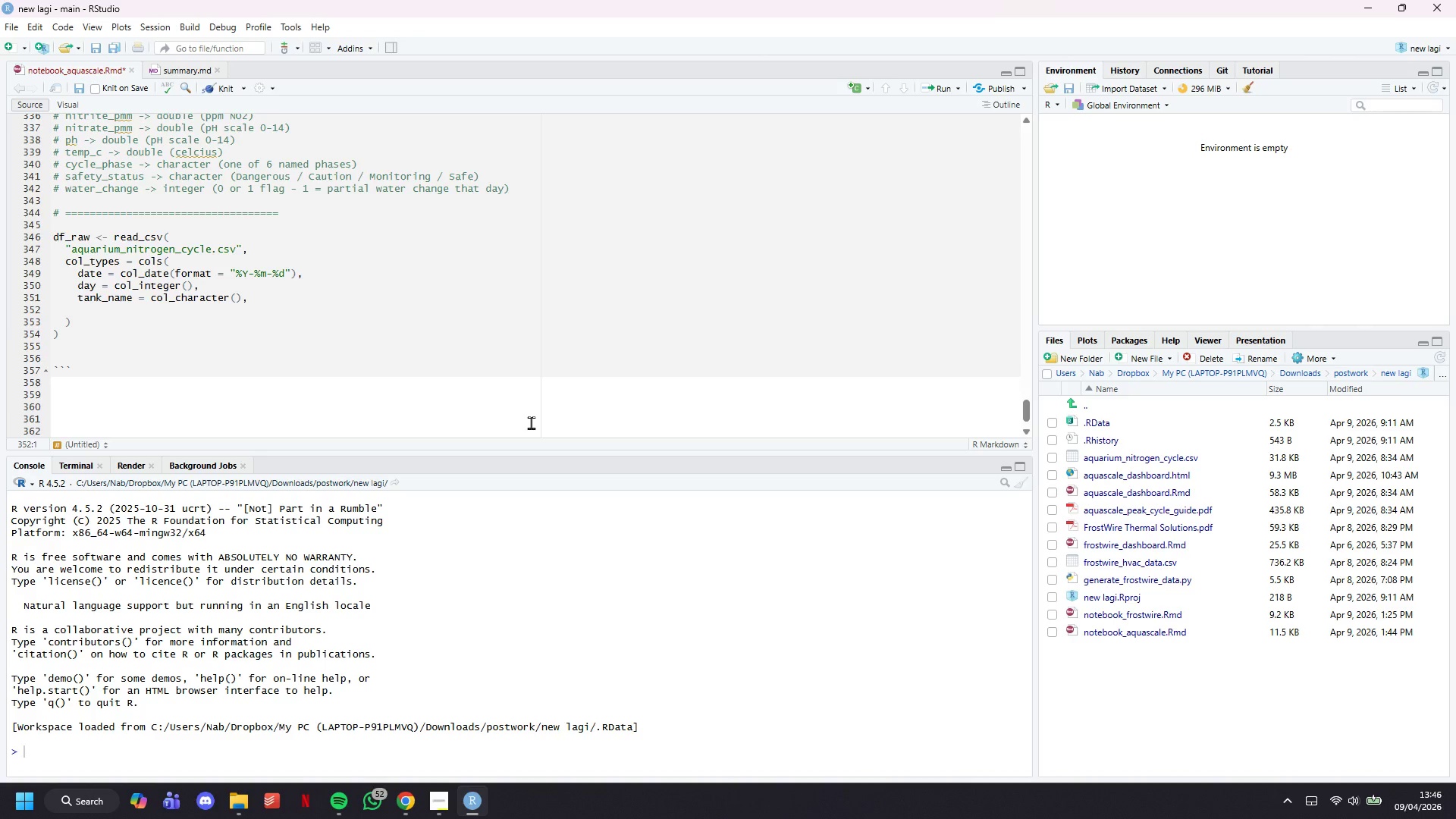 
key(Tab)
 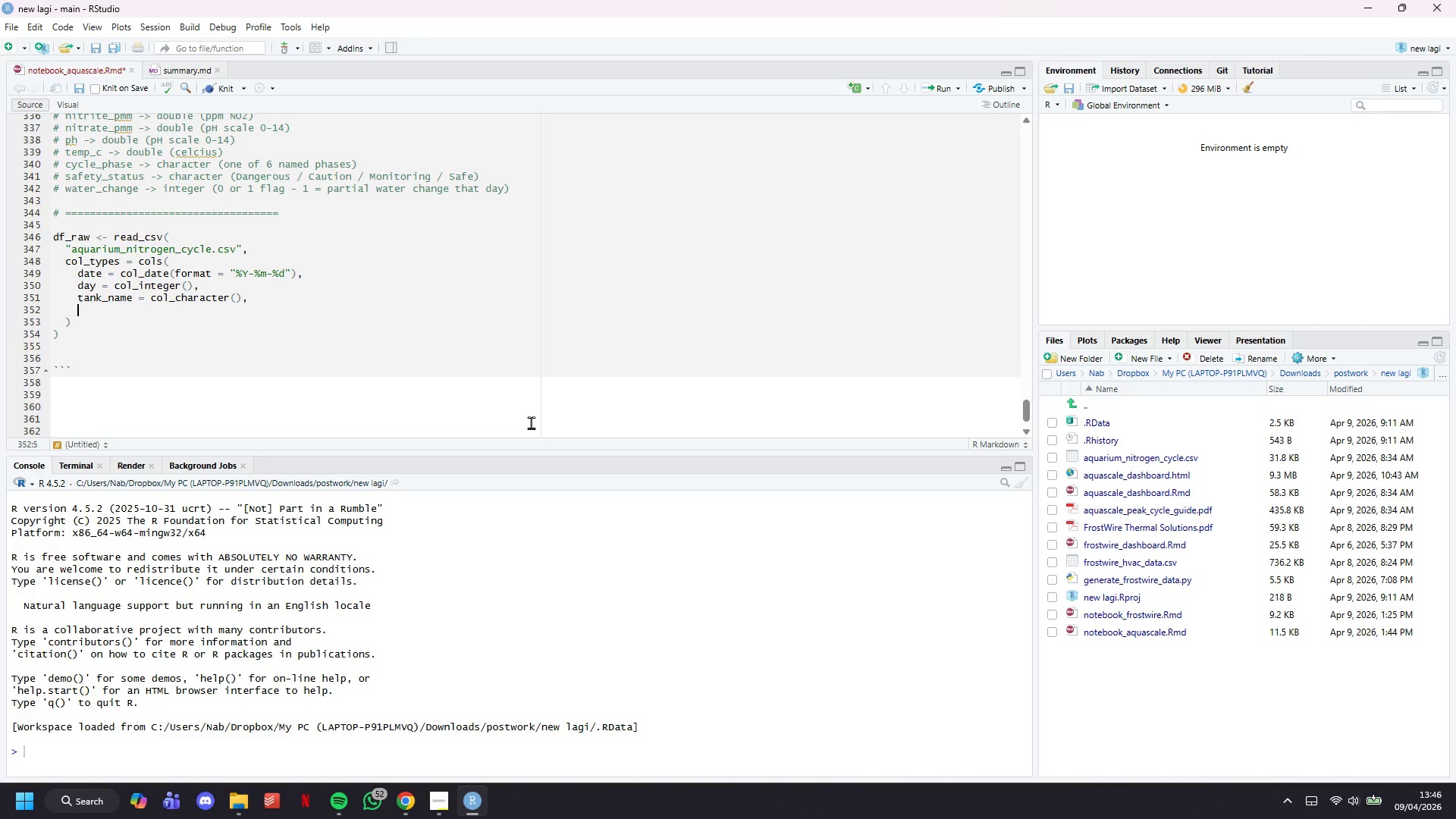 
key(Tab)
 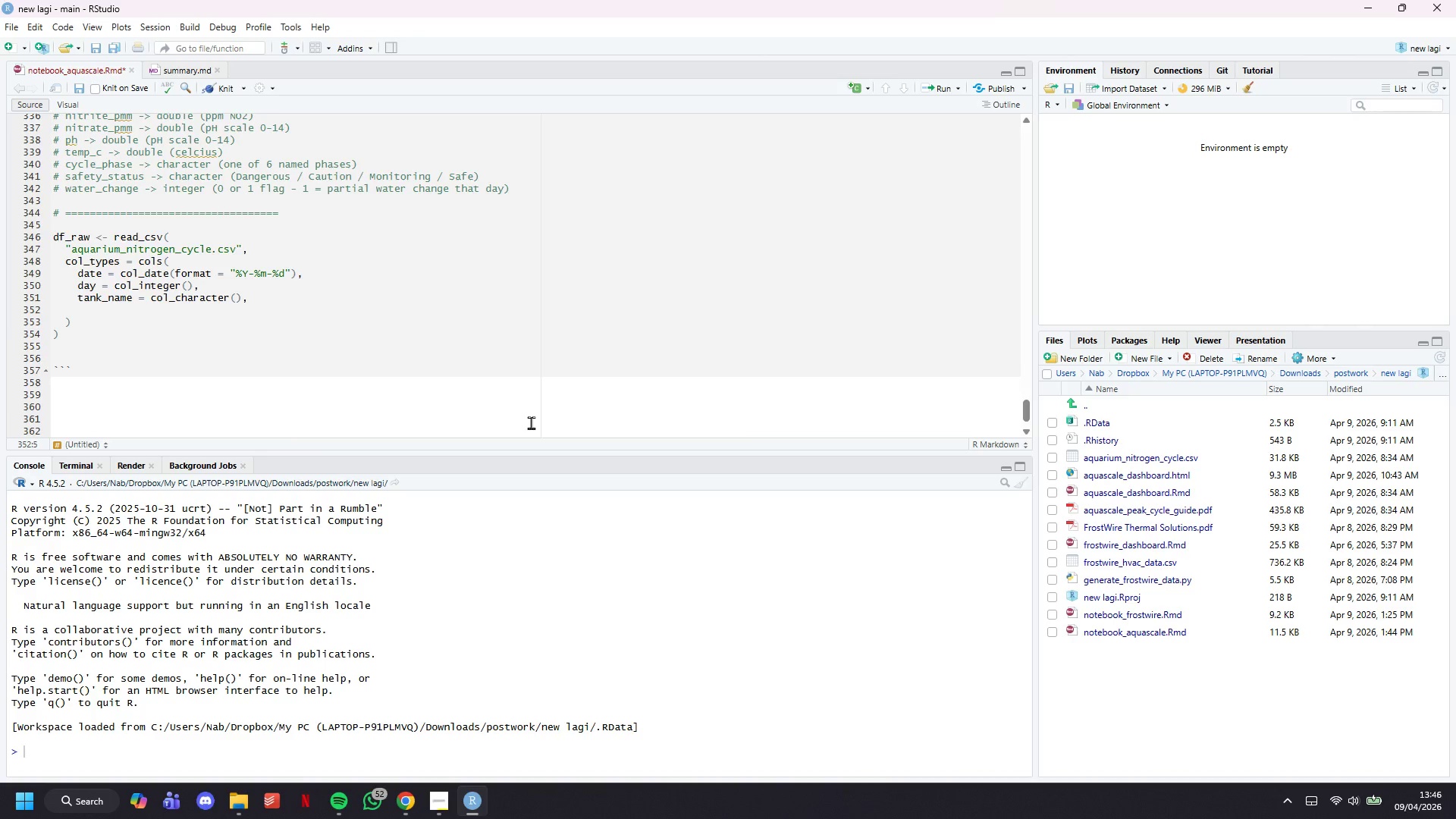 
wait(9.84)
 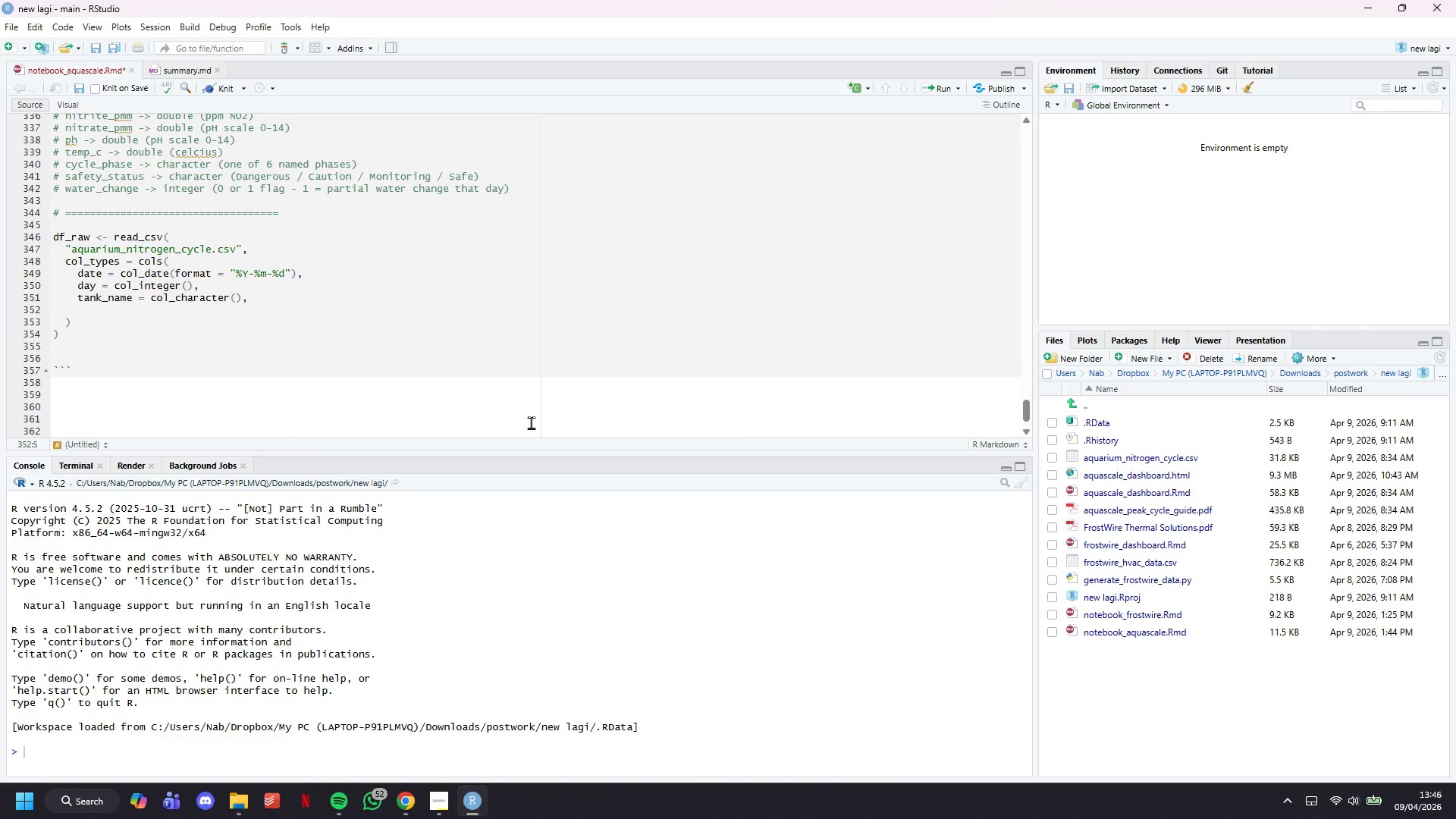 
type(tank_type = col_character)
 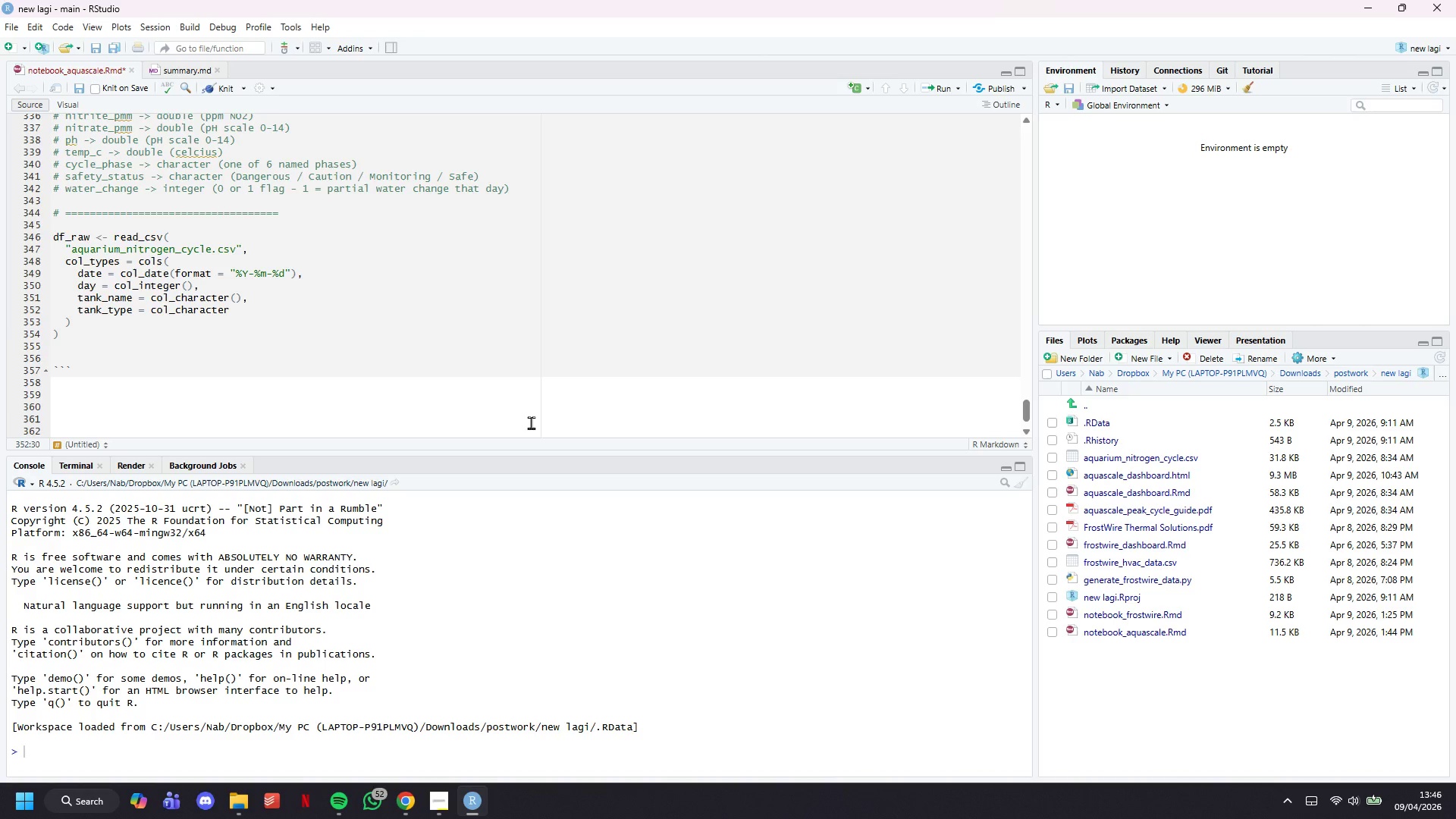 
wait(29.66)
 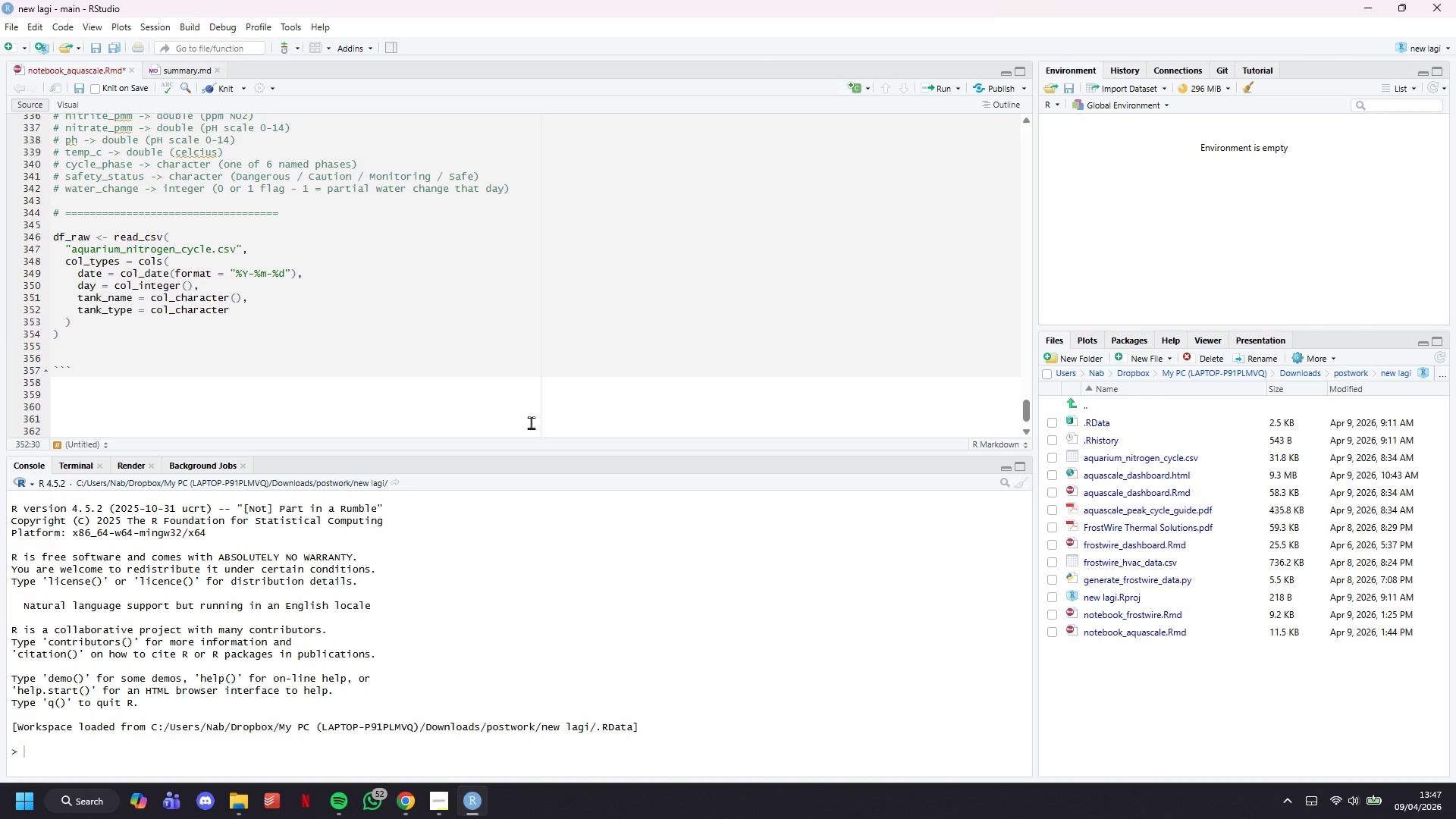 
key(Shift+9)
 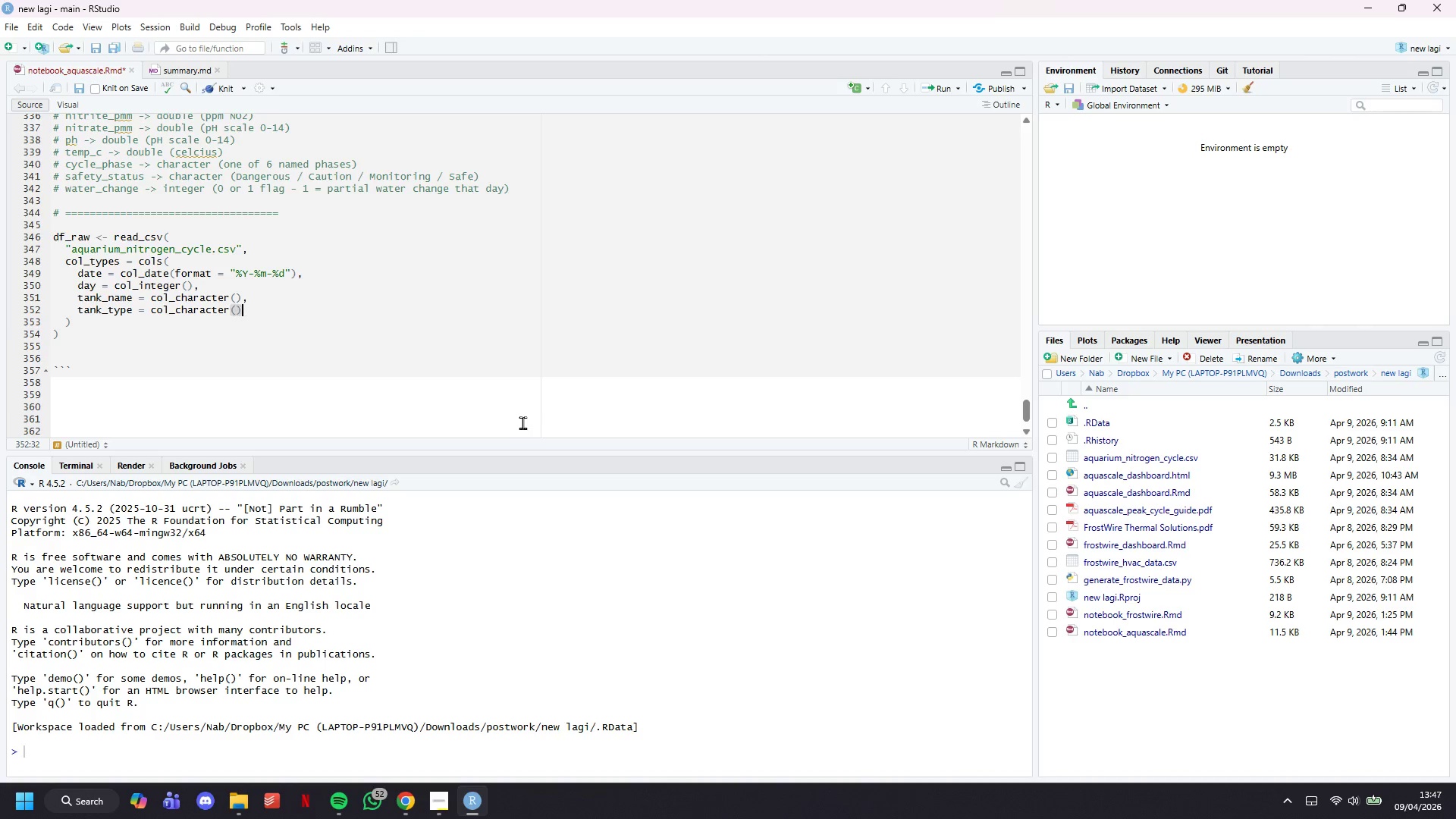 
key(ArrowRight)
 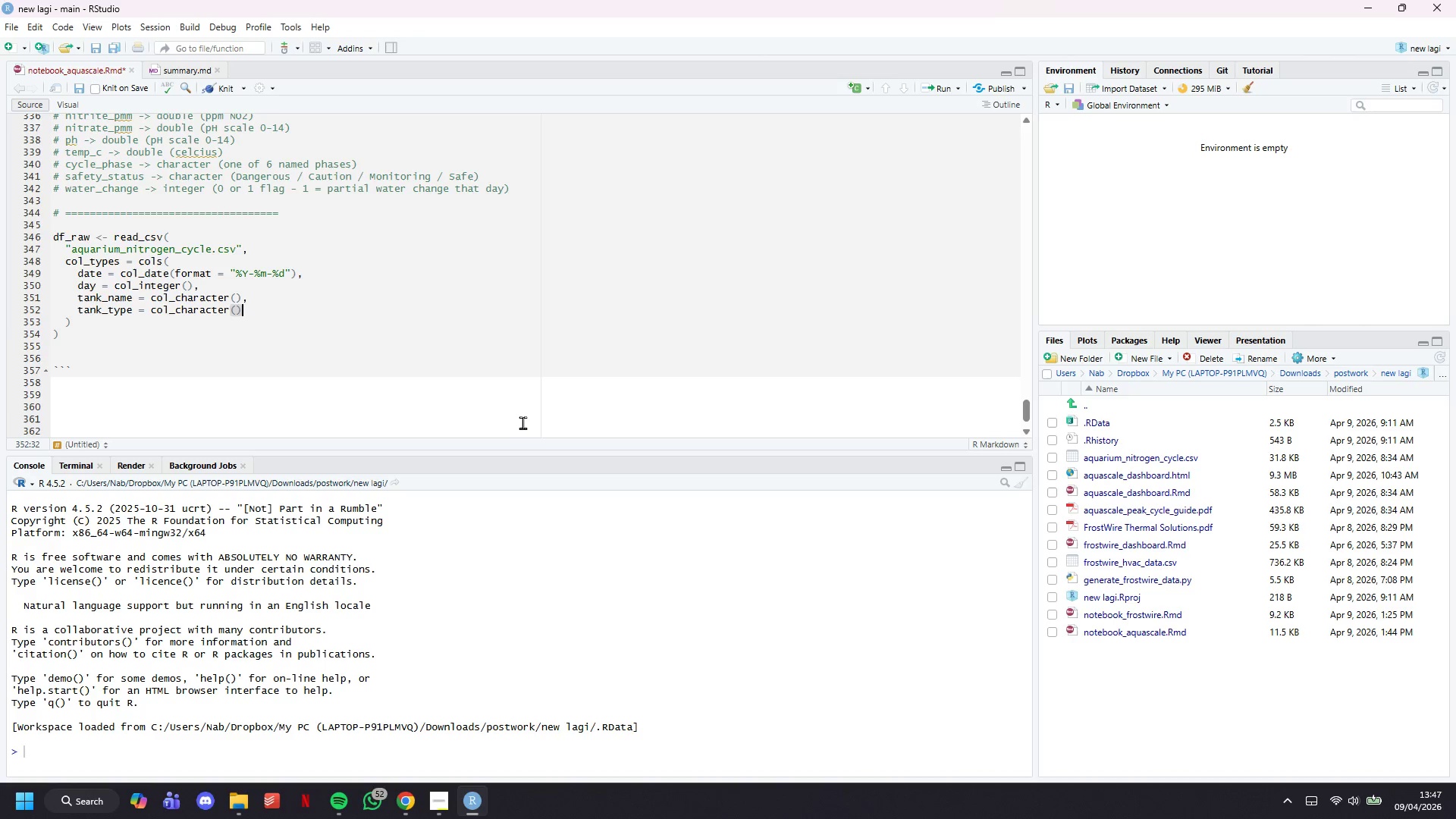 
key(Comma)
 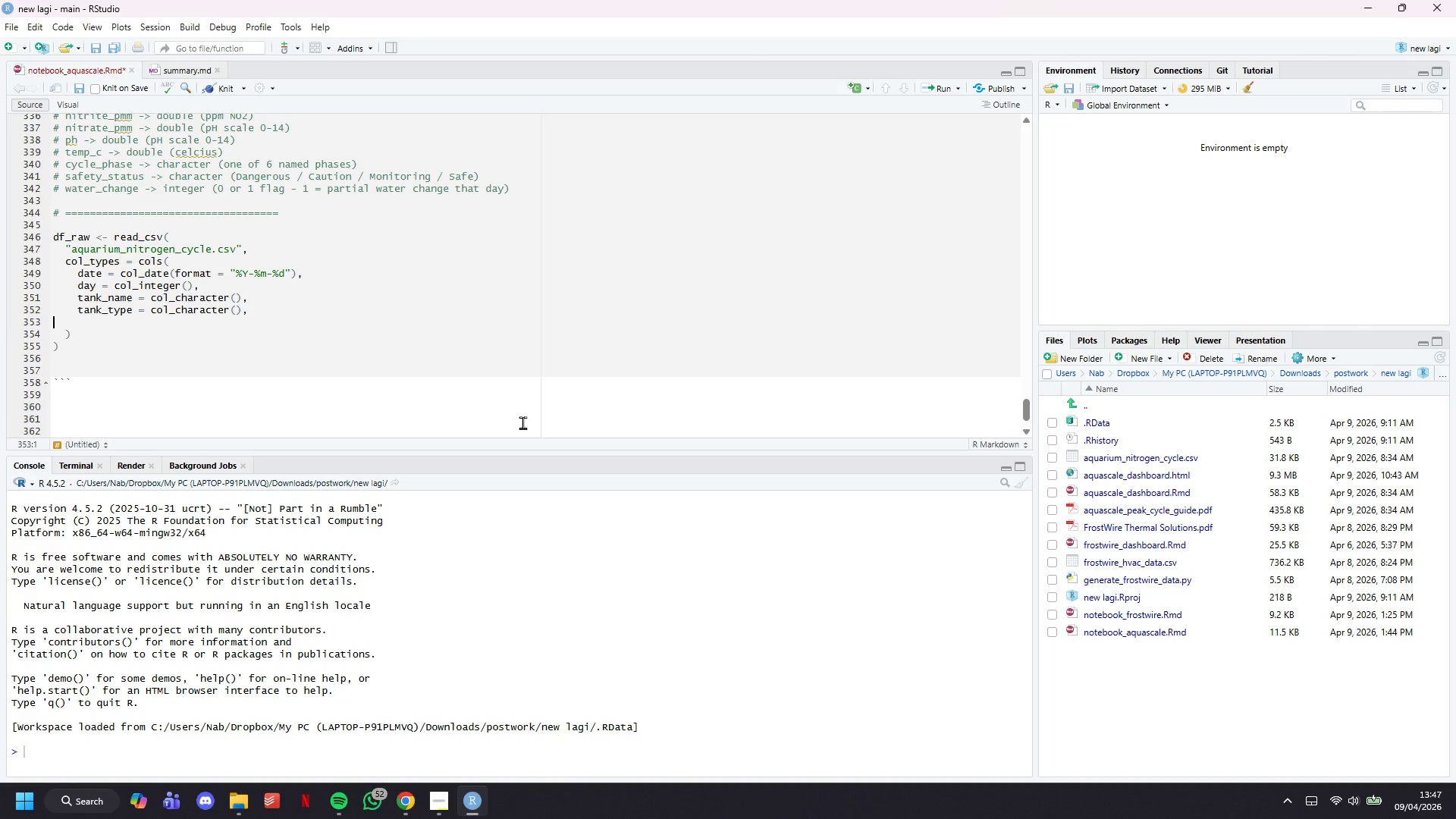 
key(Enter)
 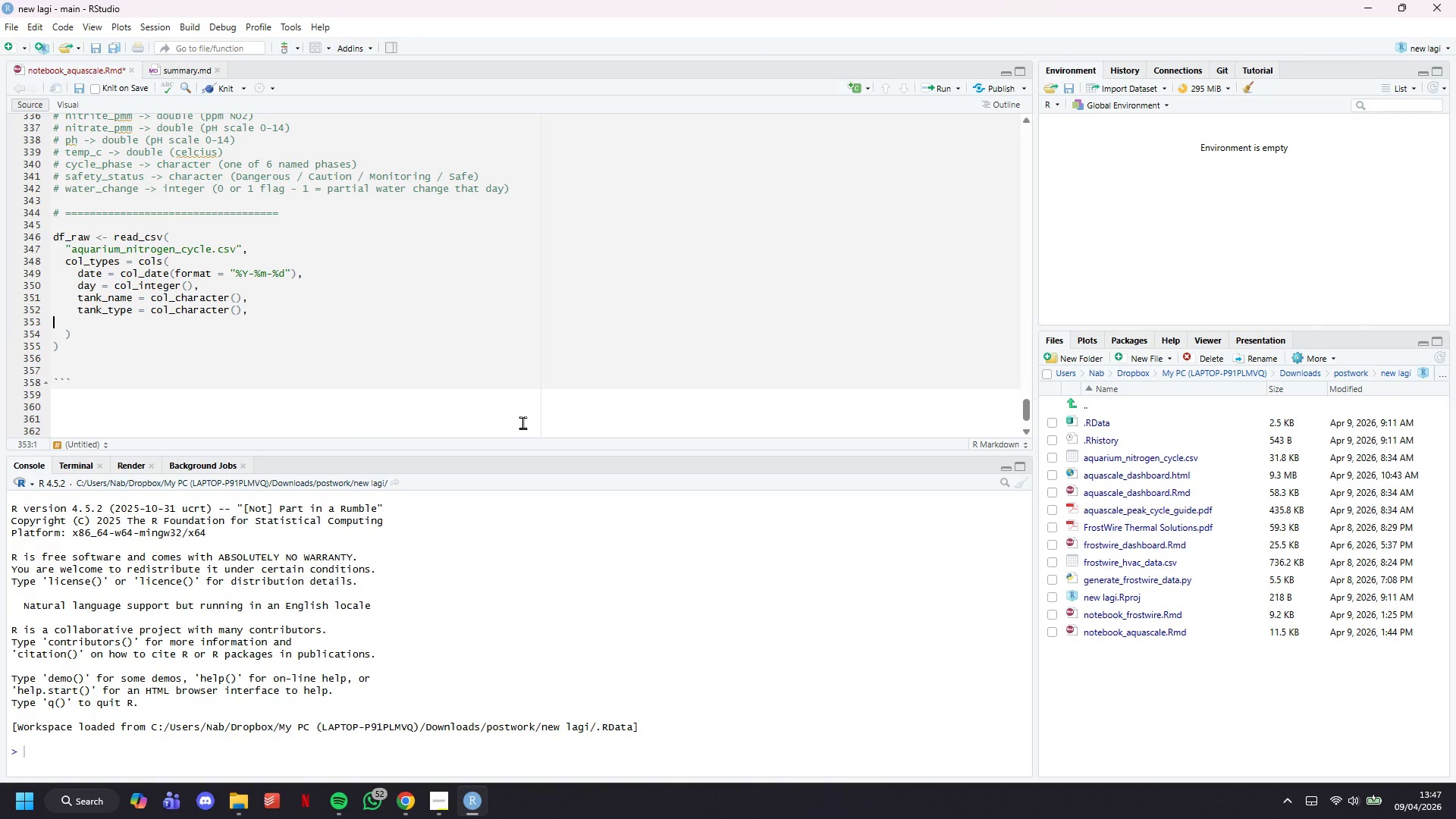 
key(Tab)
 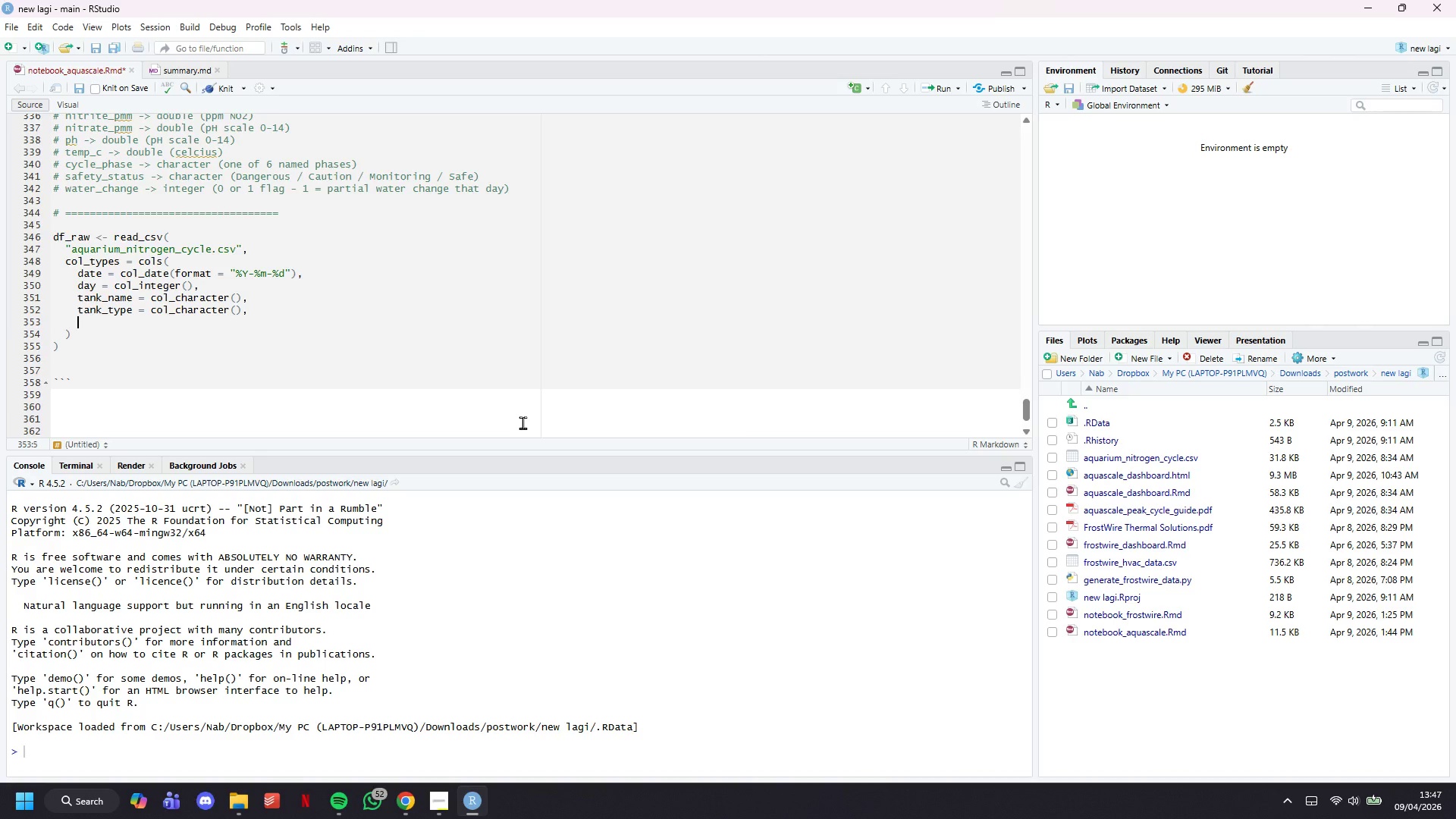 
key(Tab)
 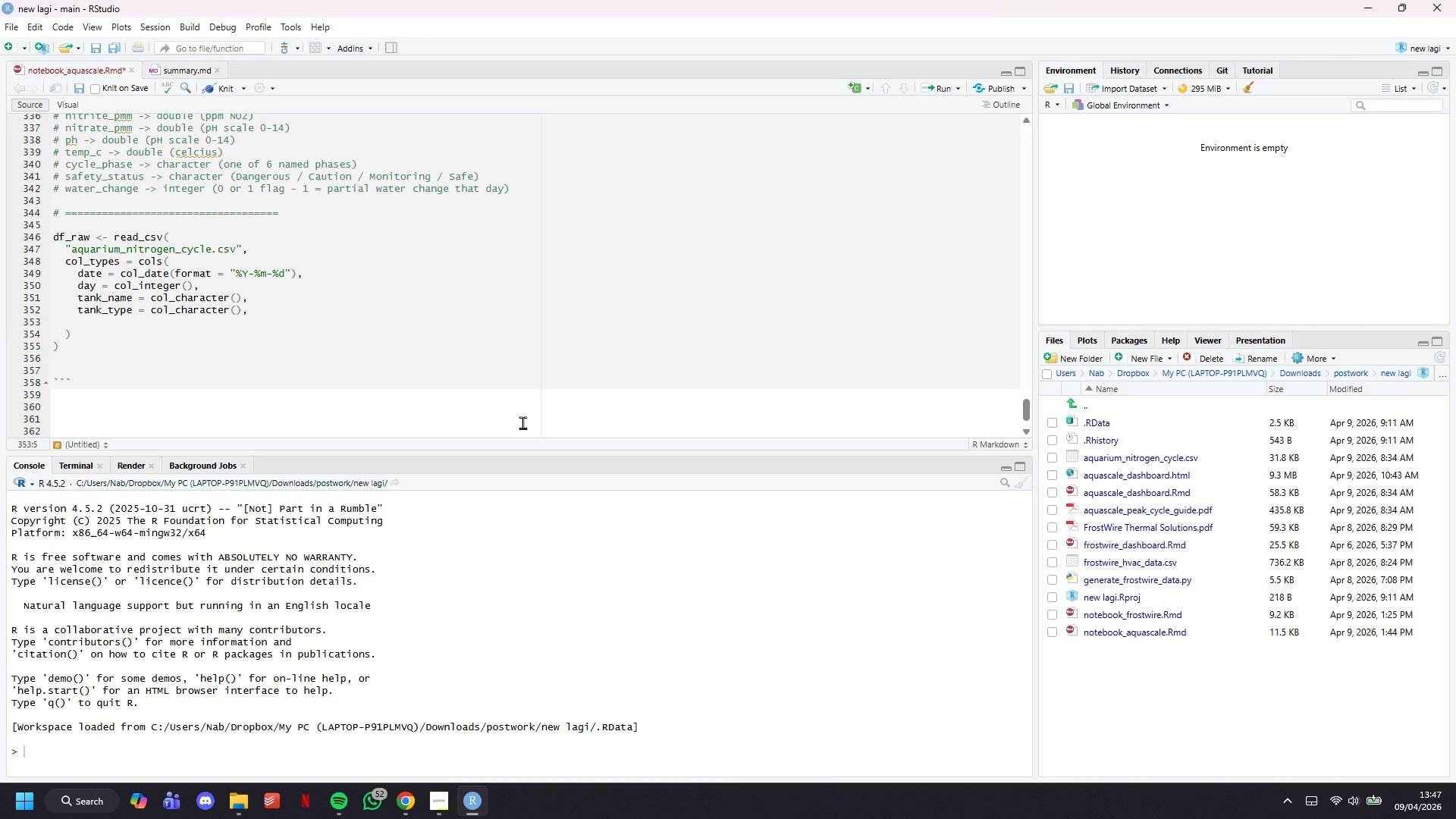 
wait(16.78)
 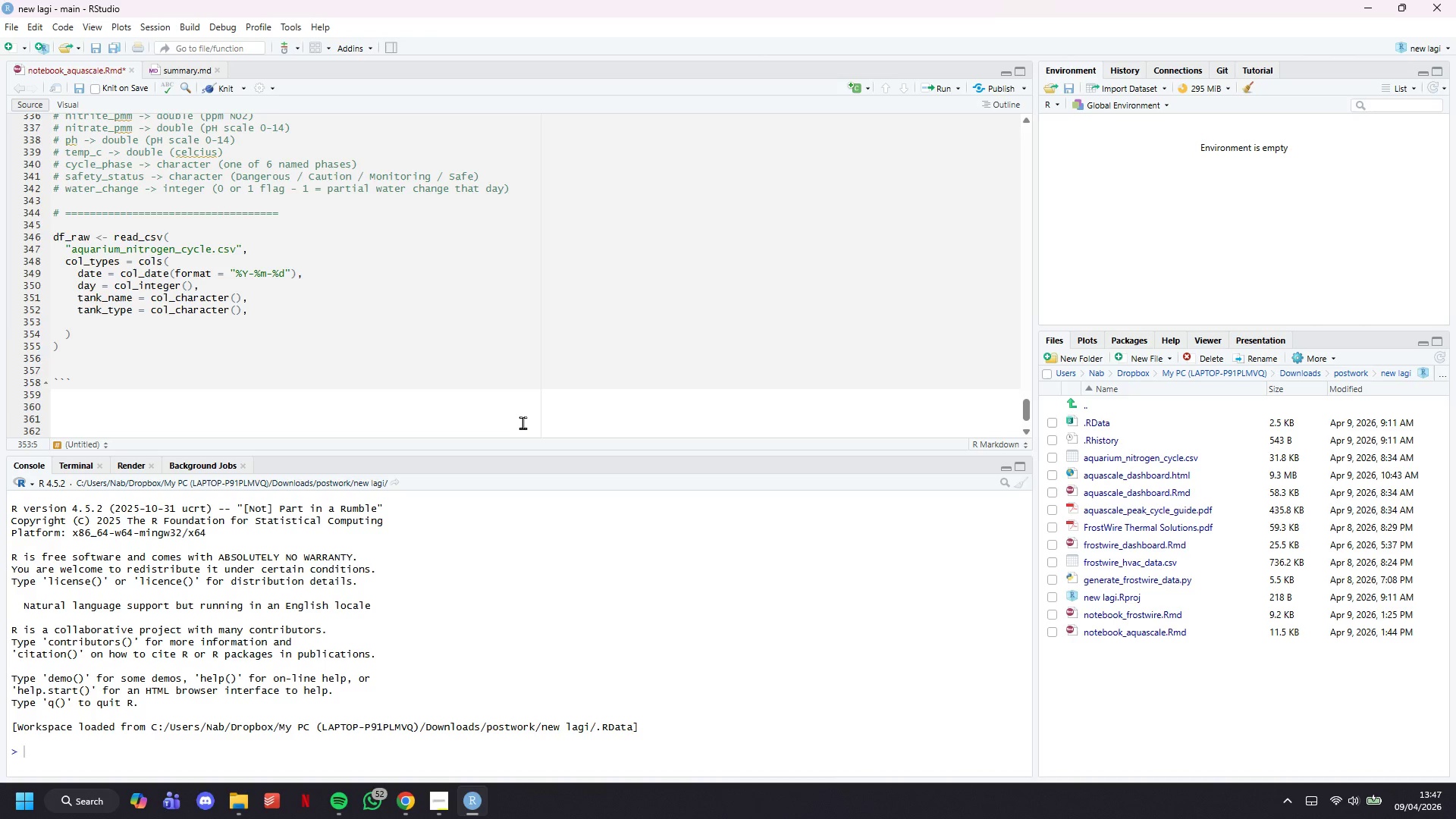 
key(ArrowRight)
 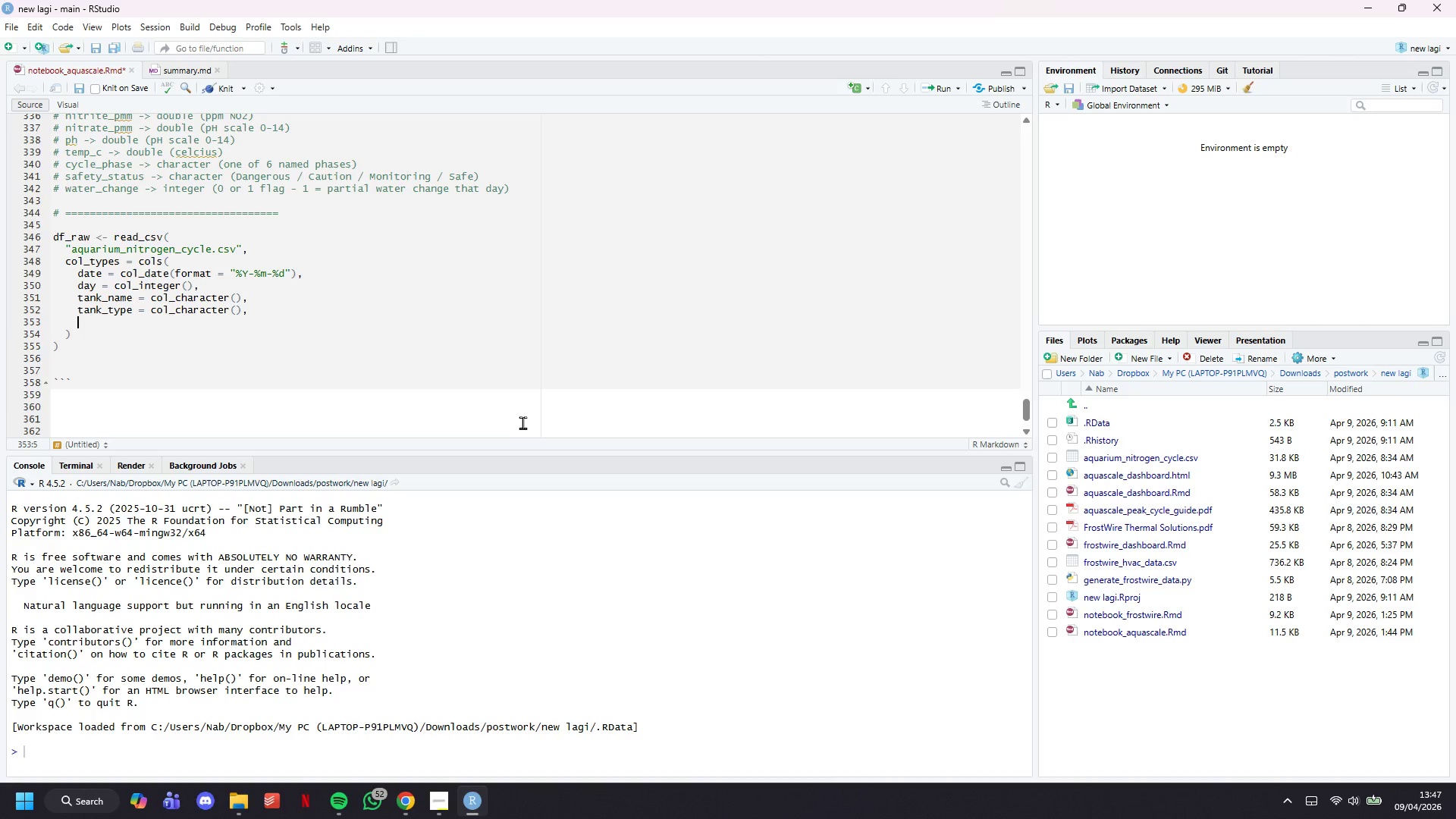 
key(ArrowLeft)
 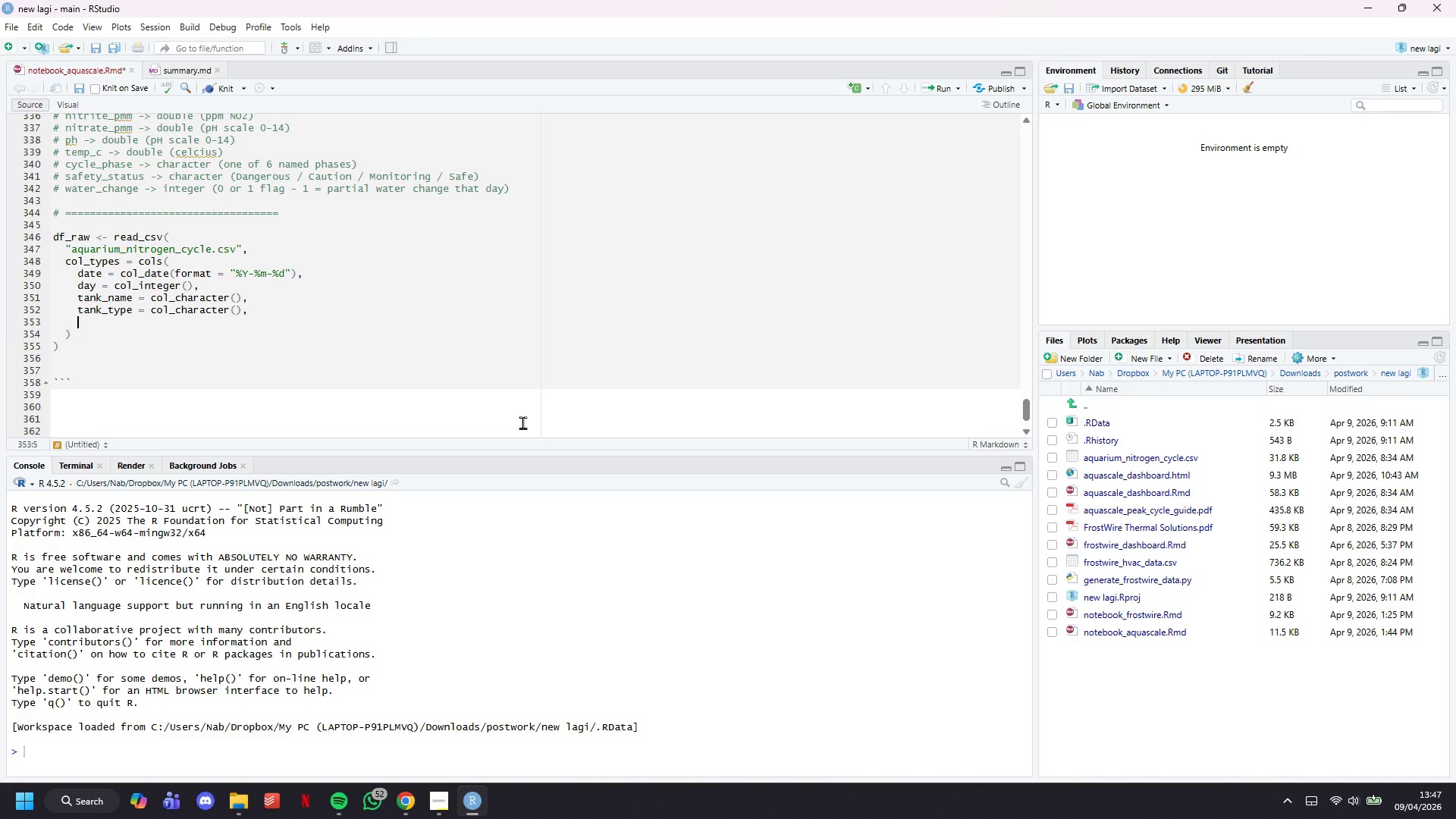 
key(ArrowLeft)
 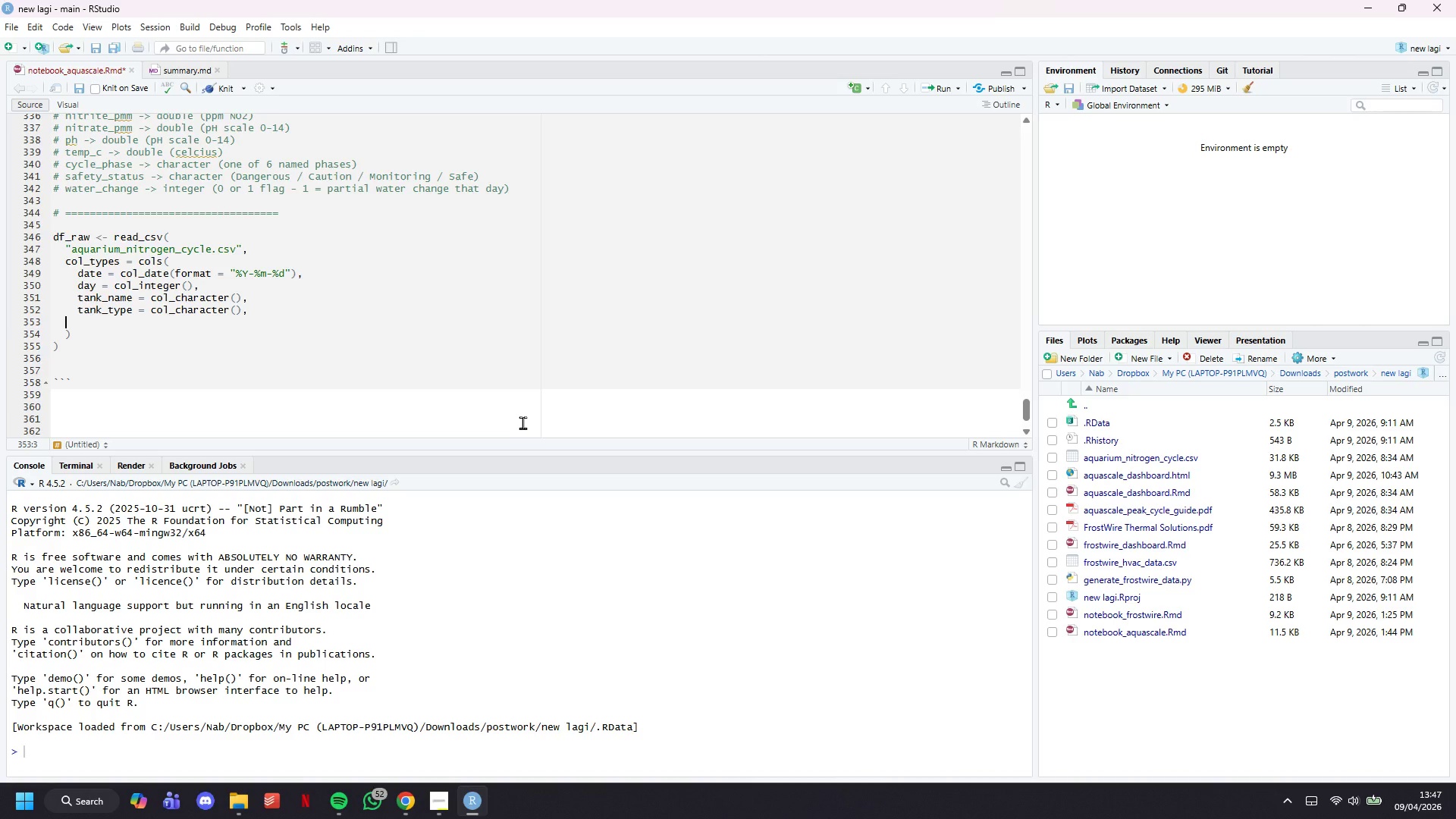 
key(ArrowRight)
 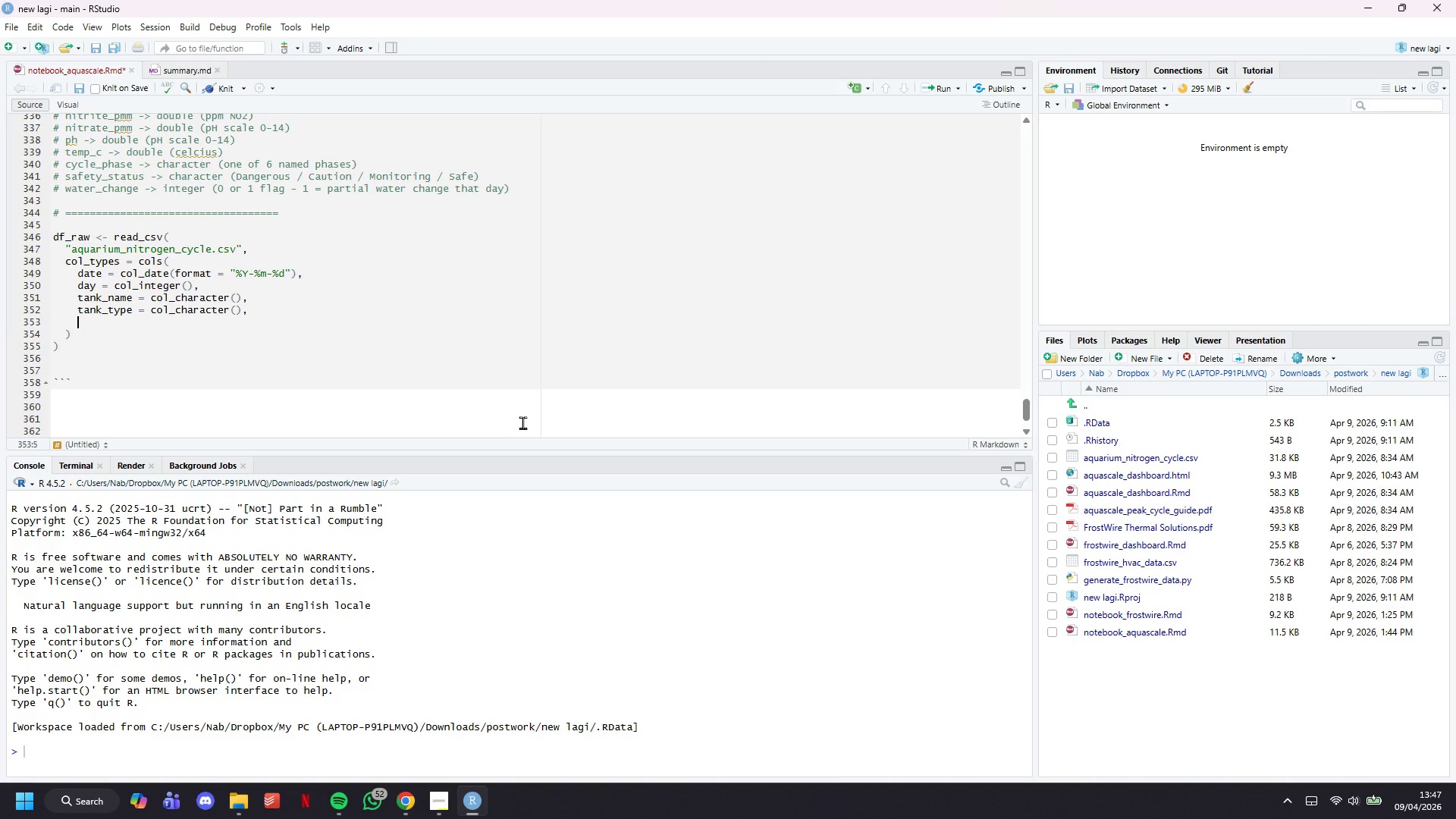 
wait(6.67)
 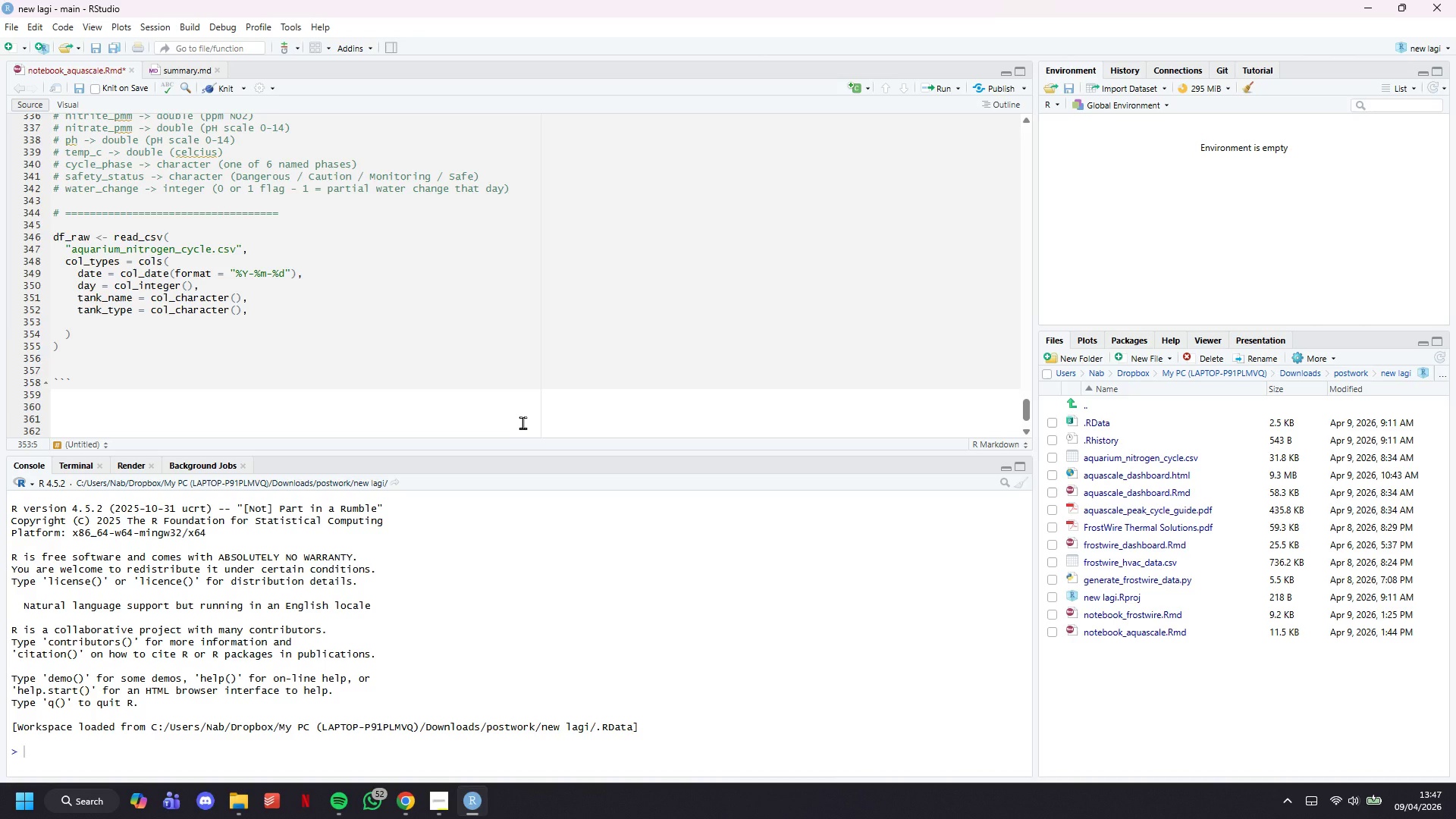 
type(ammonia_pmm = )
 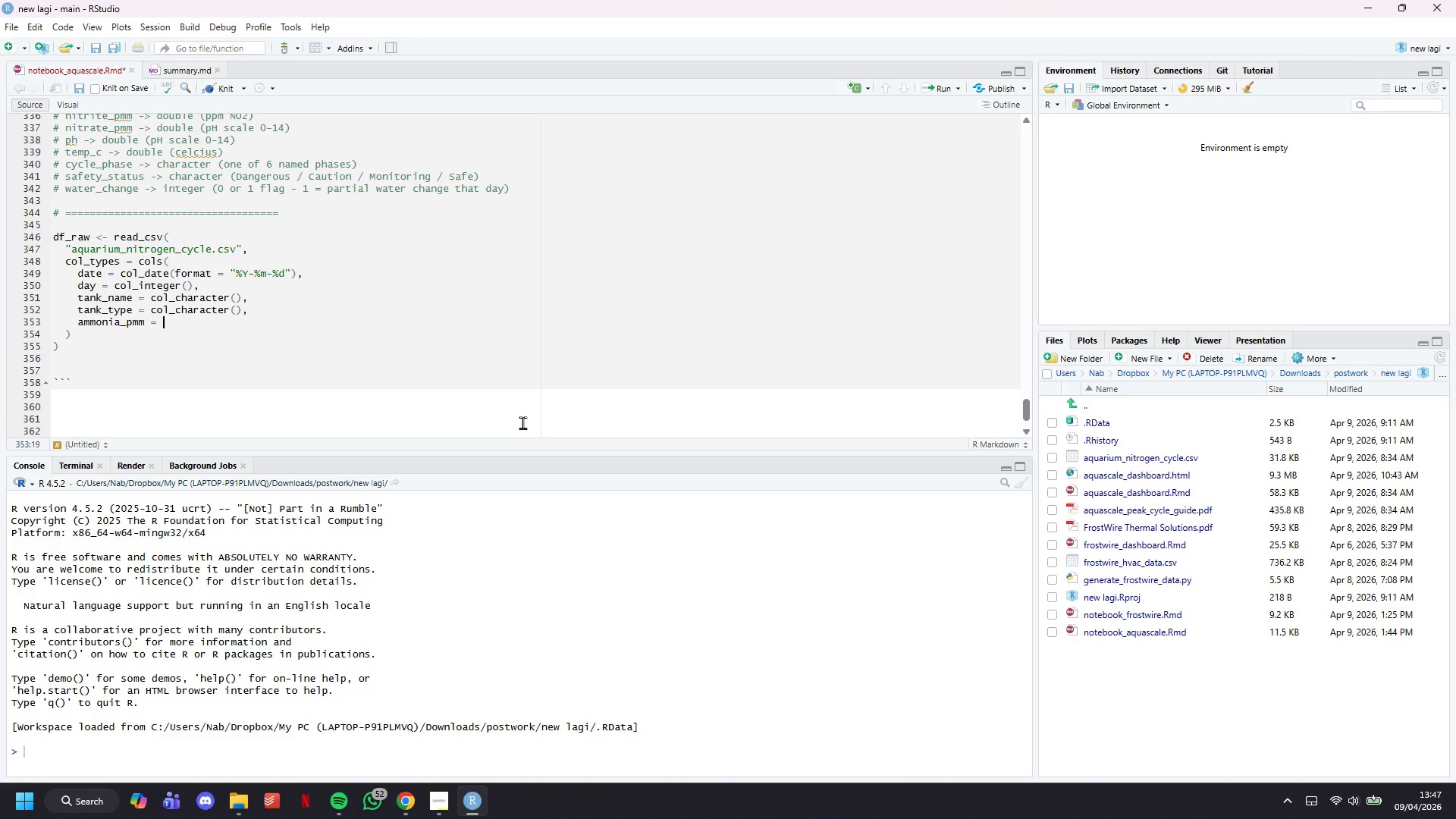 
wait(8.34)
 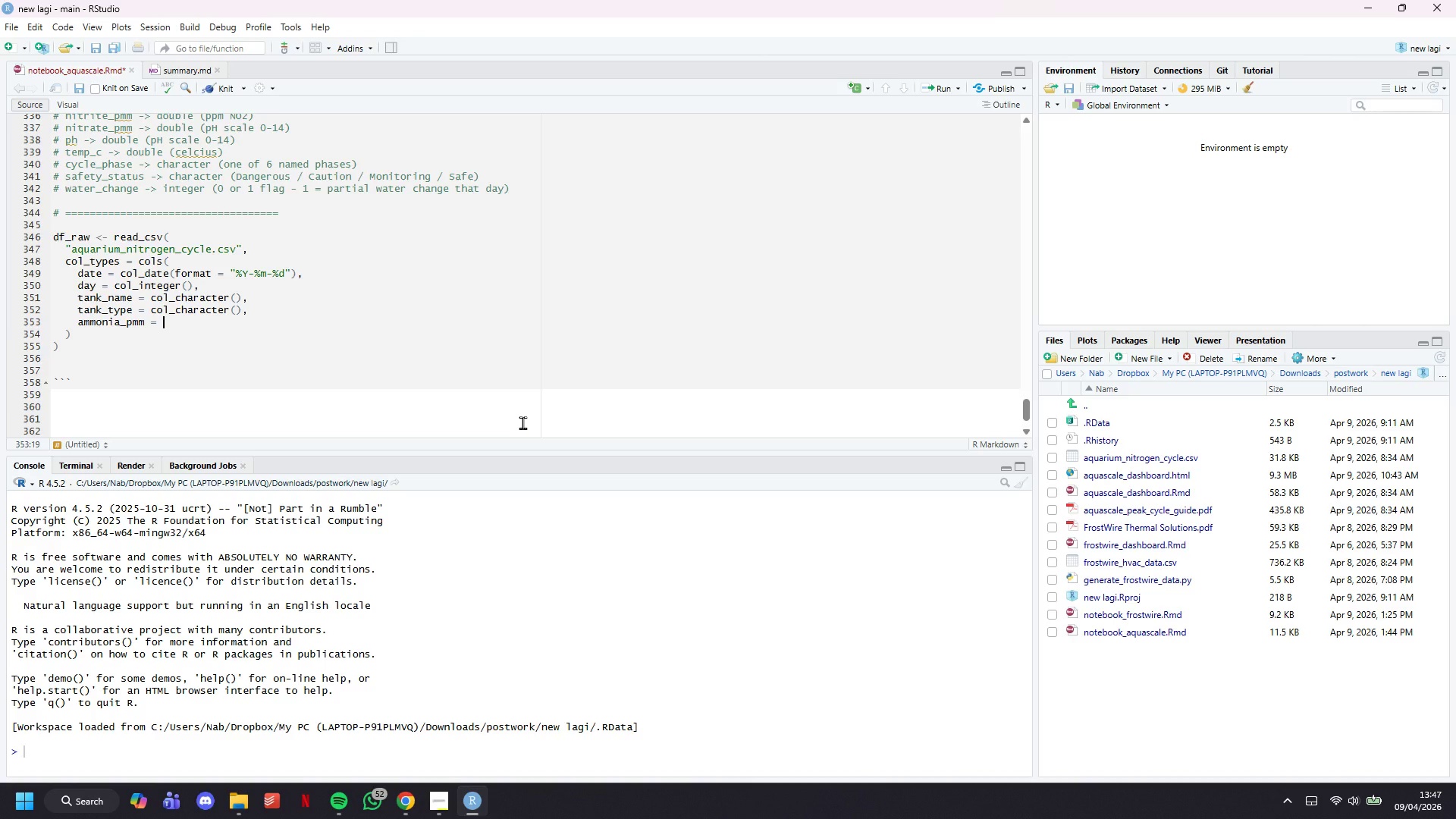 
type(col_double()
 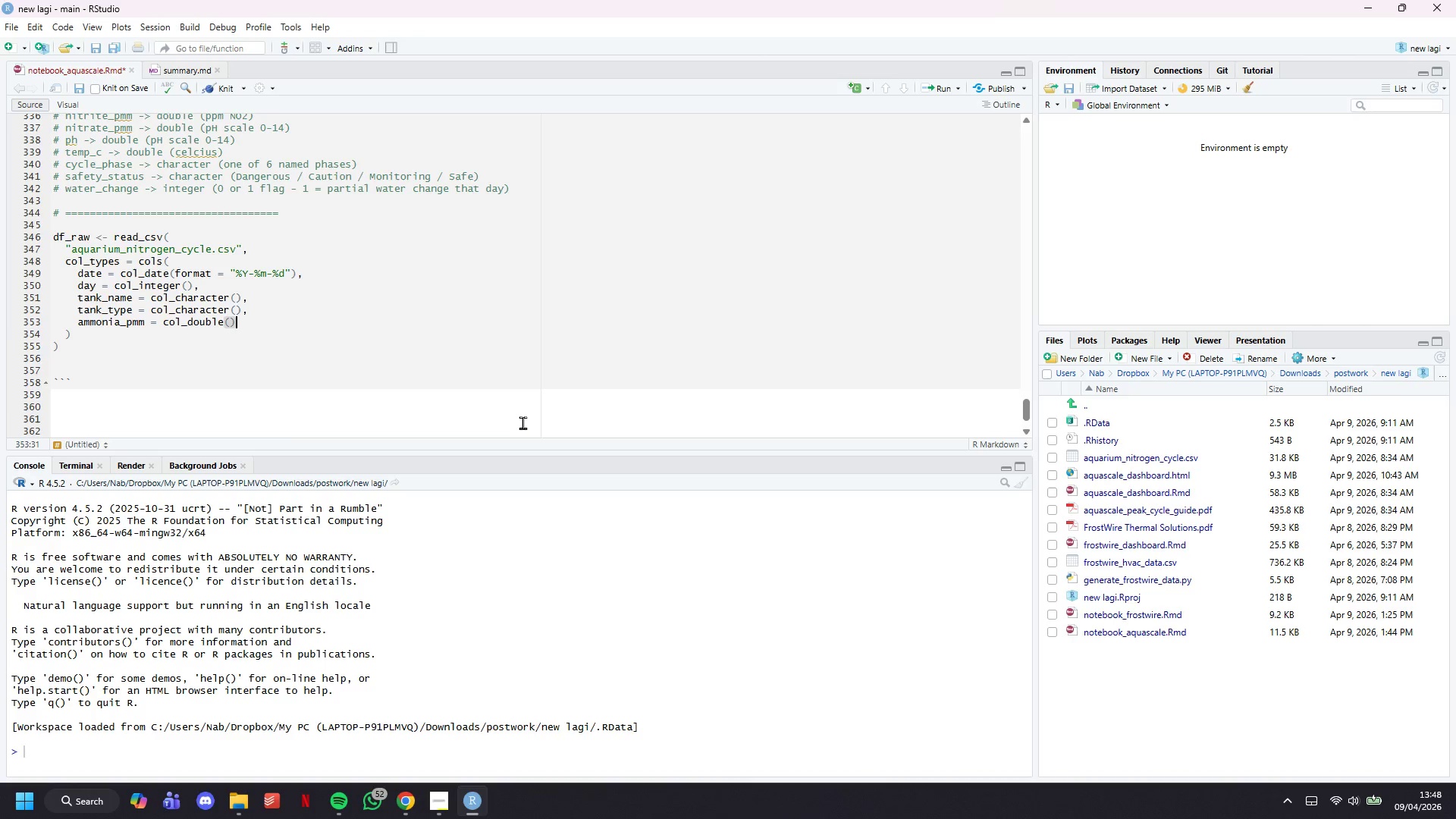 
key(ArrowRight)
 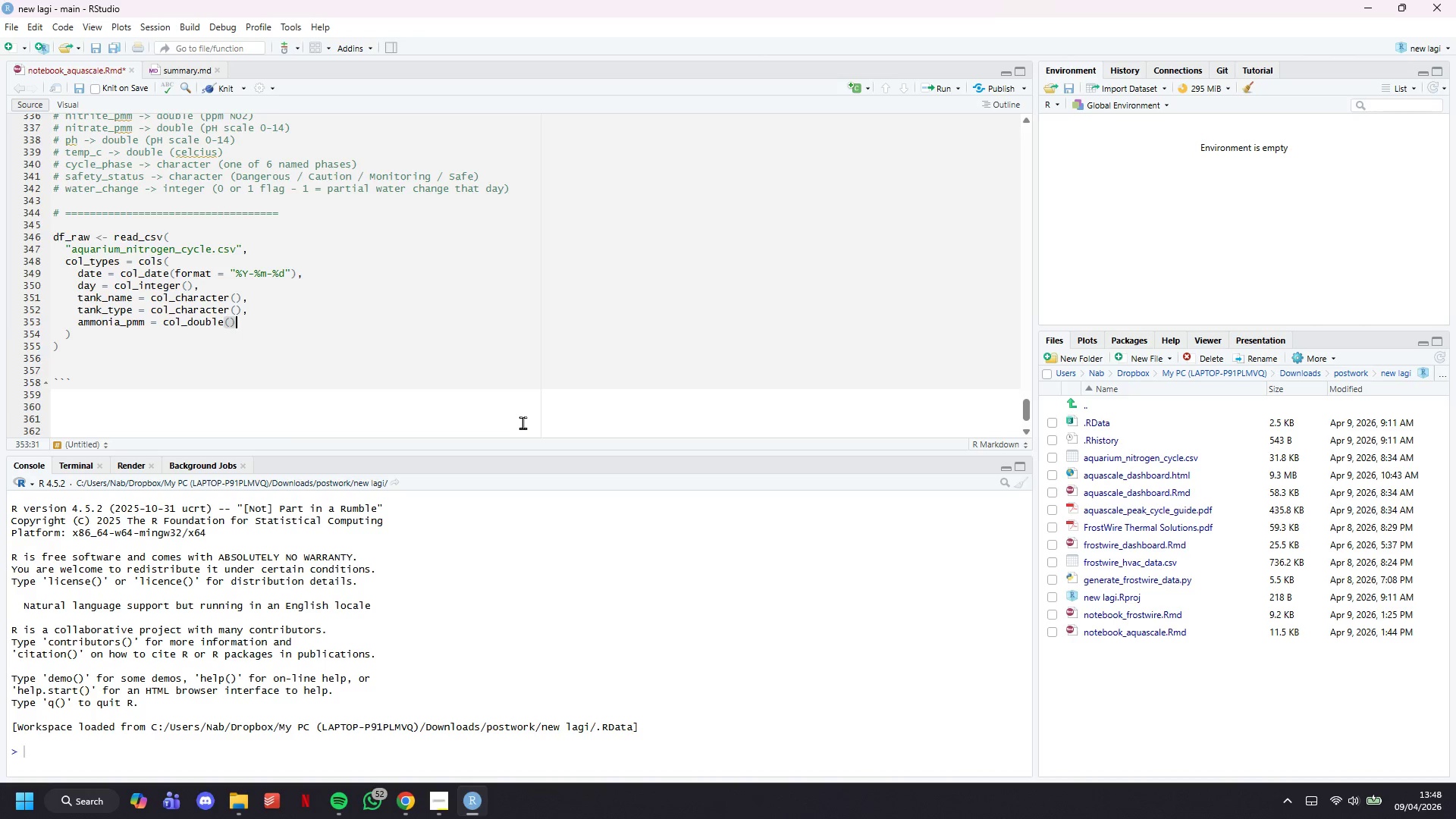 
key(Comma)
 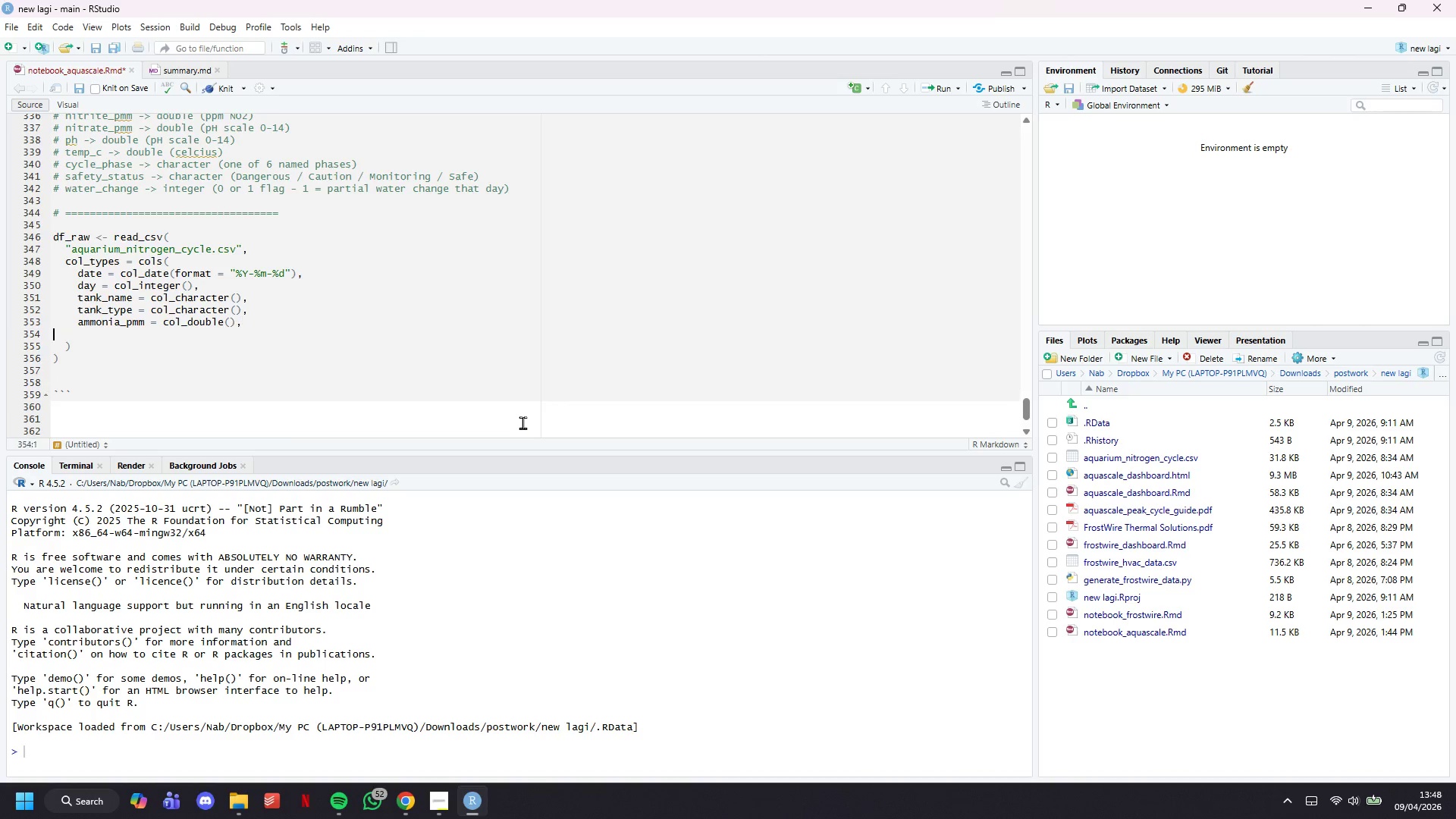 
key(Enter)
 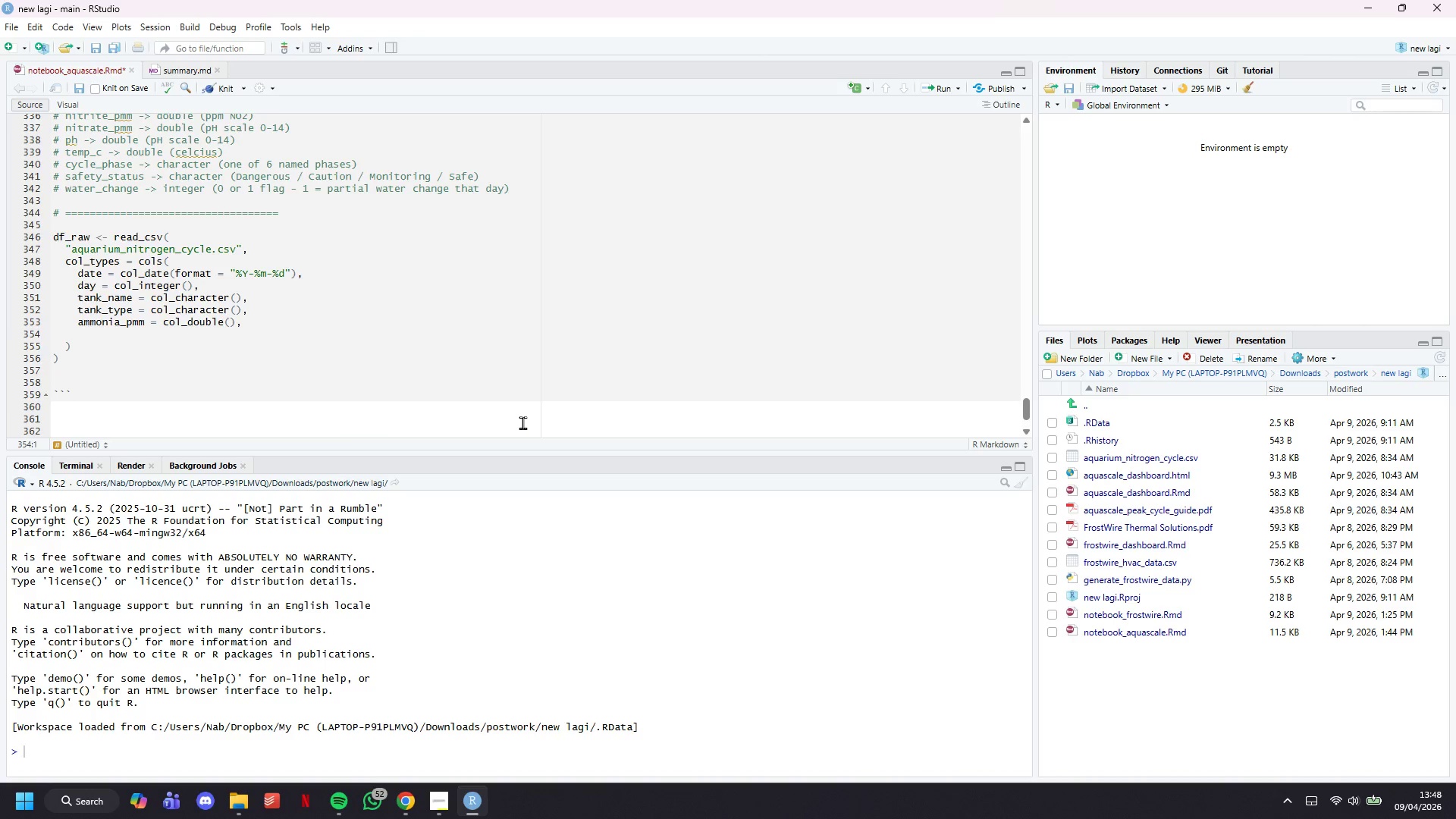 
key(Tab)
 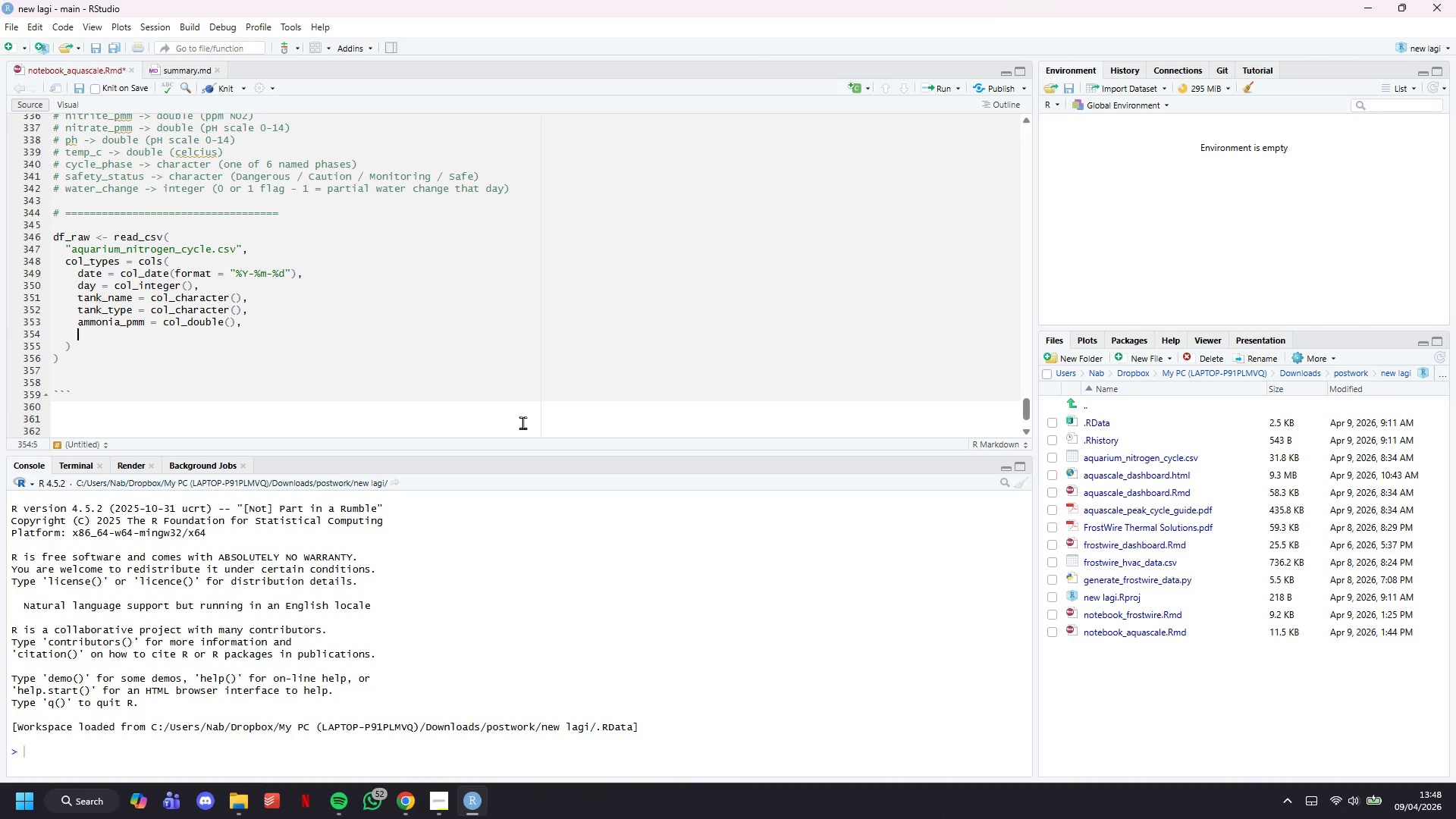 
key(Tab)
 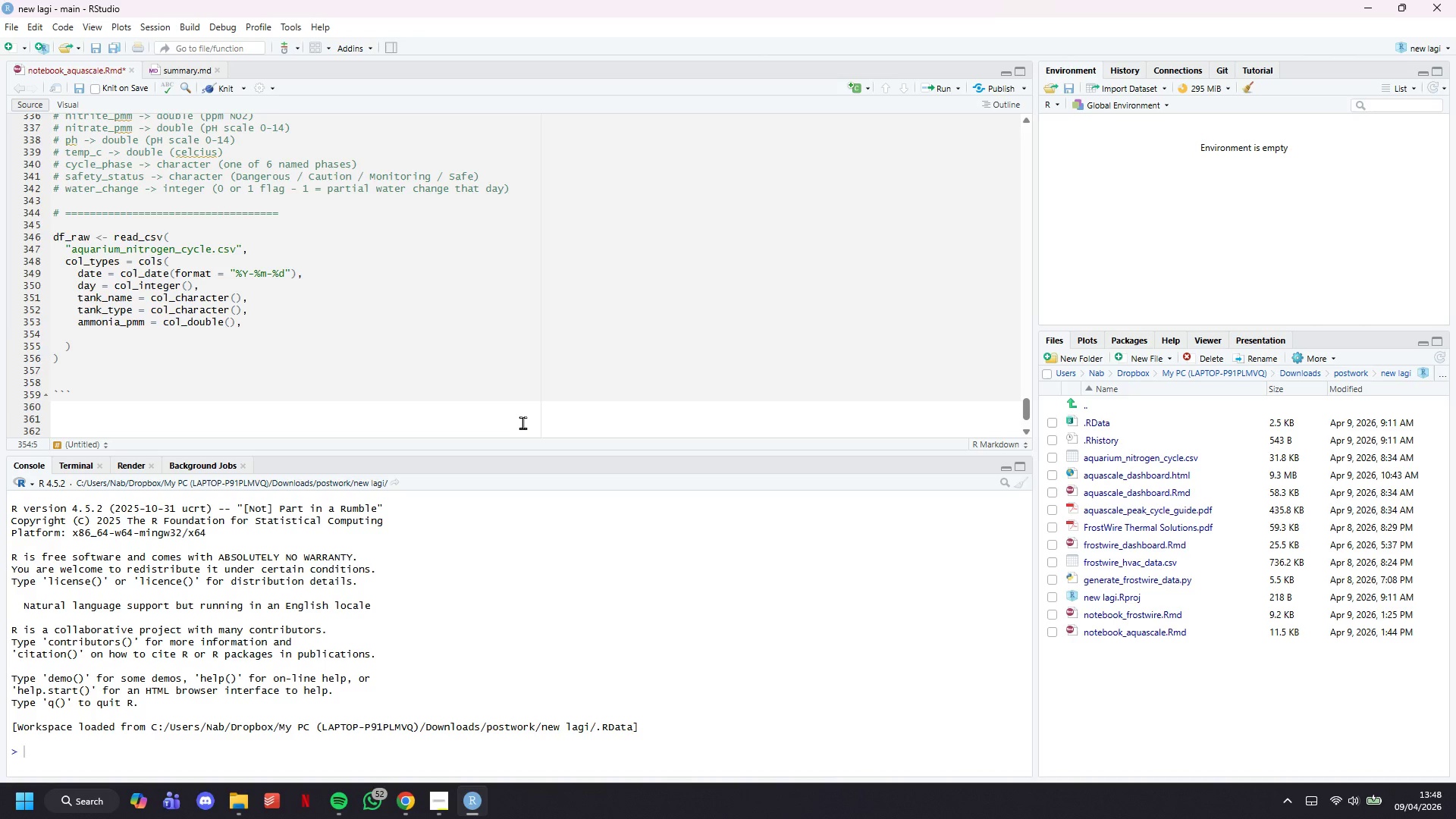 
wait(11.76)
 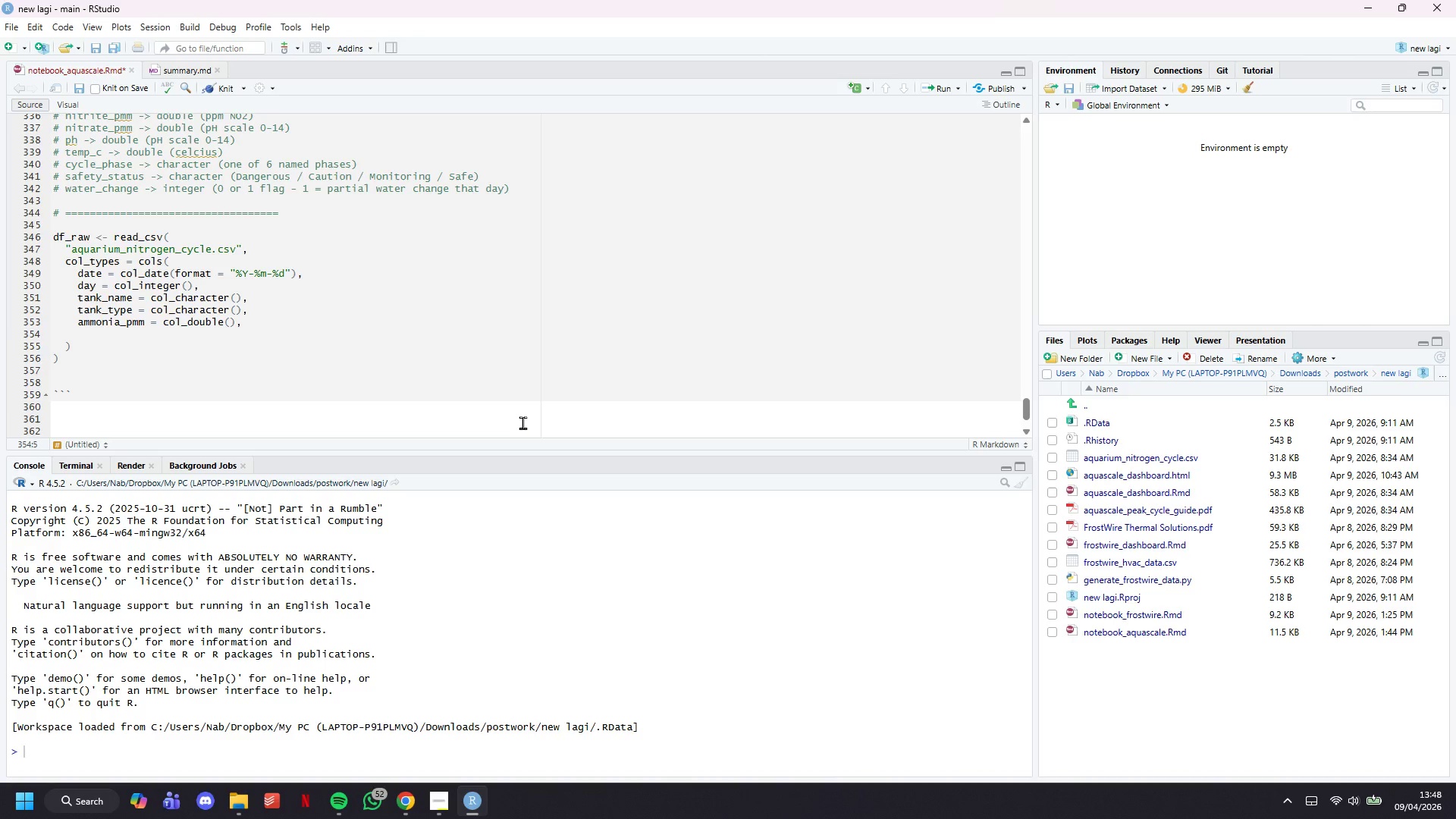 
scroll: coordinate [570, 316], scroll_direction: down, amount: 1.0
 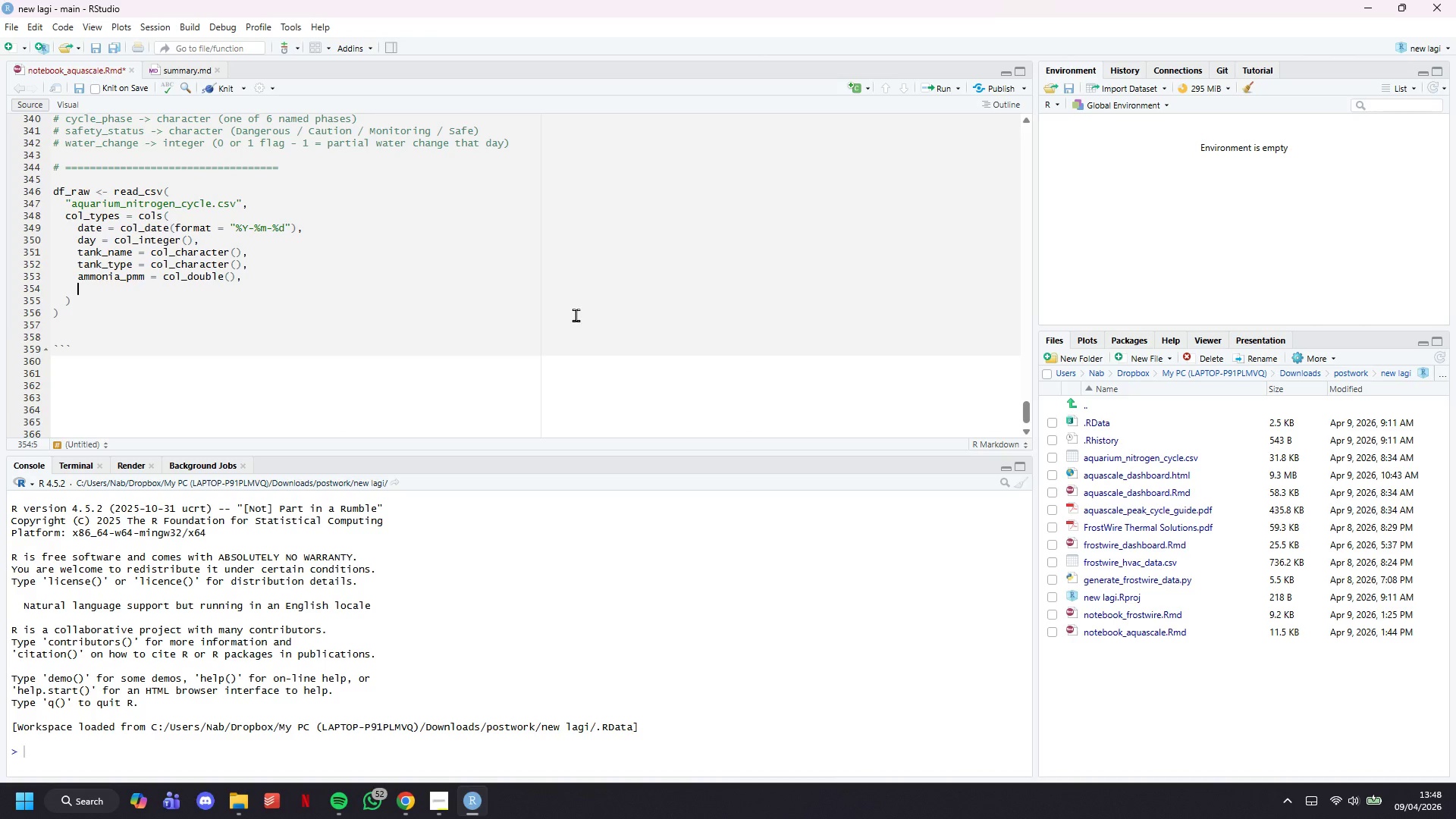 
wait(39.49)
 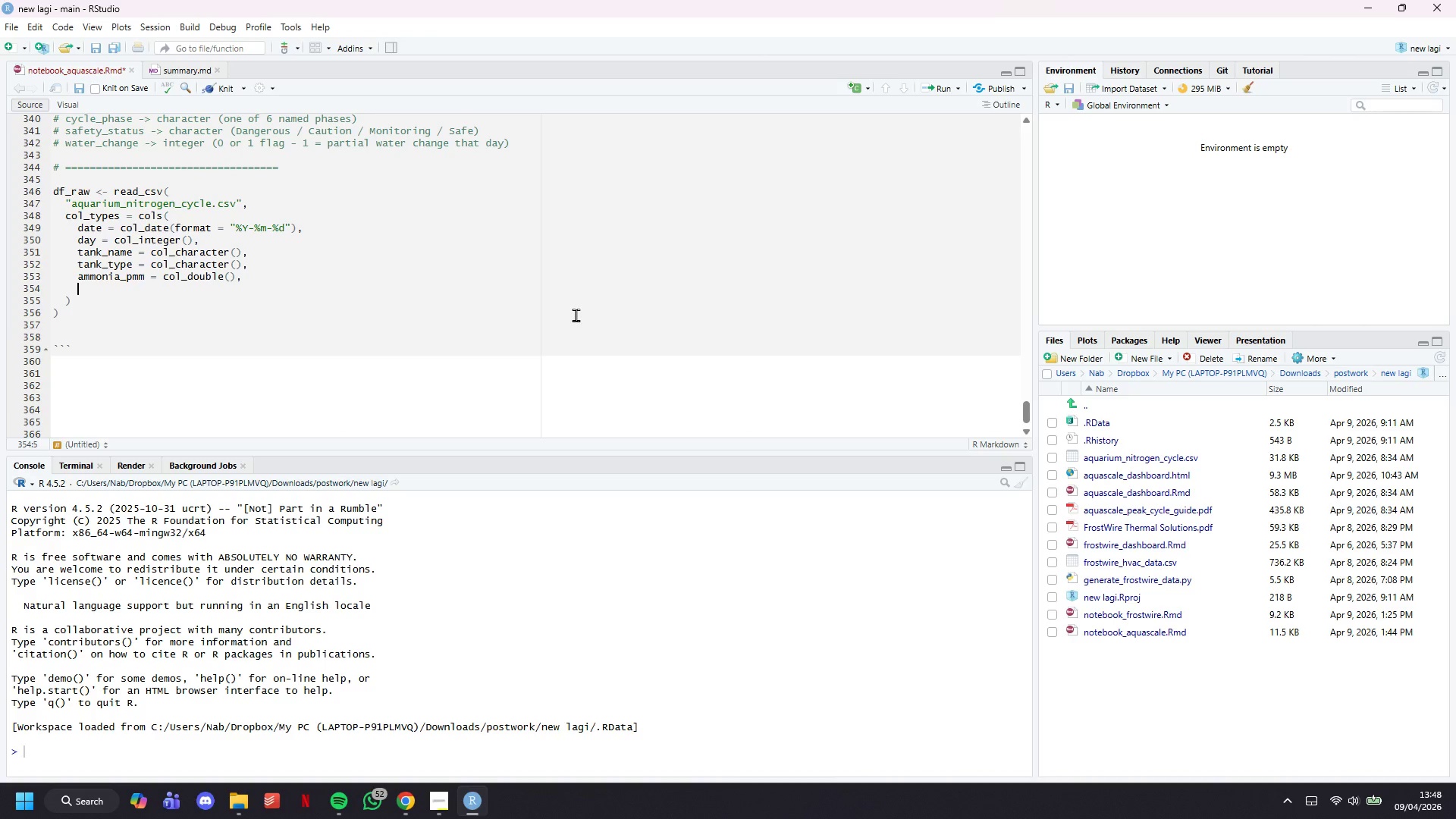 
type(nitri)
 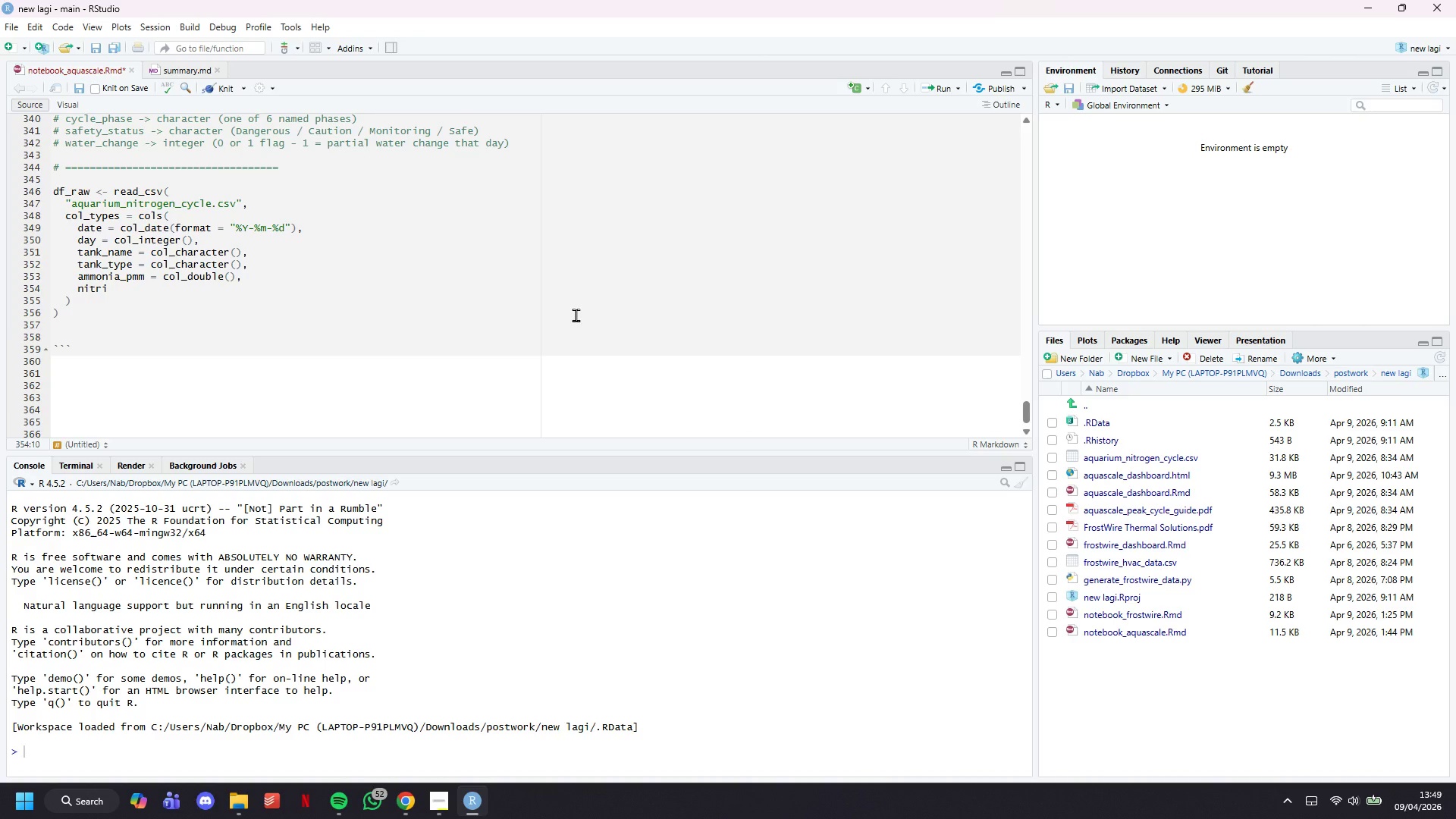 
type(te_pmm = )
 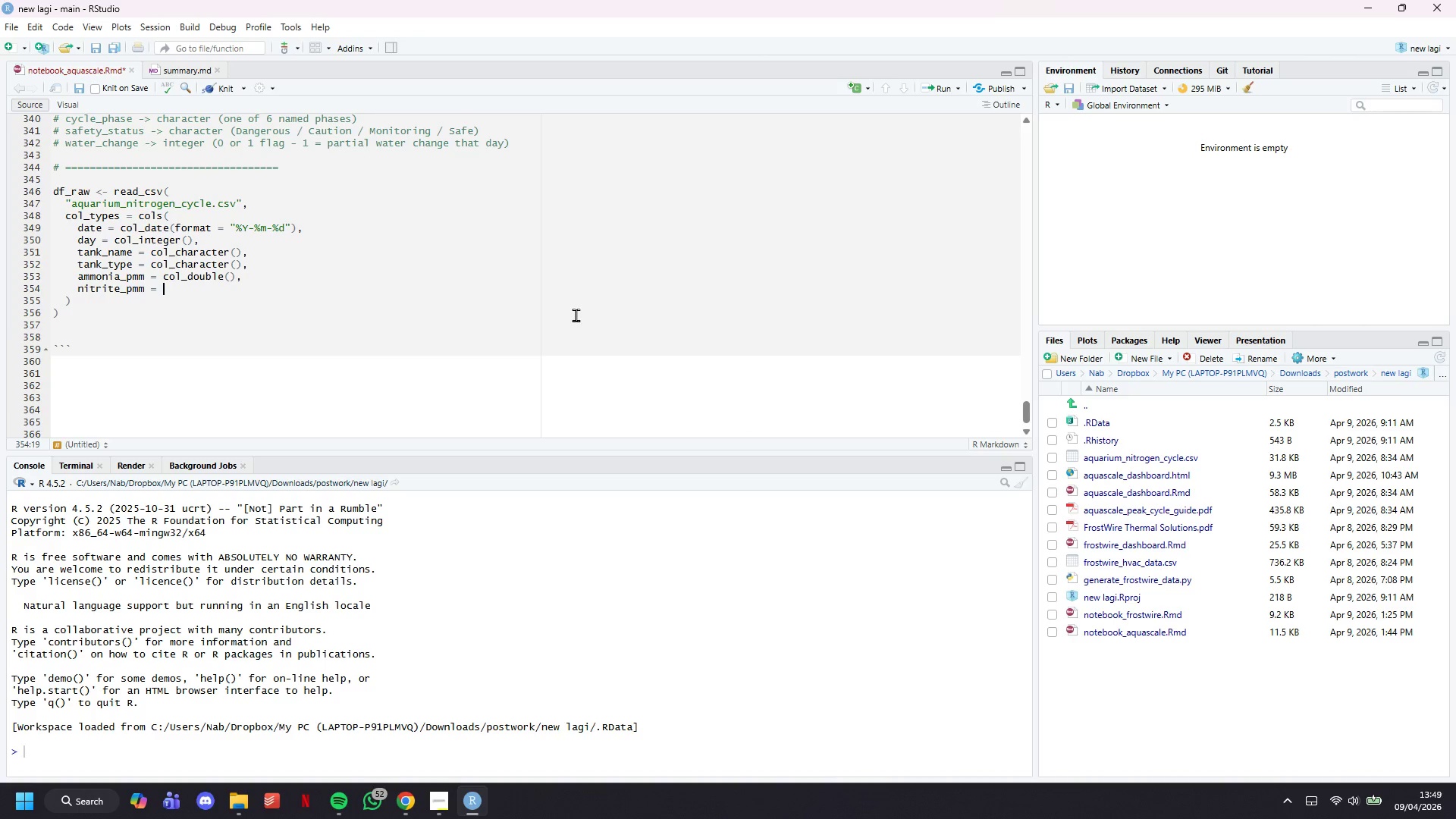 
wait(8.16)
 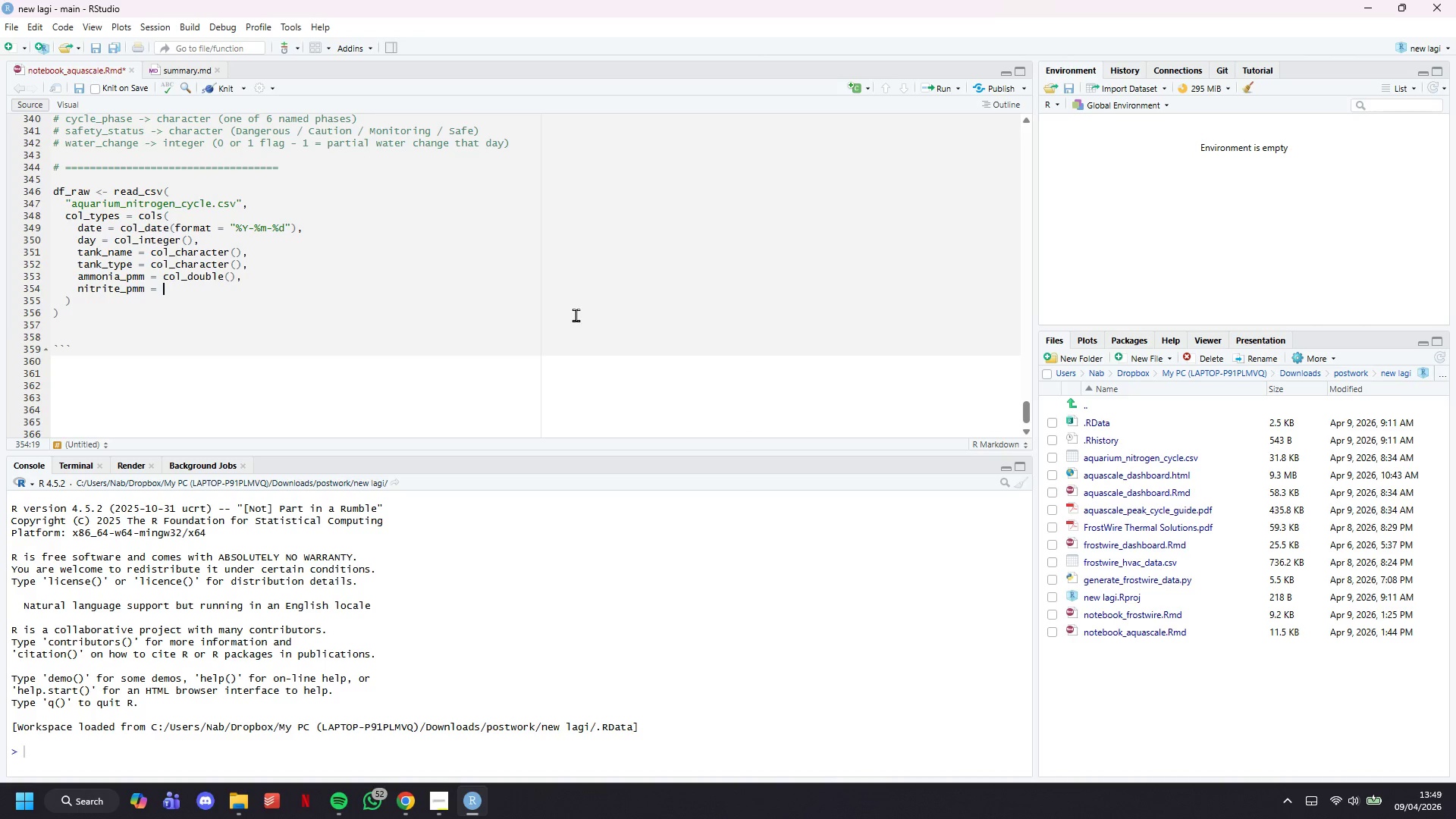 
type(col_double()
 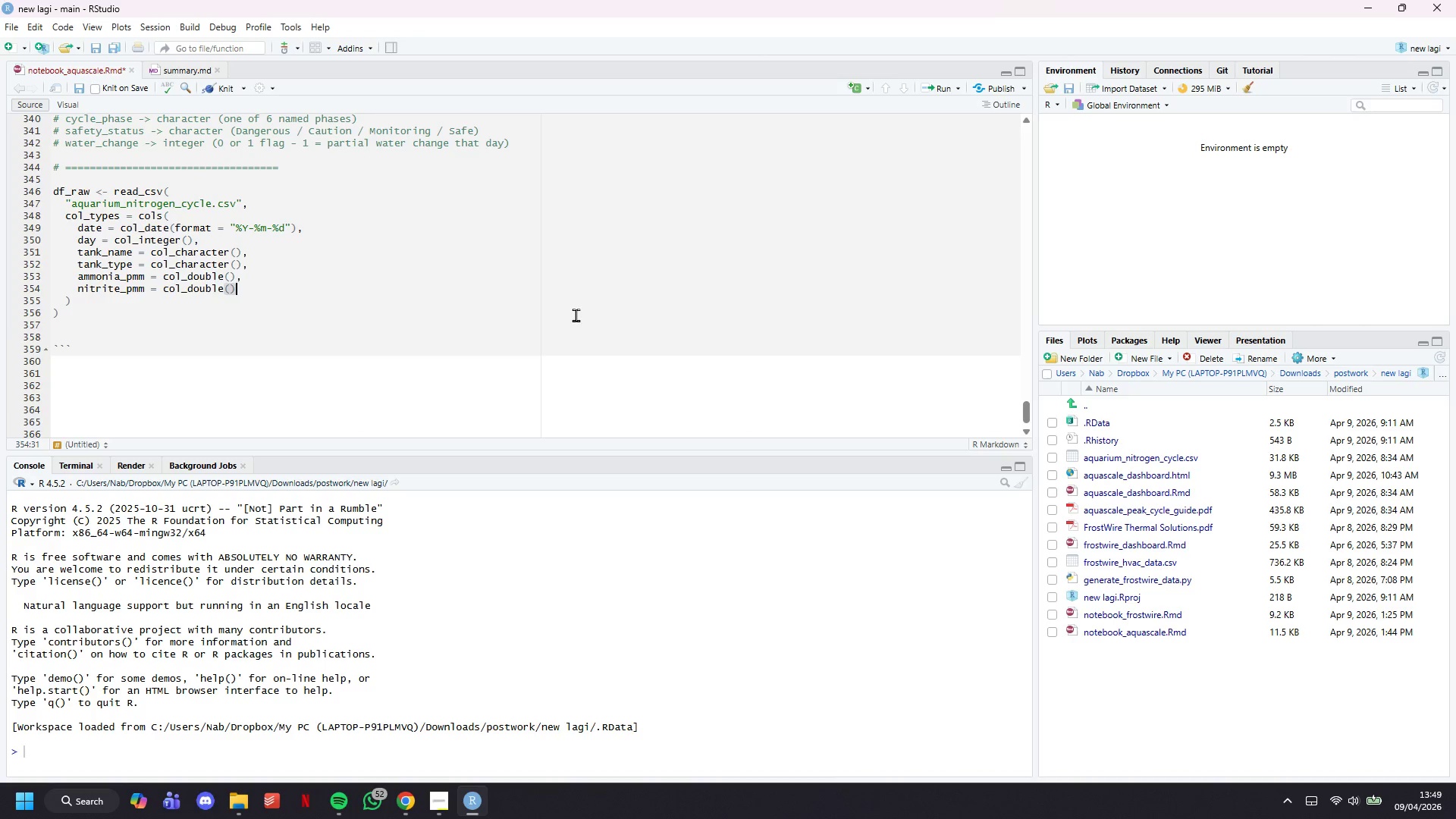 
 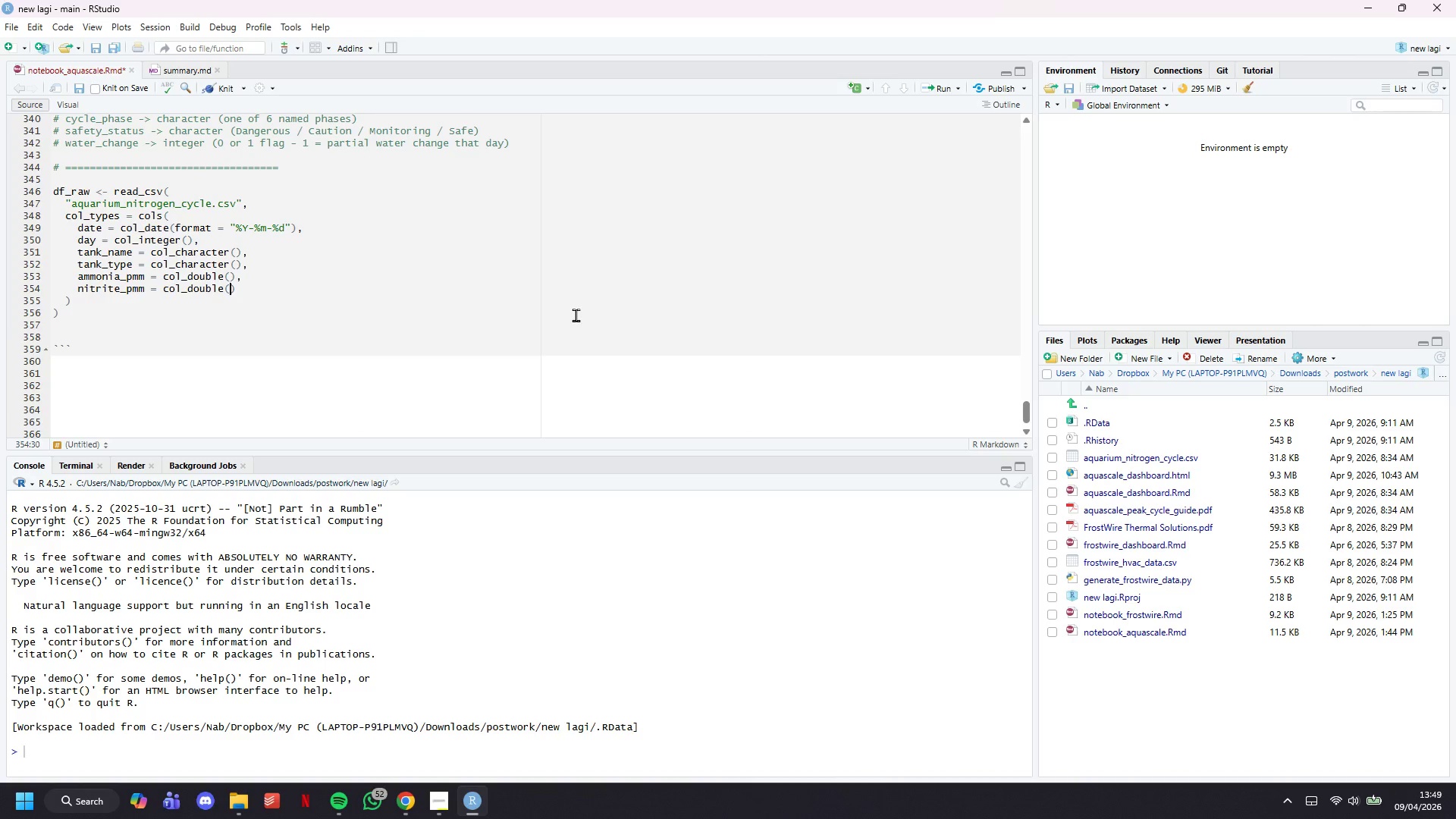 
key(ArrowRight)
 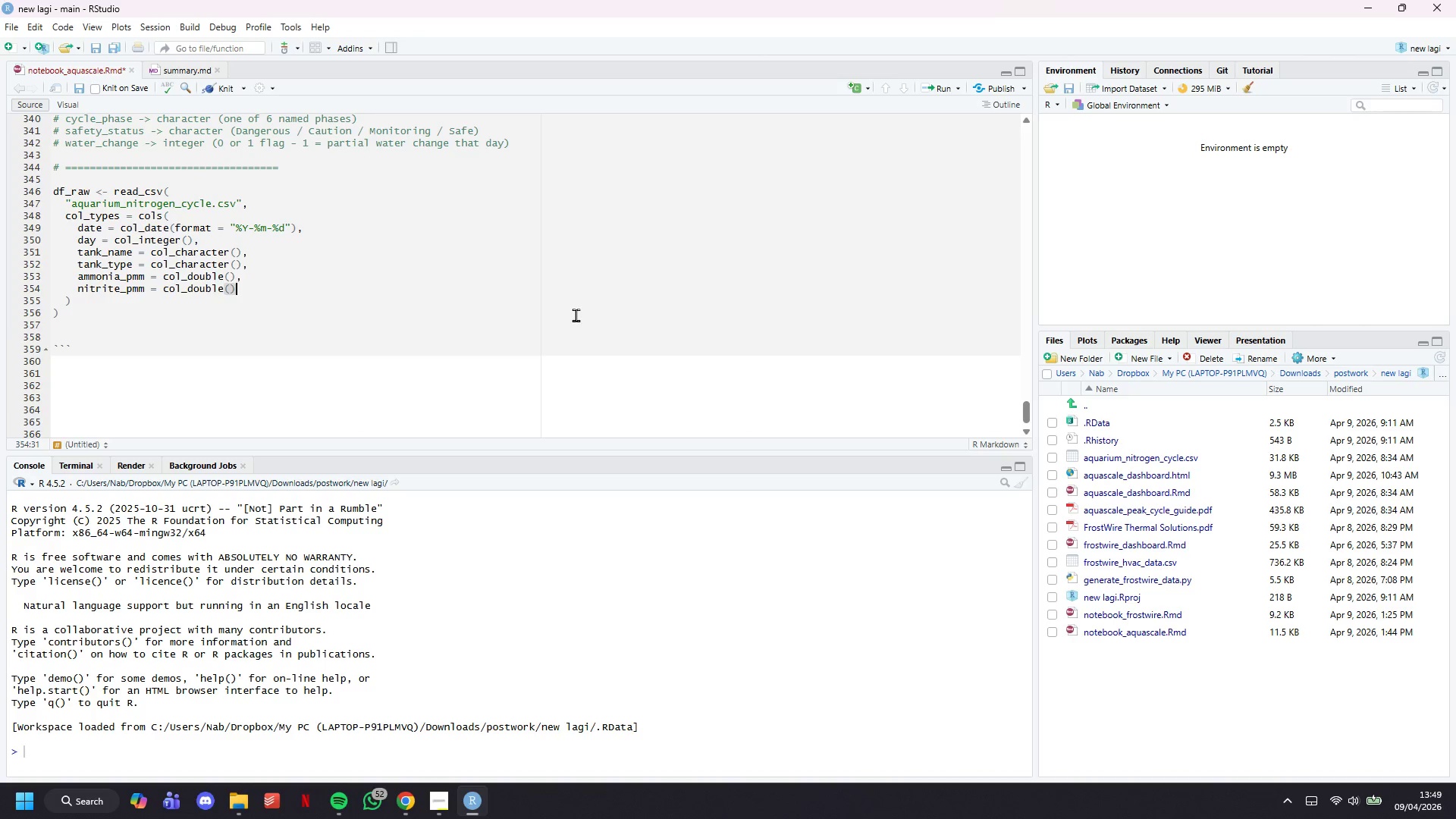 
key(Comma)
 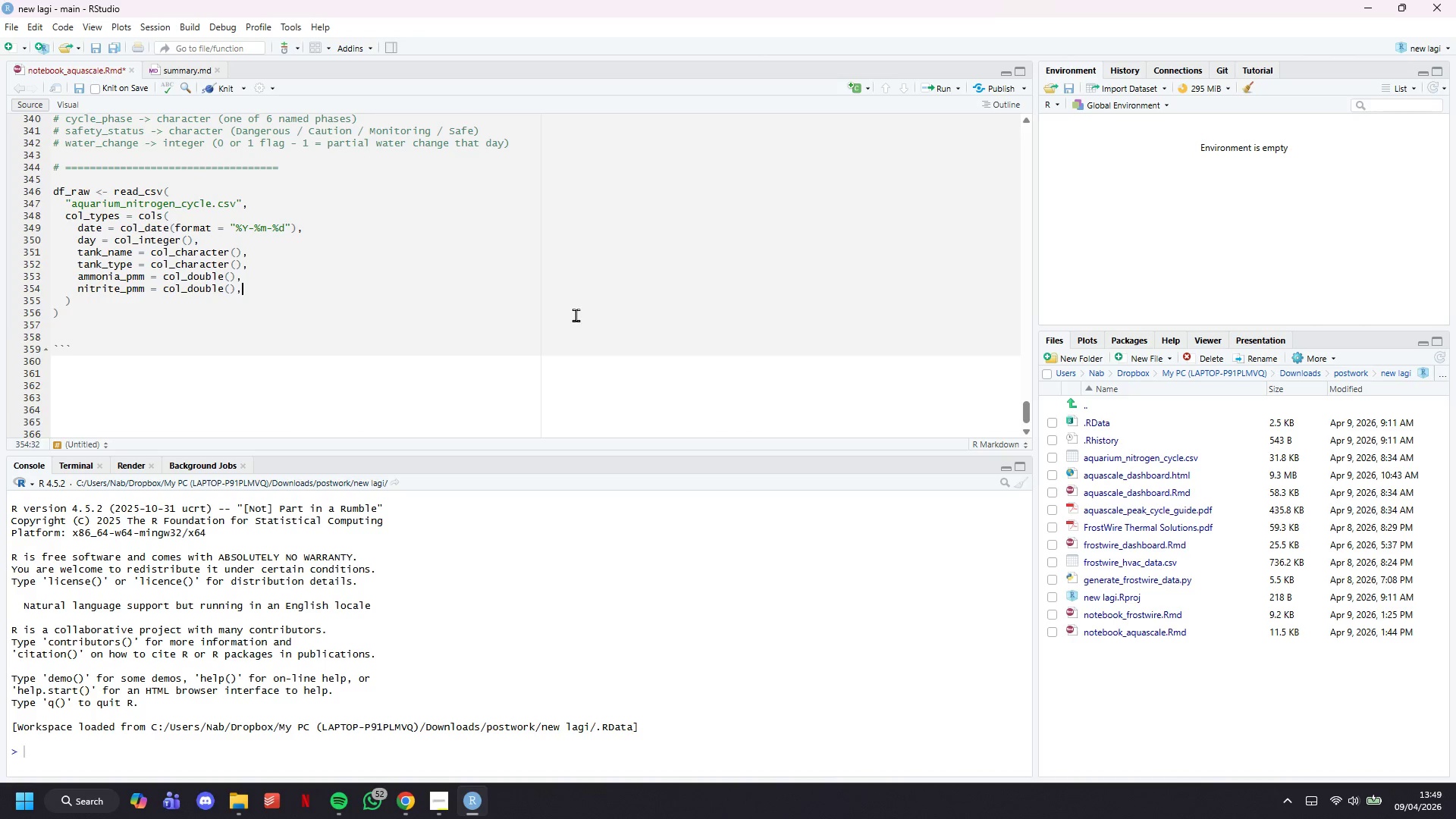 
key(Enter)
 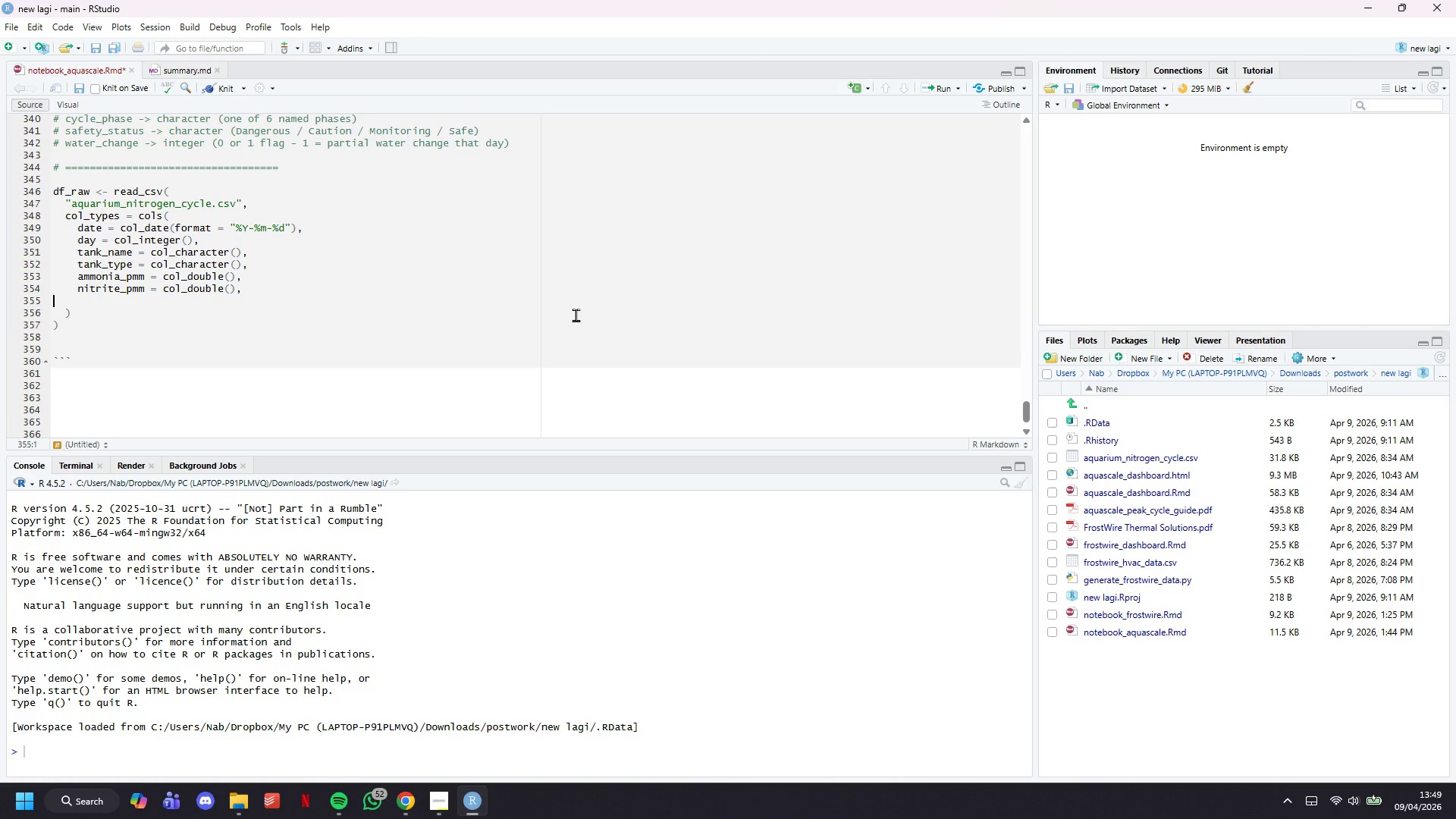 
key(Tab)
key(Tab)
type(nitrate_pmm = )
 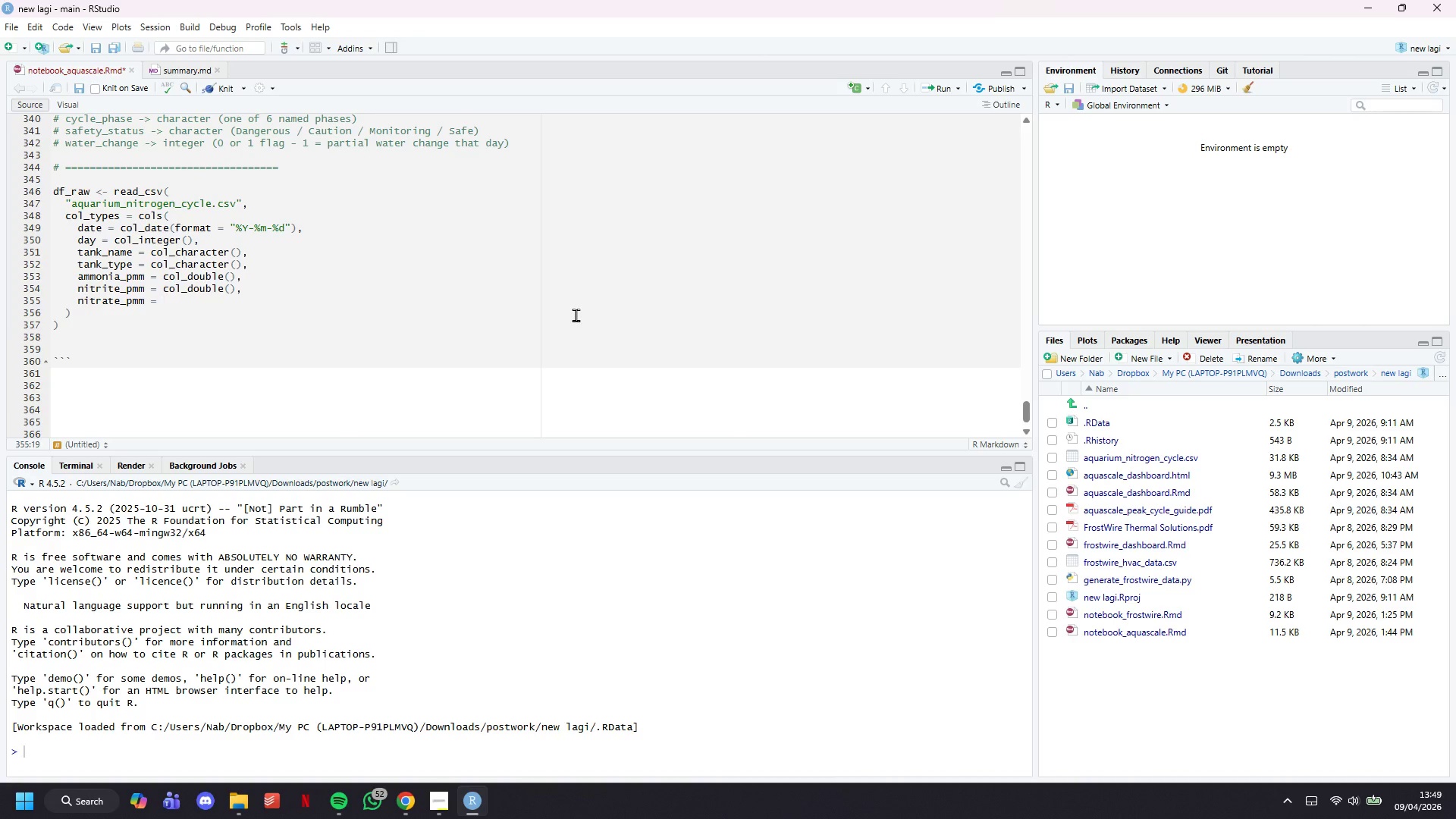 
wait(7.27)
 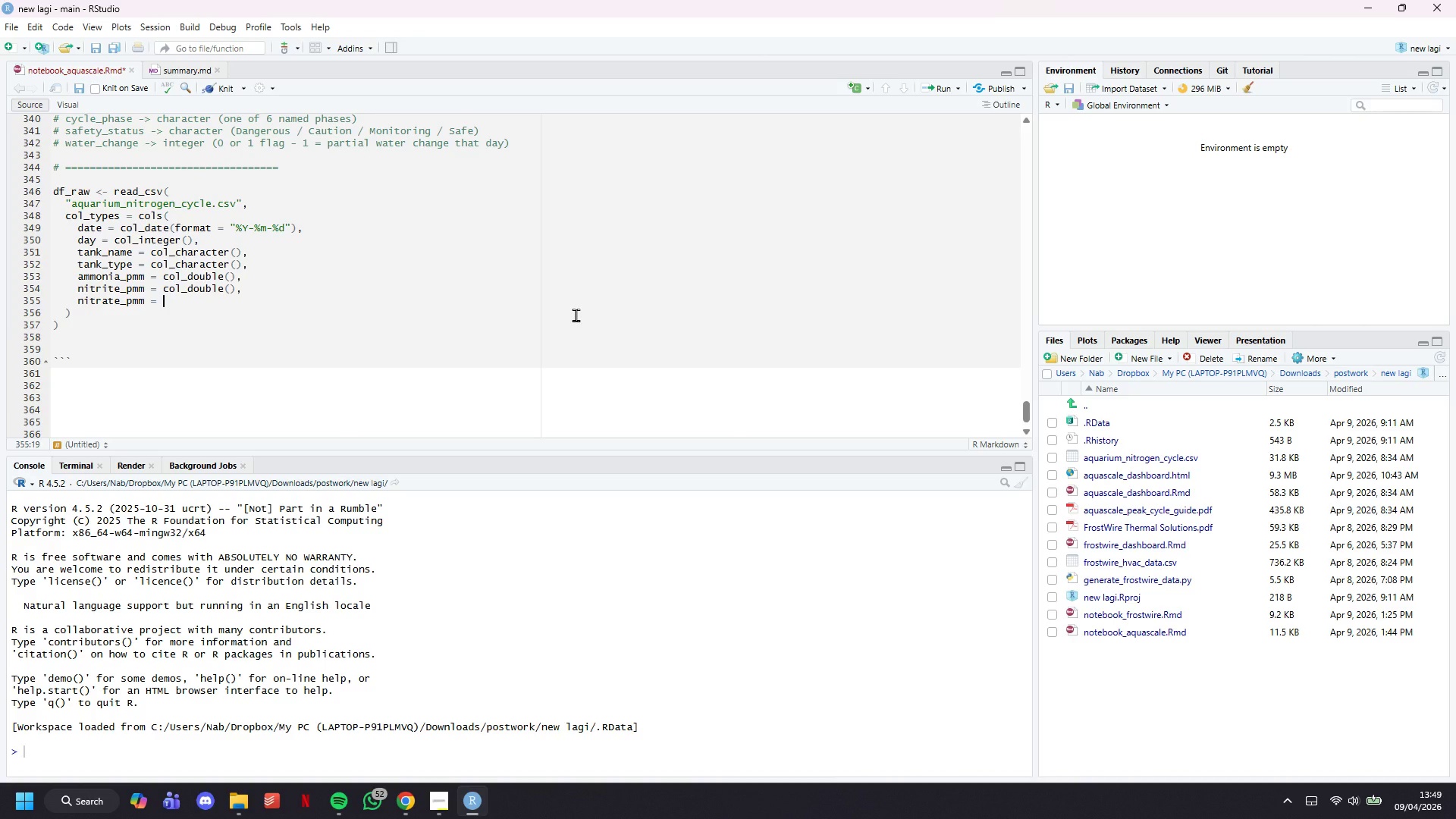 
type(col_double()
 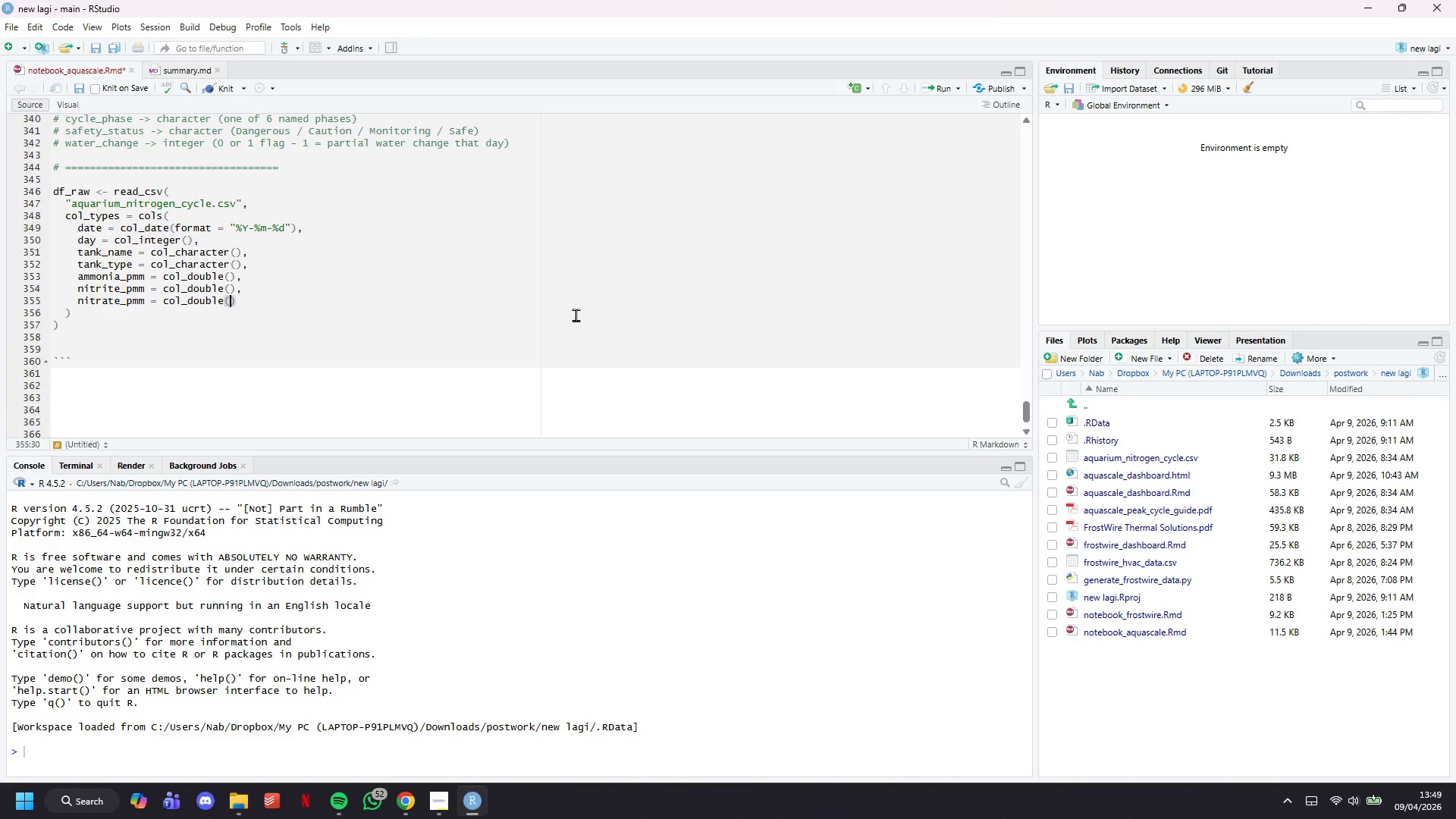 
key(ArrowRight)
 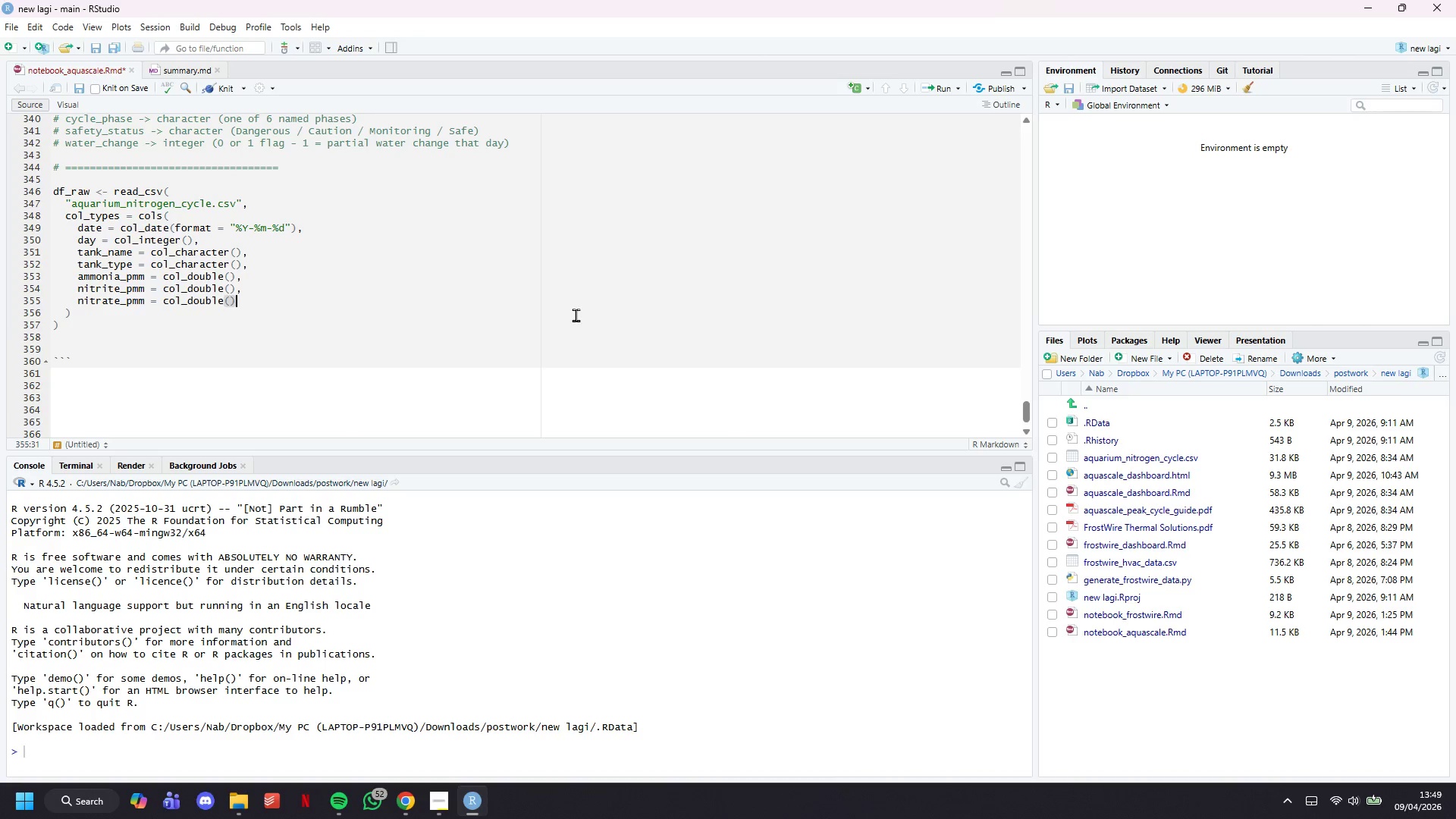 
key(Comma)
 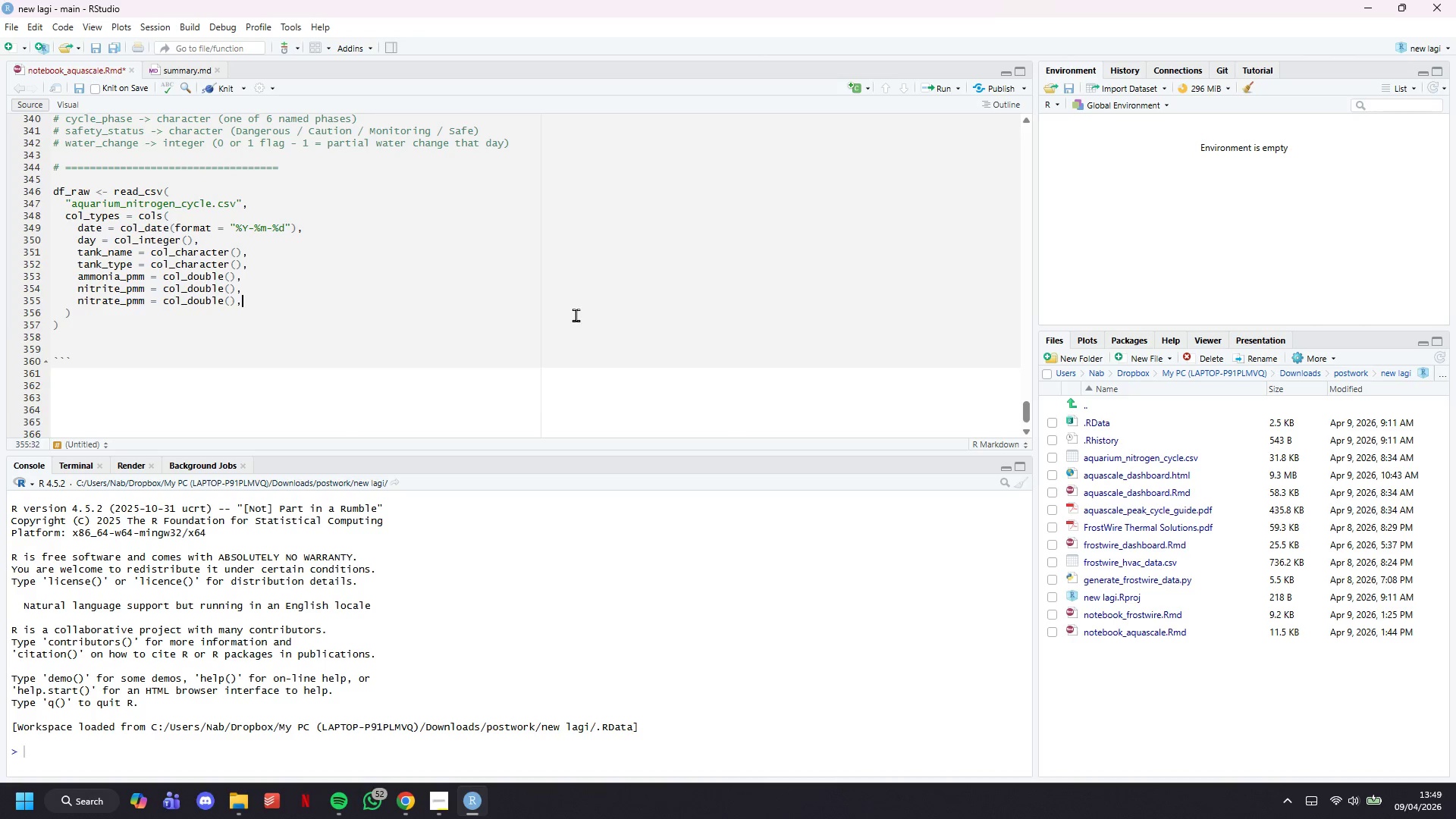 
key(Enter)
 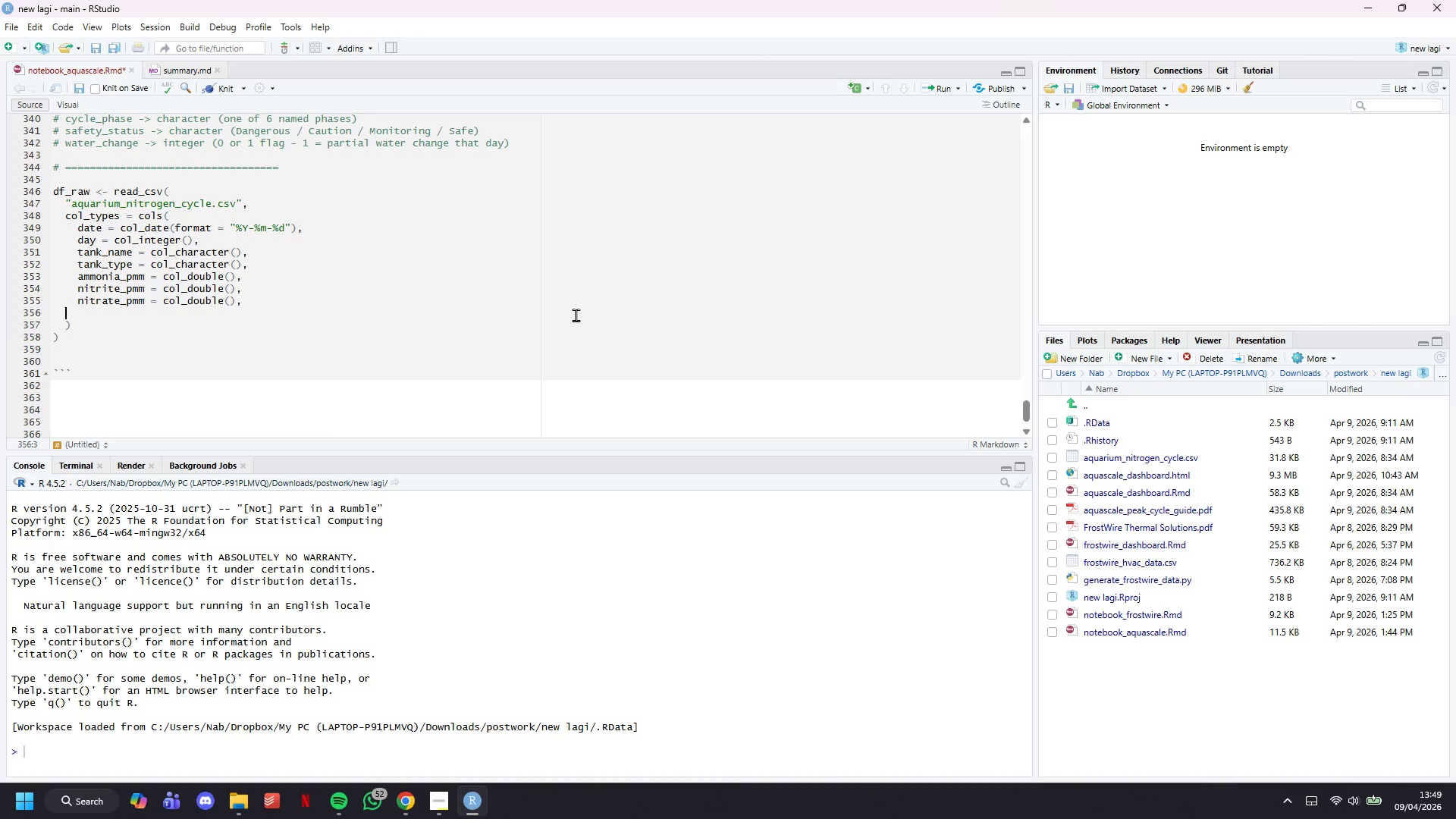 
key(Tab)
 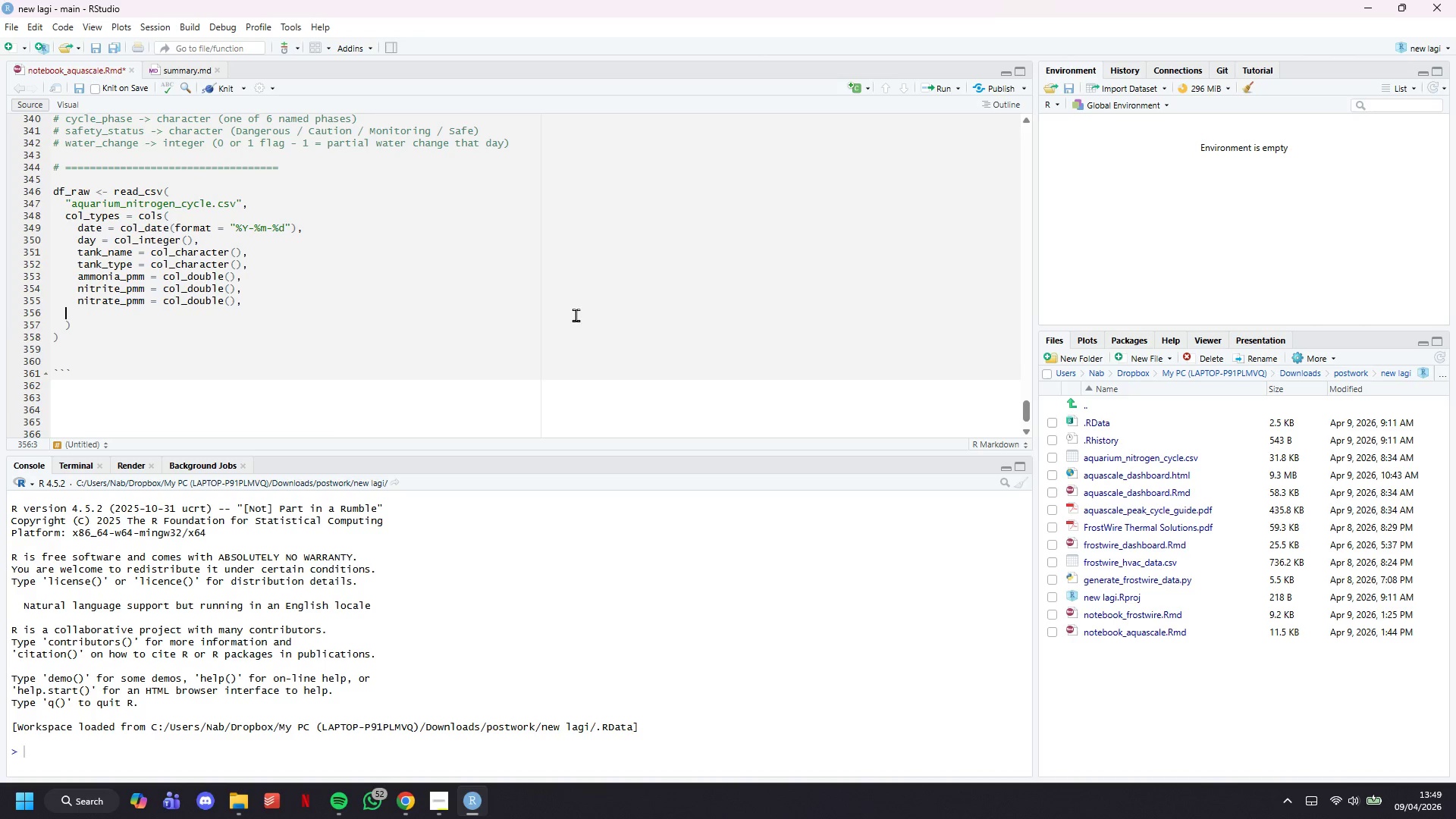 
key(Tab)
 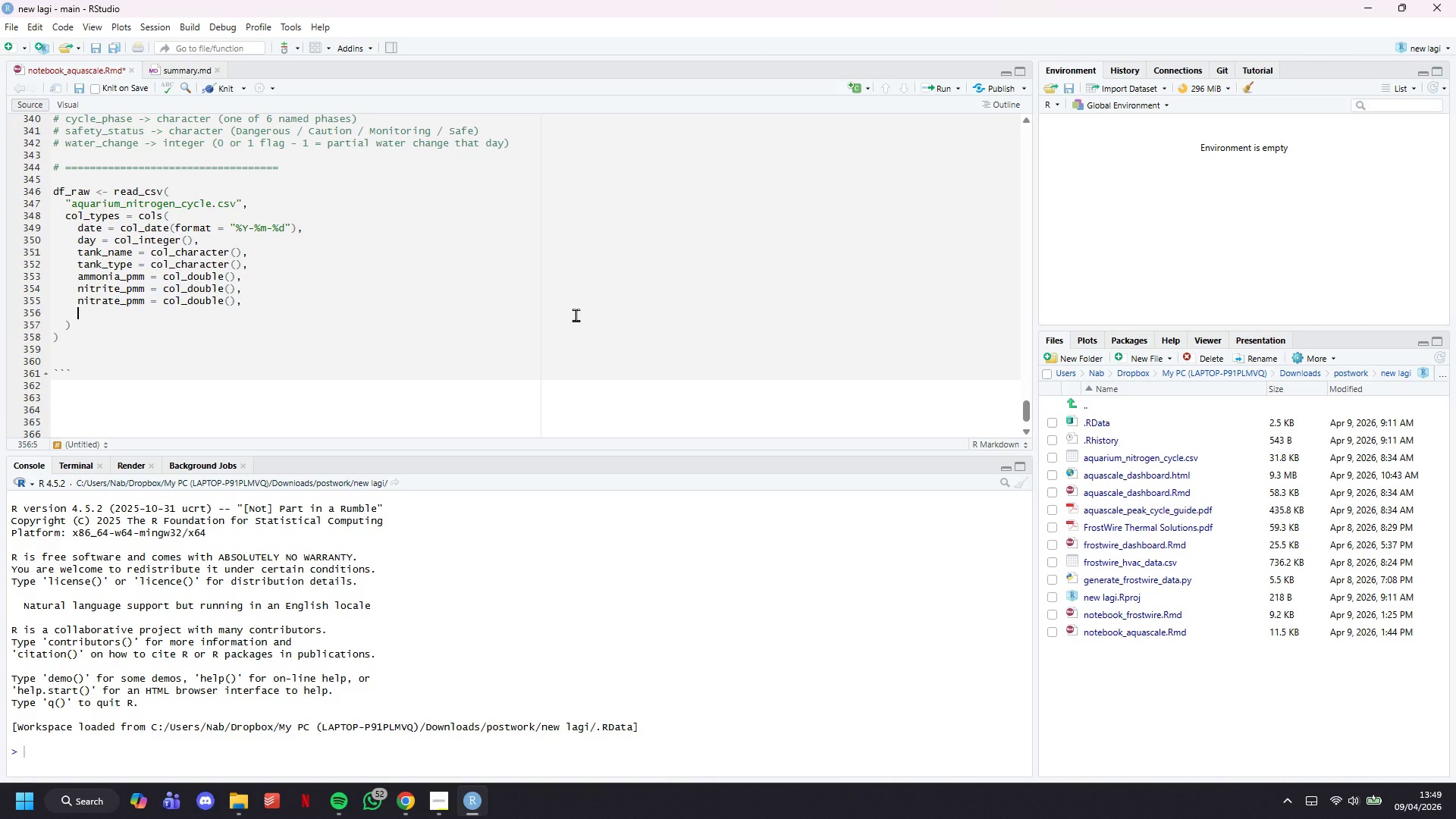 
wait(18.25)
 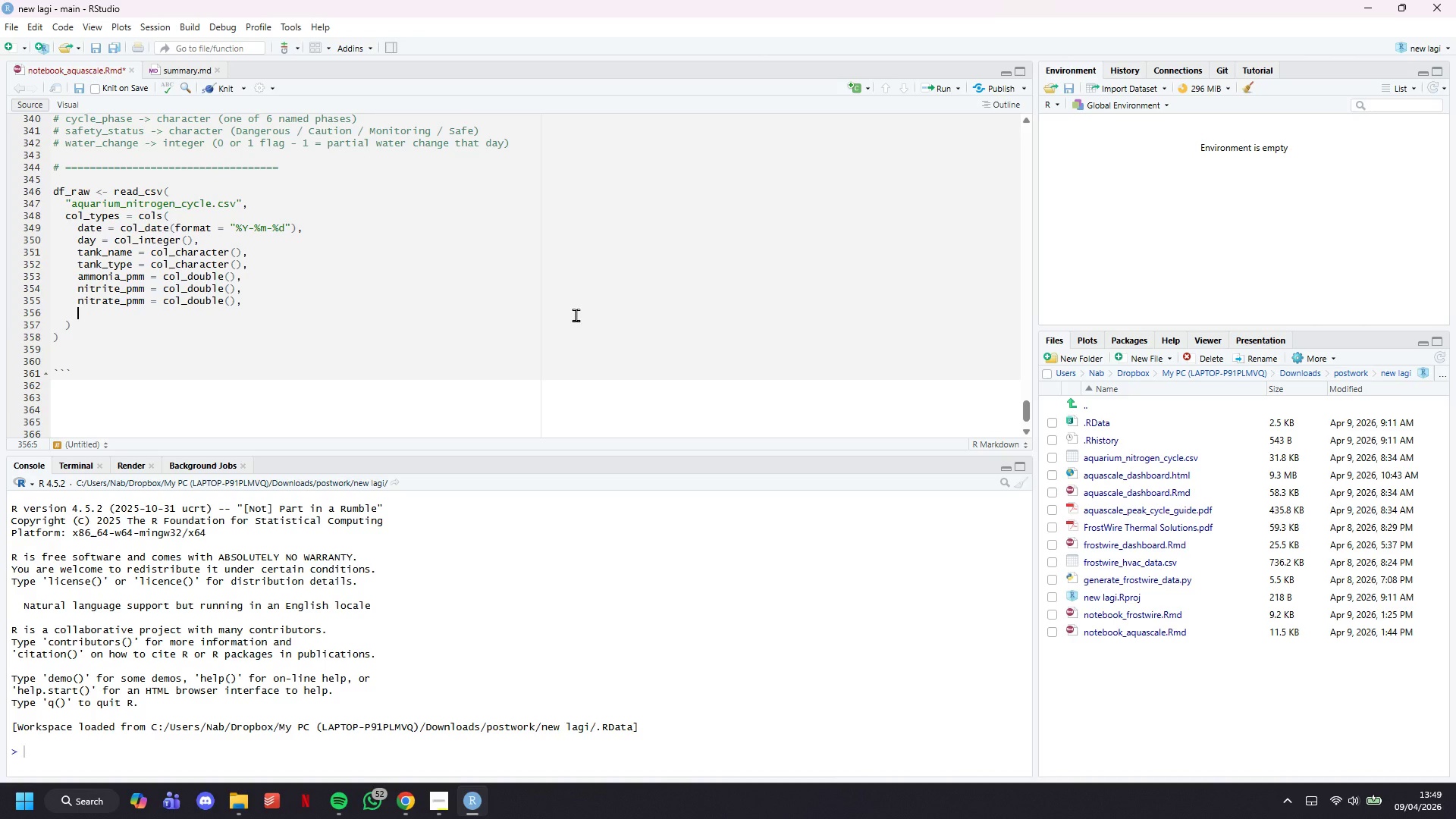 
type(ph = col_double()
 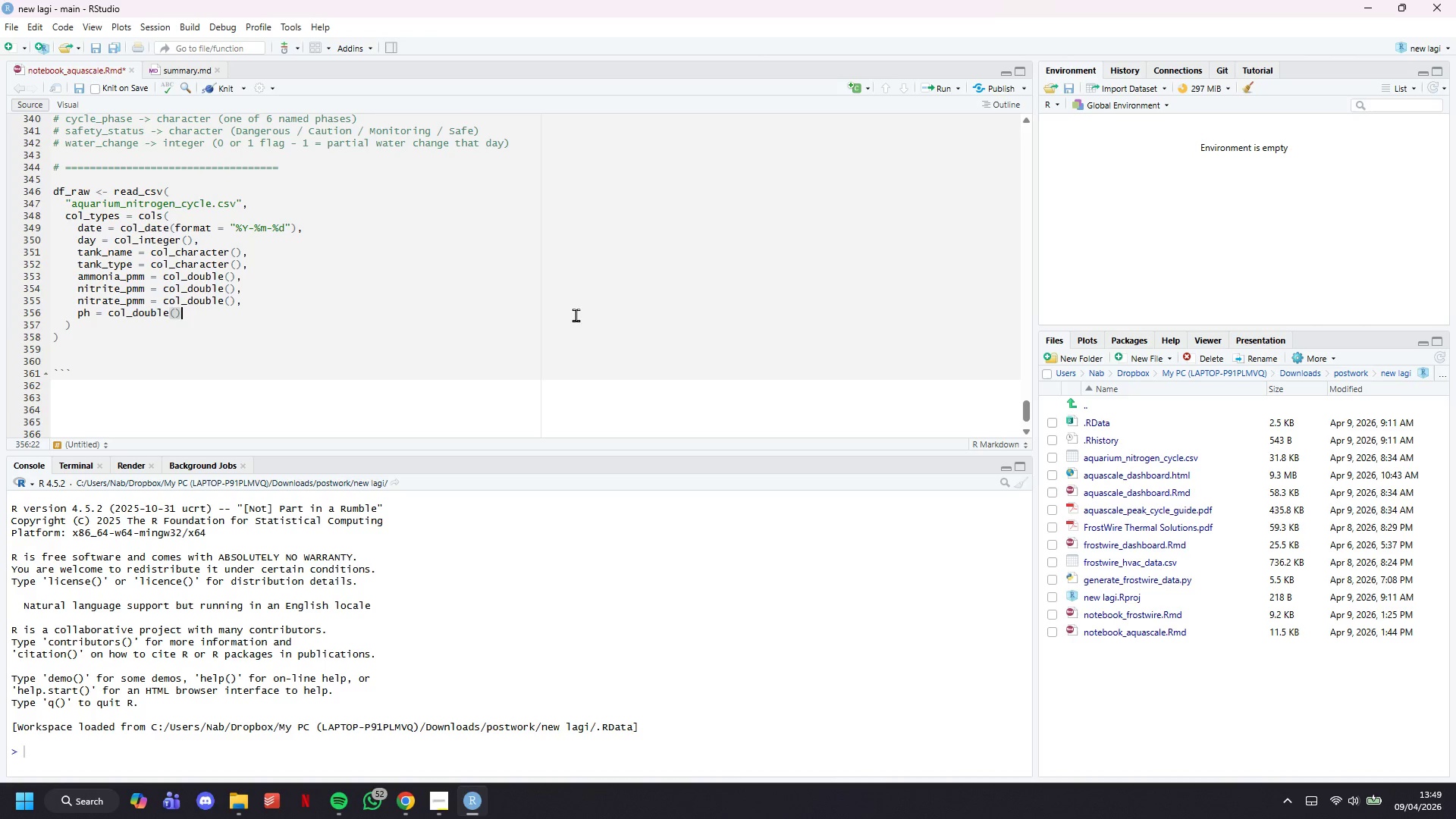 
 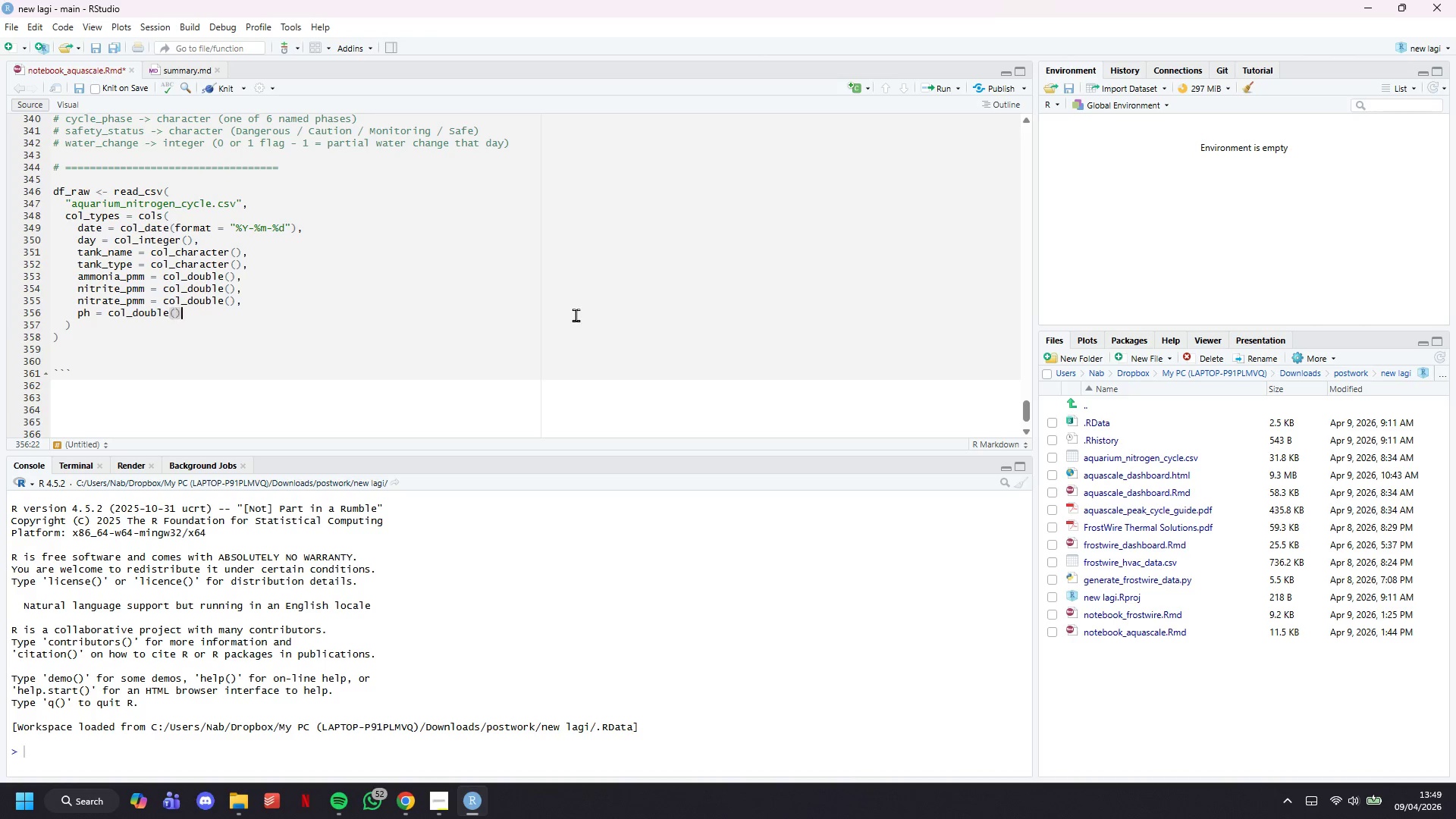 
key(ArrowRight)
 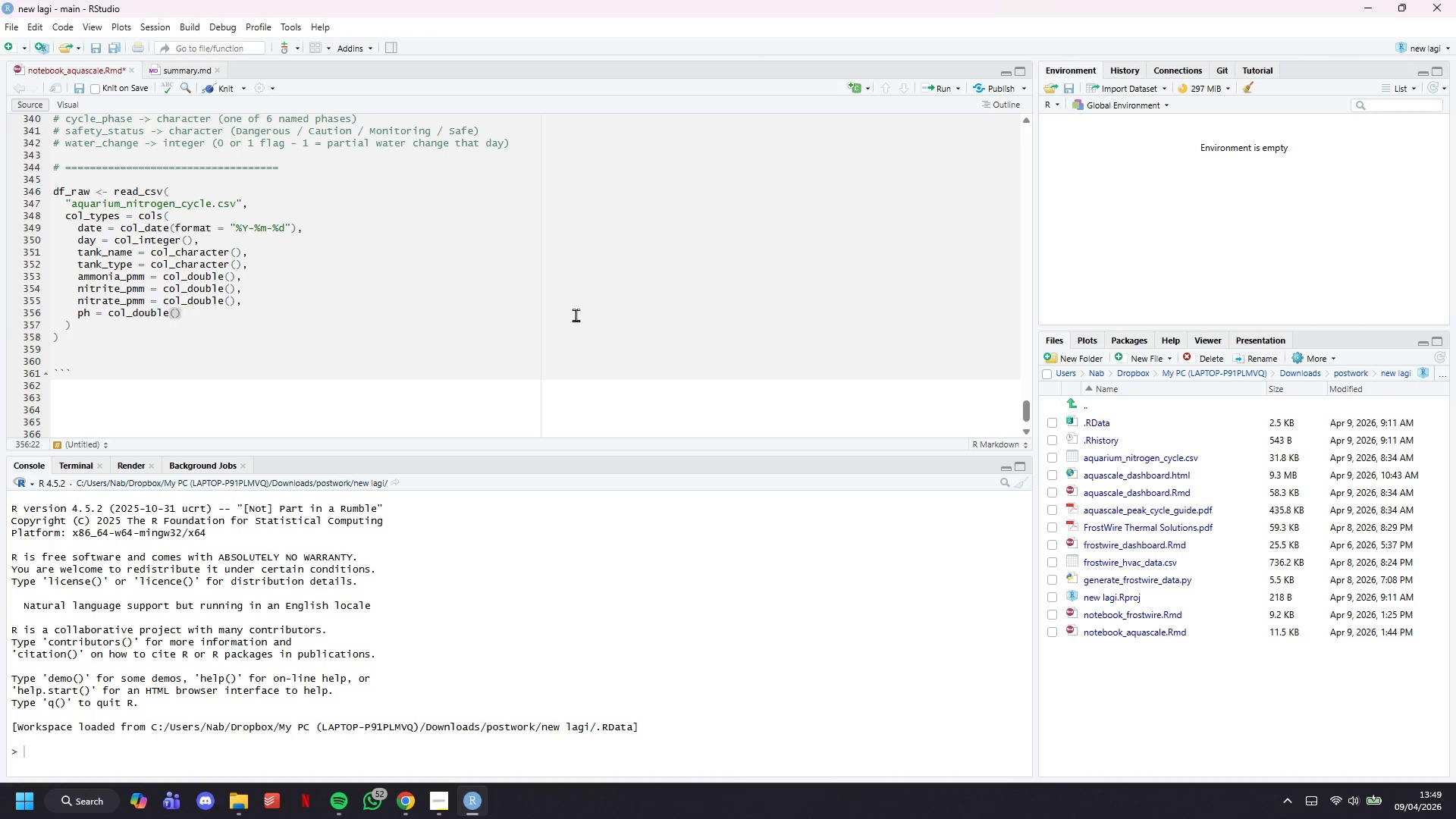 
key(Comma)
 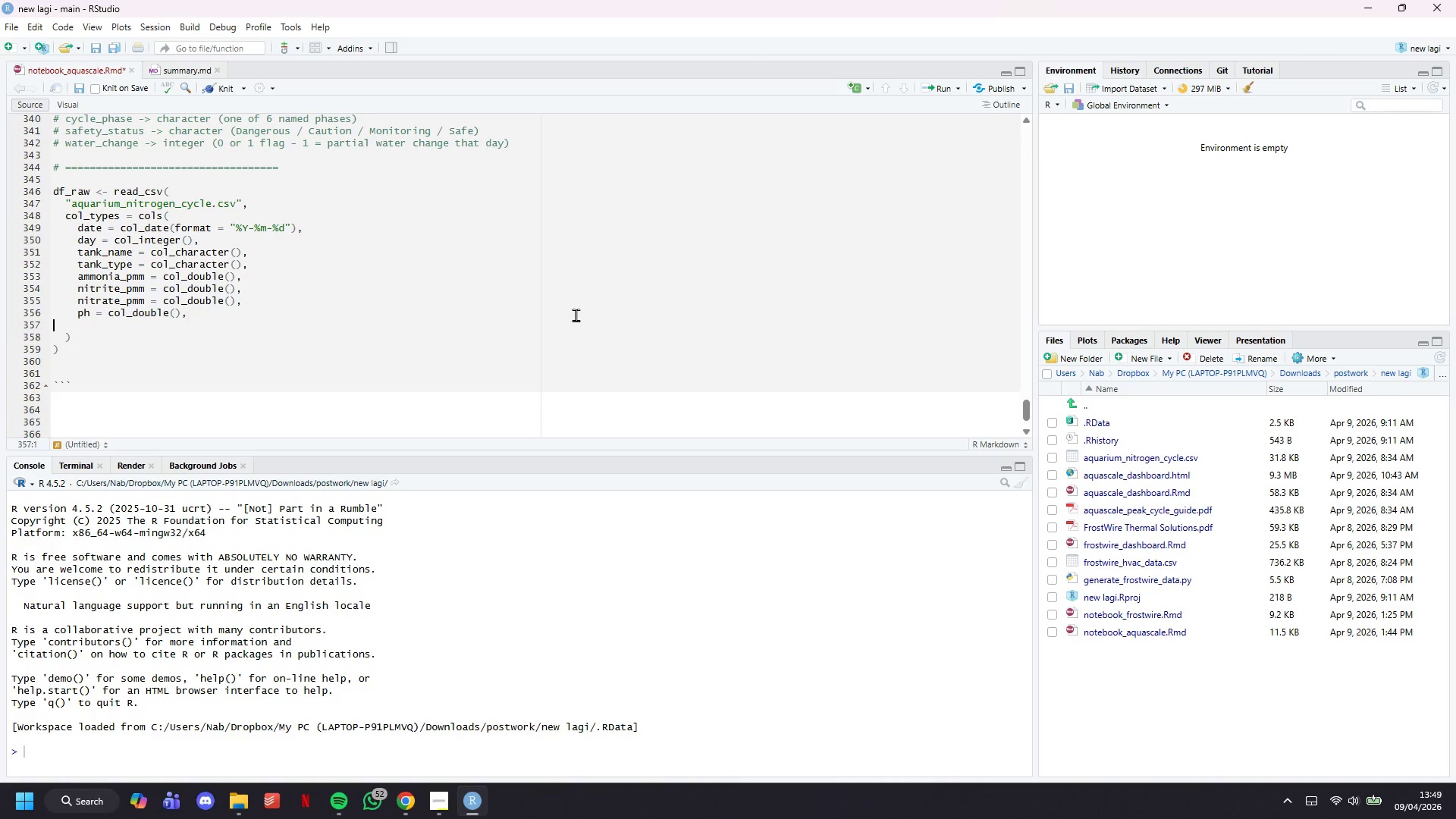 
key(Enter)
 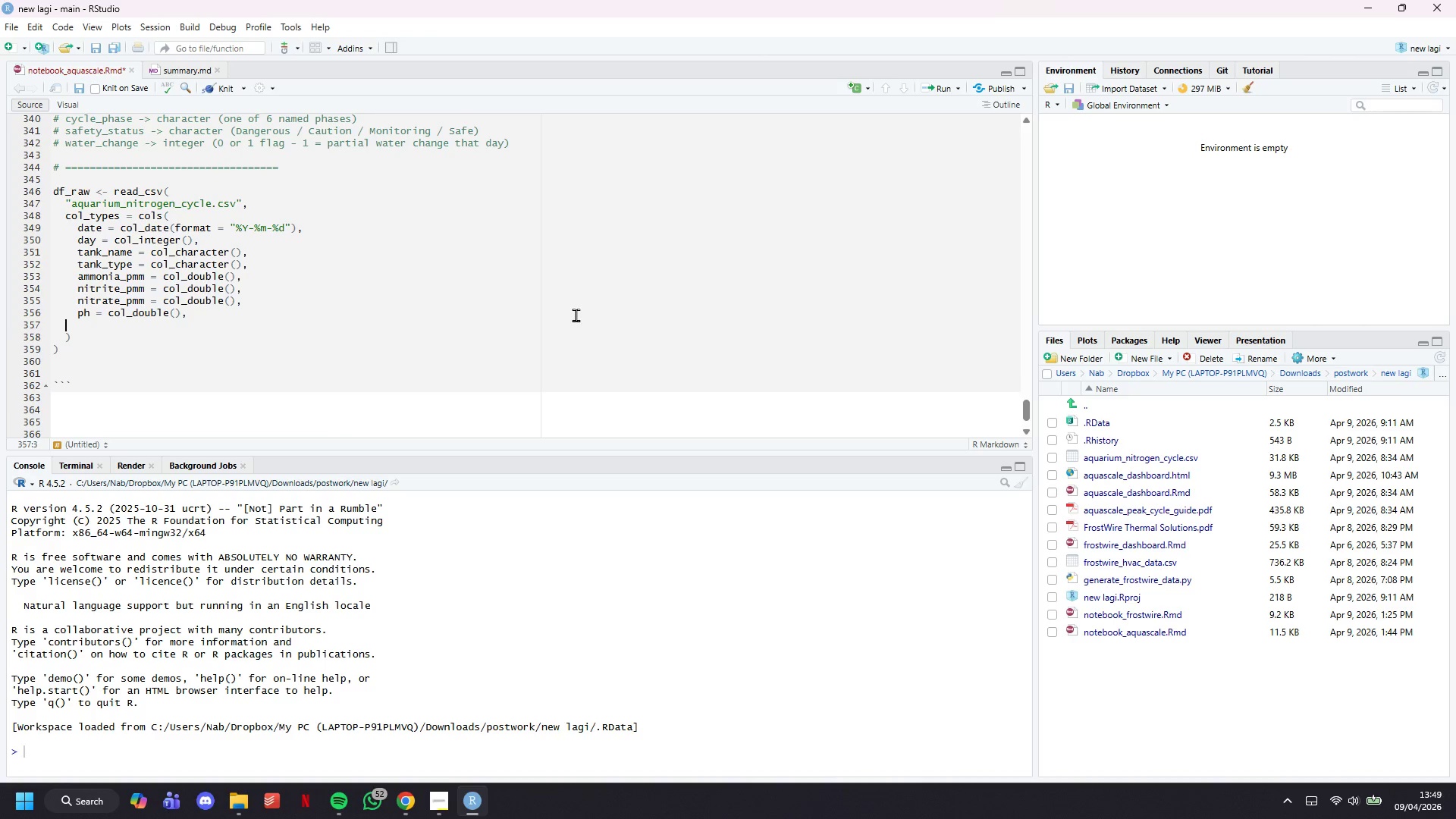 
key(Tab)
 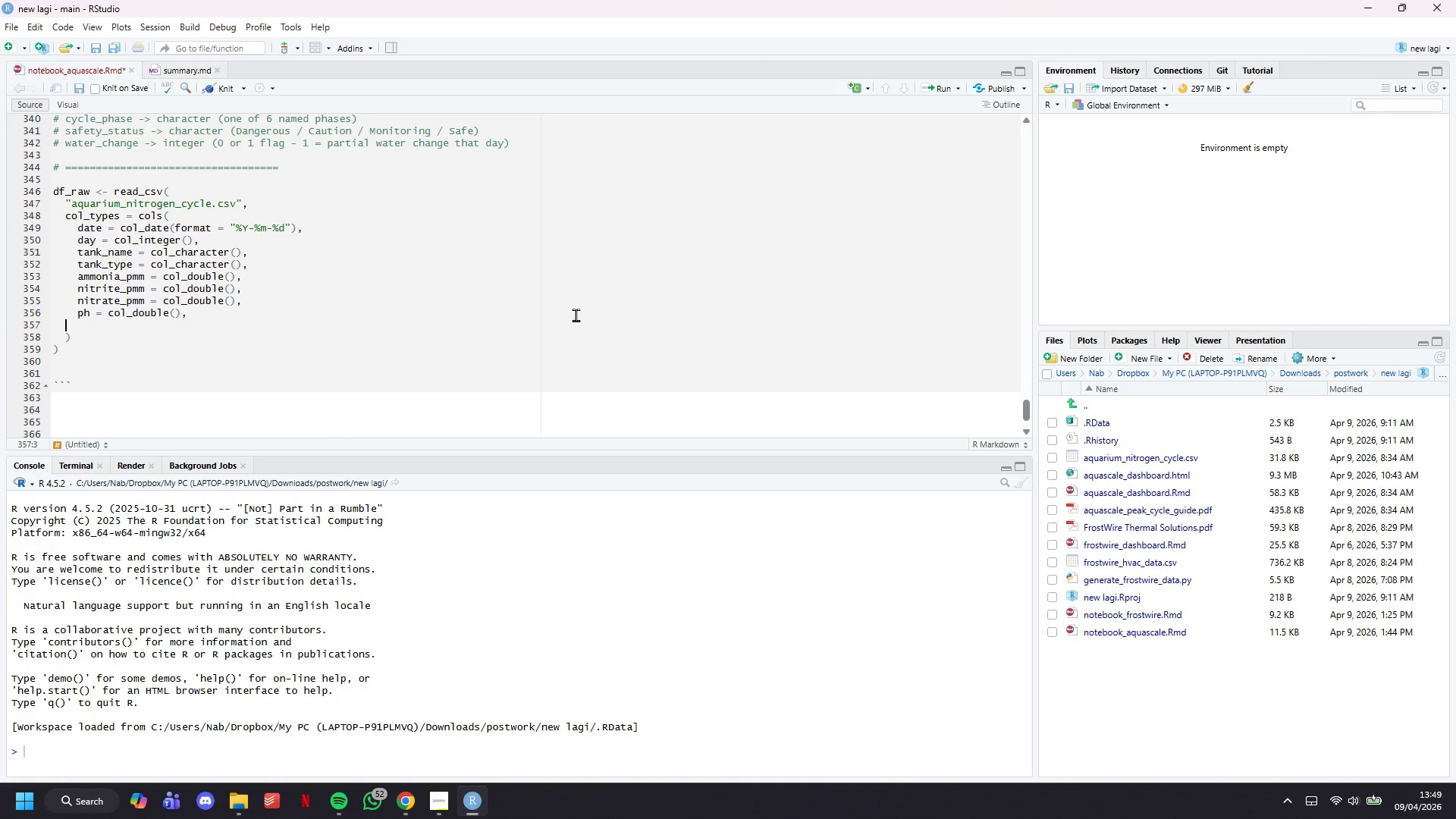 
key(Tab)
 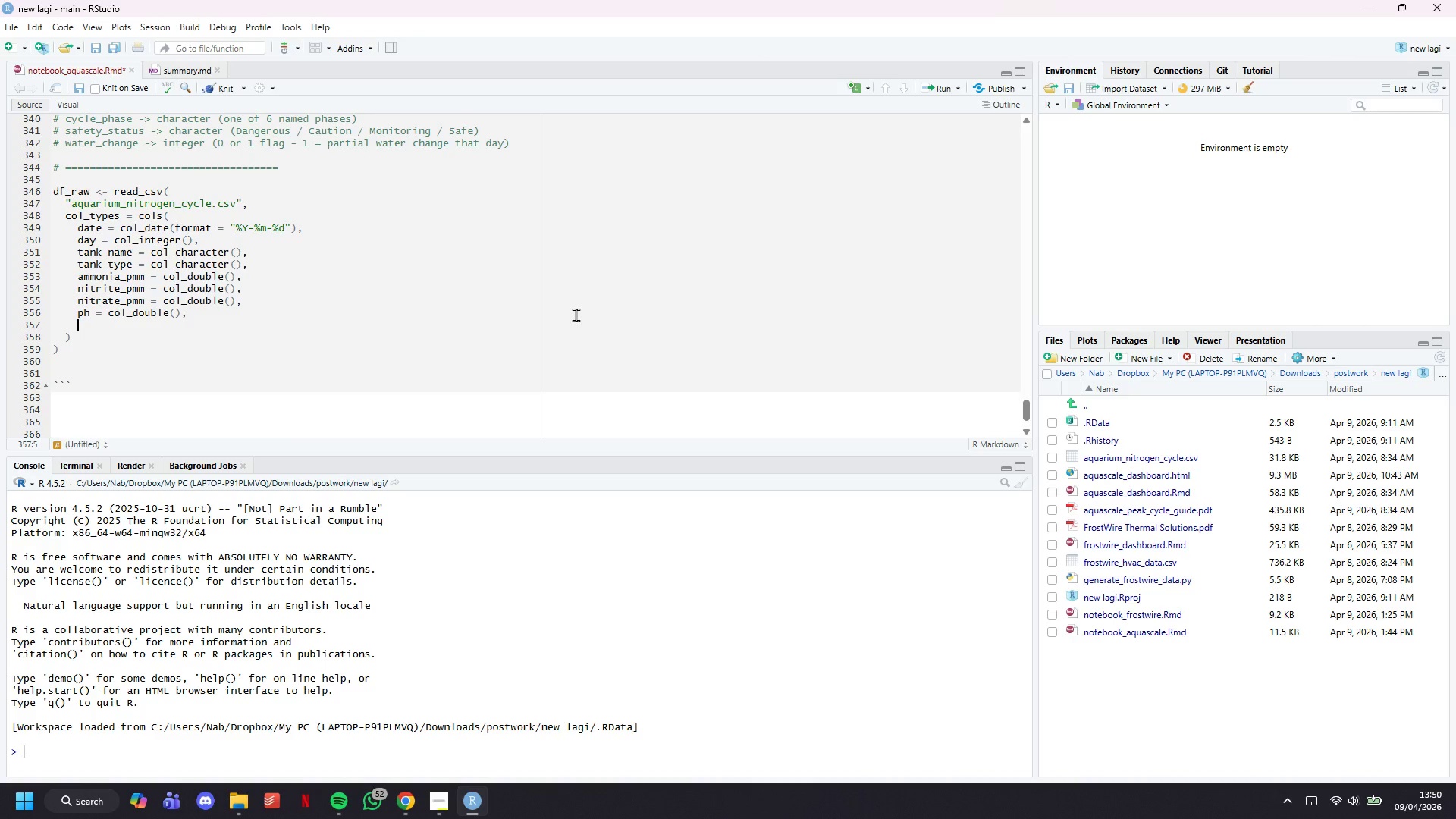 
type(temp_c = )
 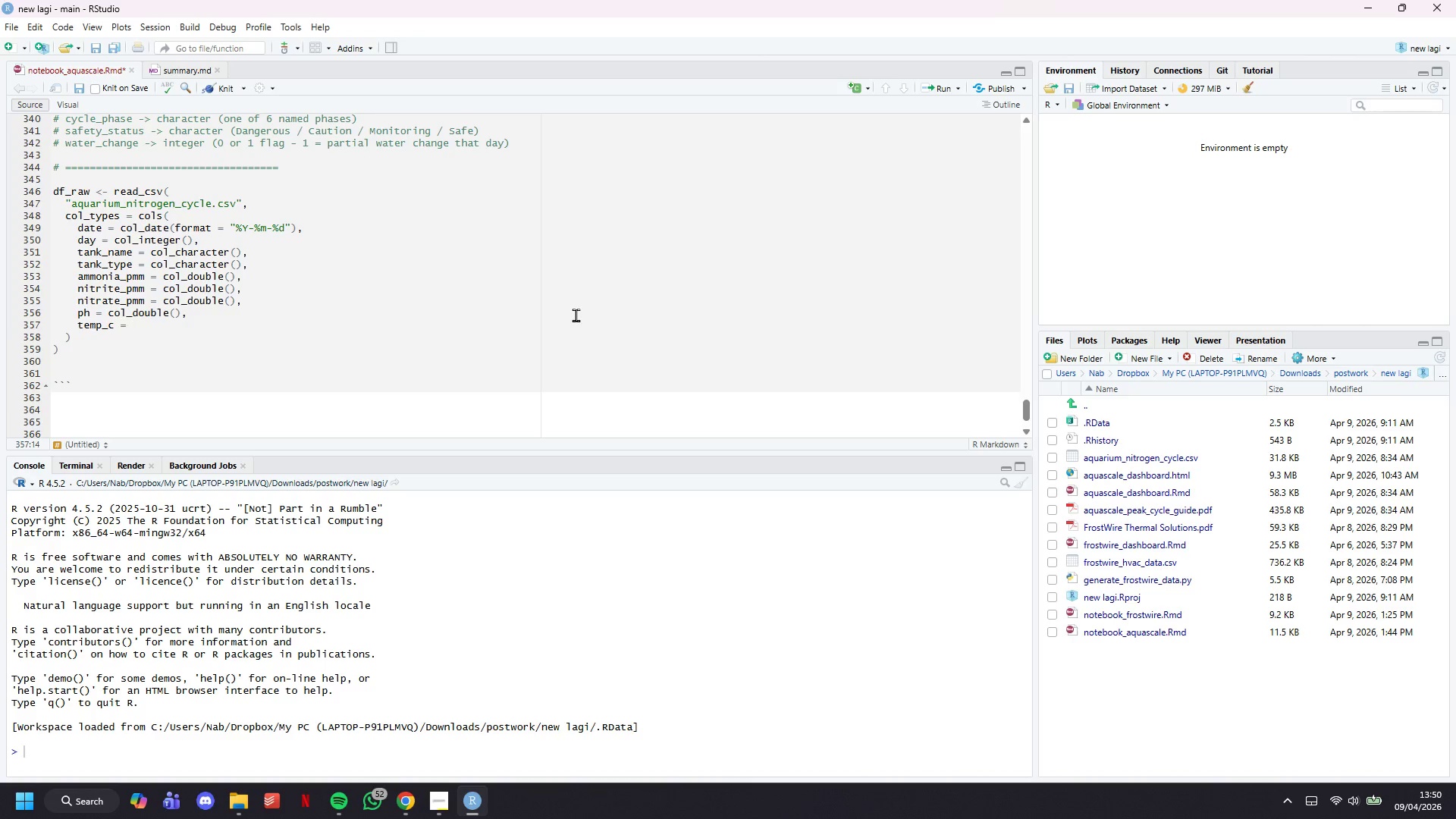 
wait(5.84)
 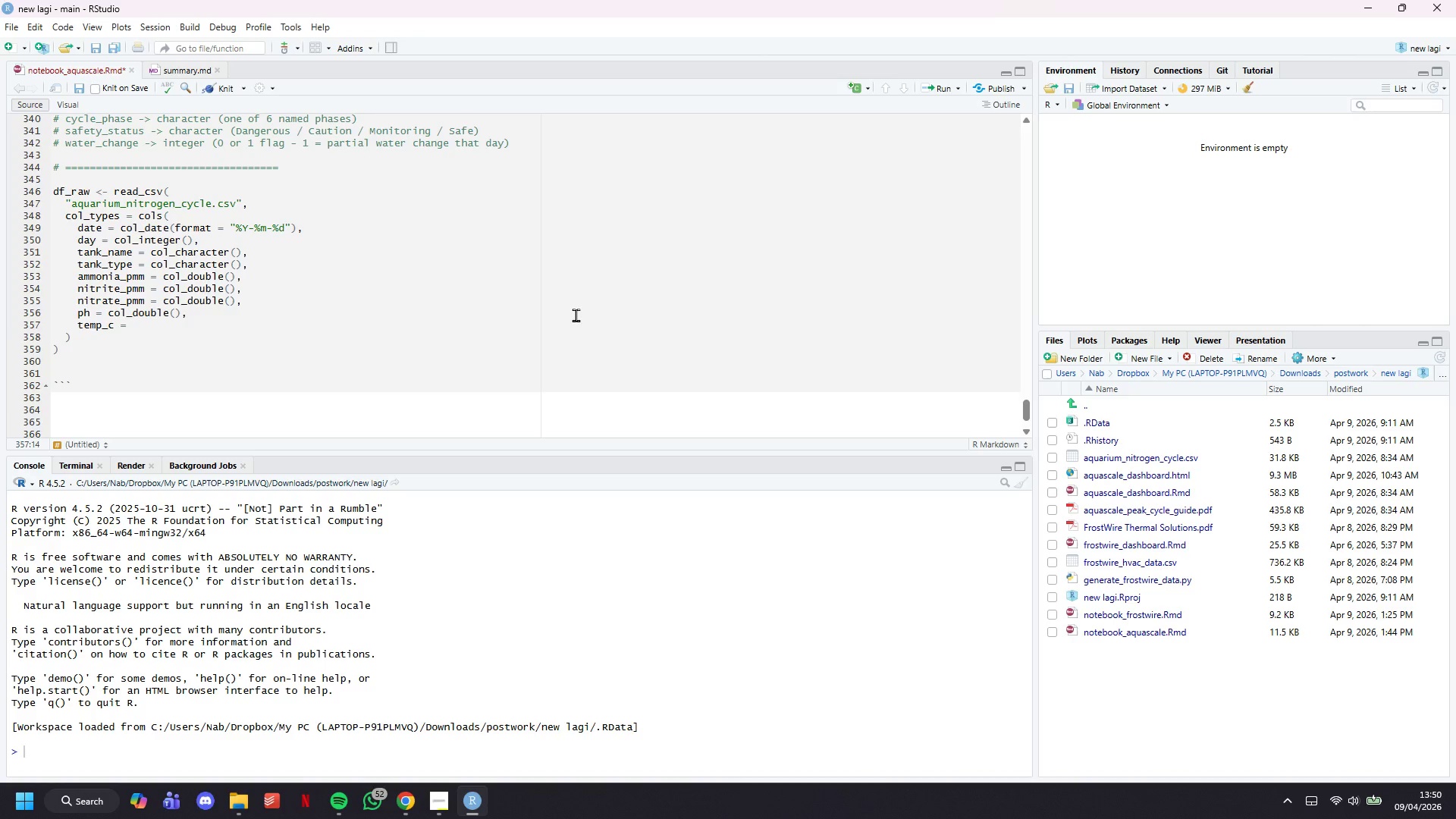 
type(col_double()
 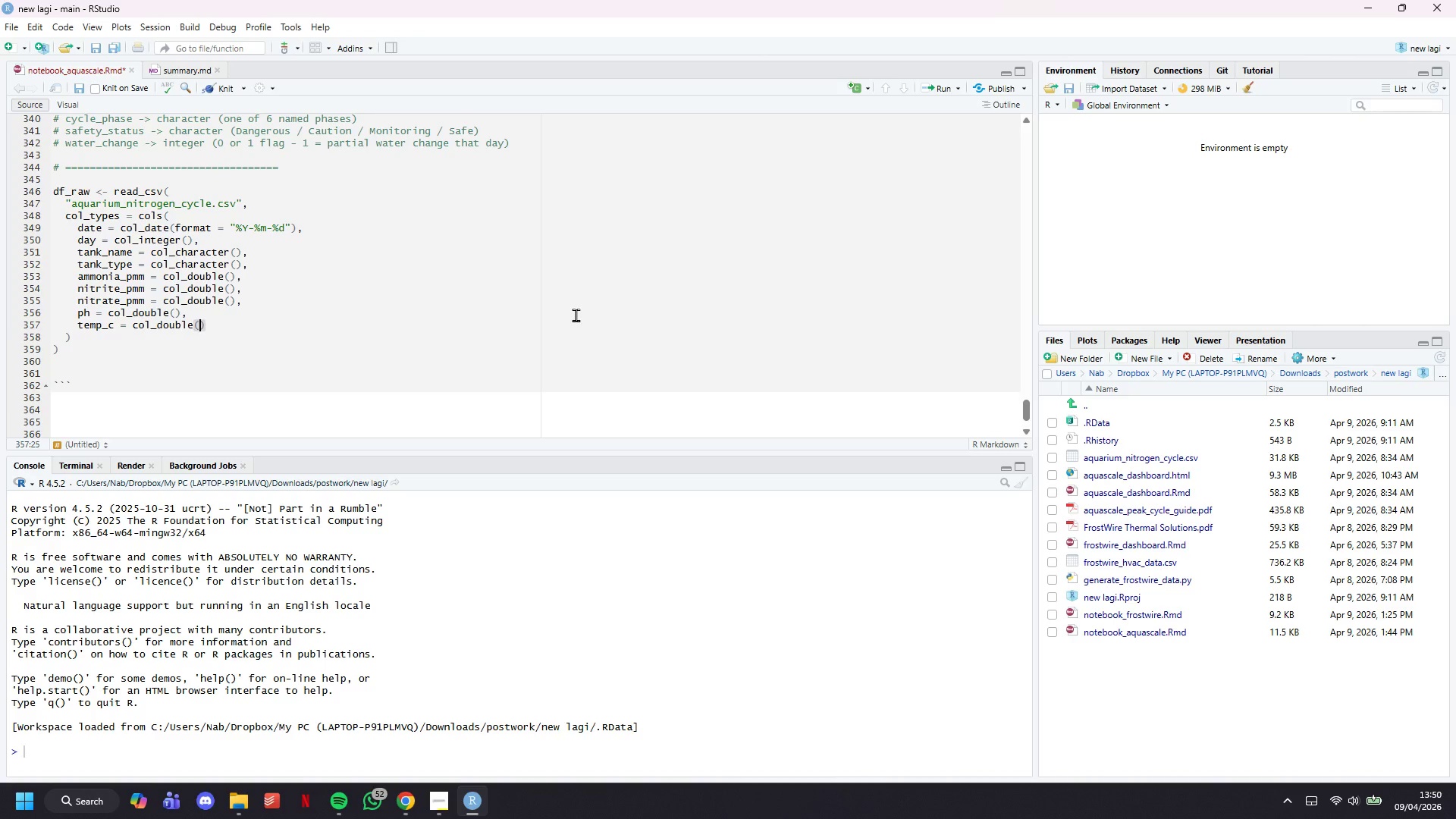 
key(ArrowRight)
 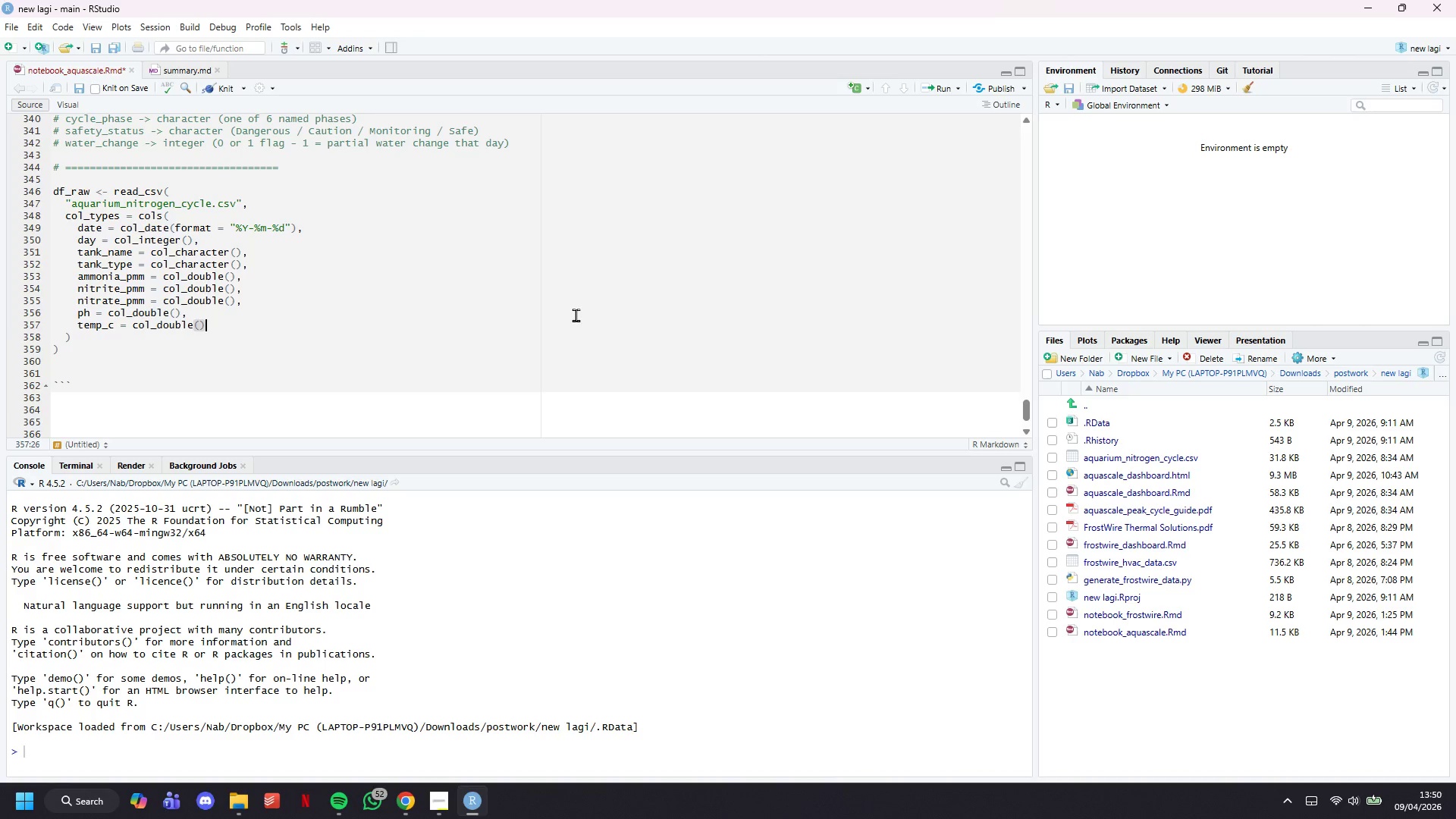 
key(Comma)
 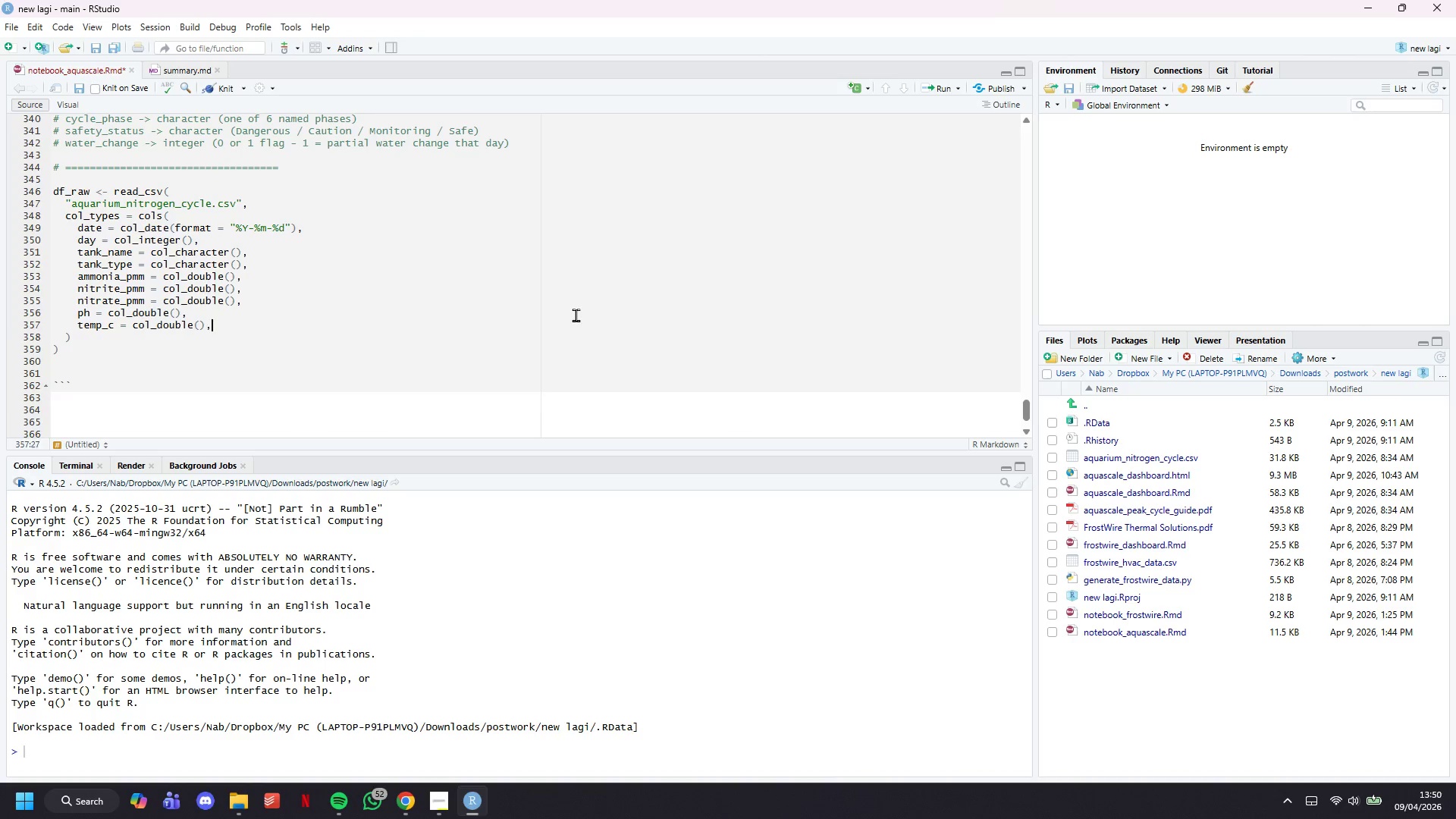 
key(Enter)
 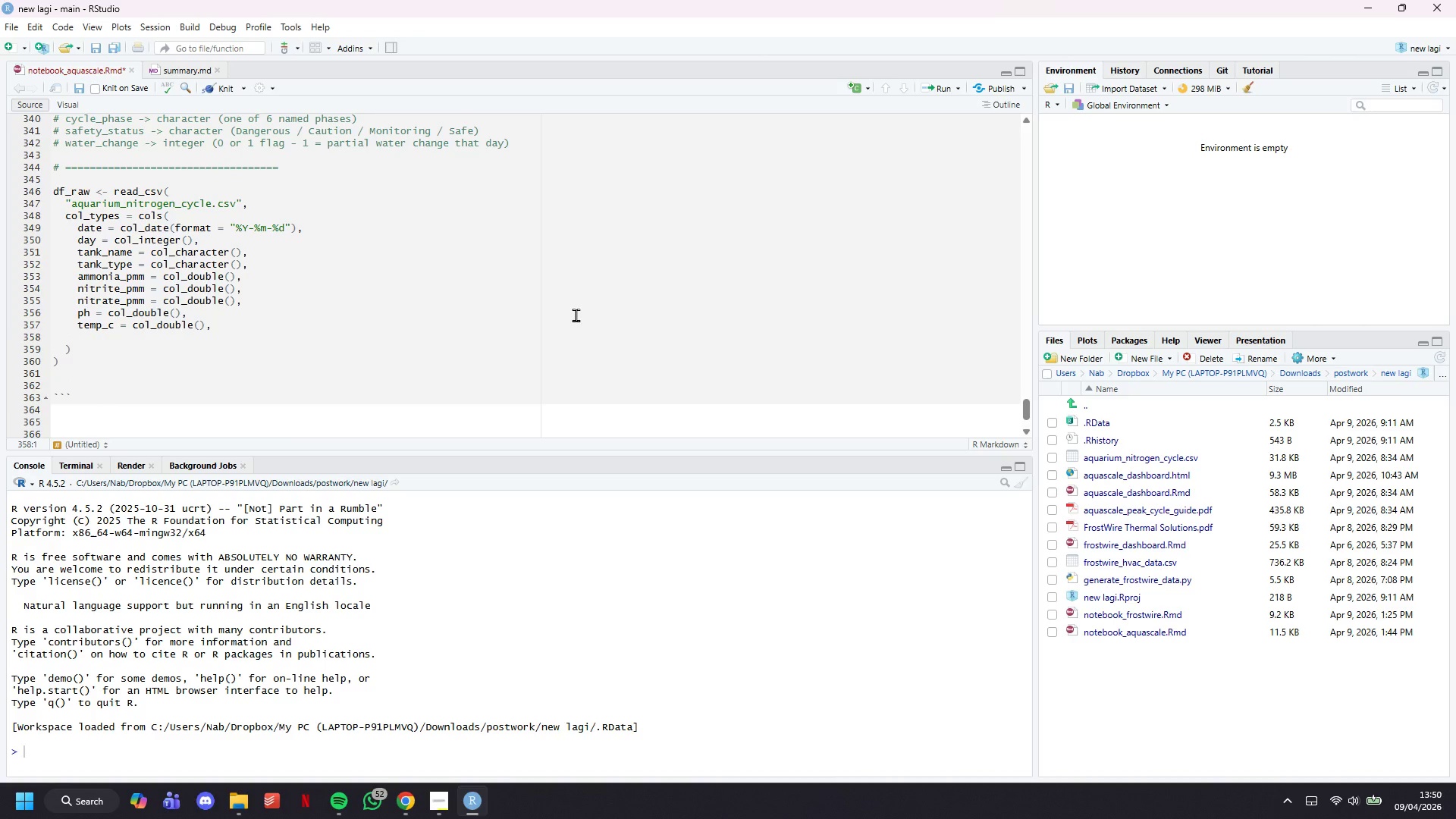 
key(Tab)
 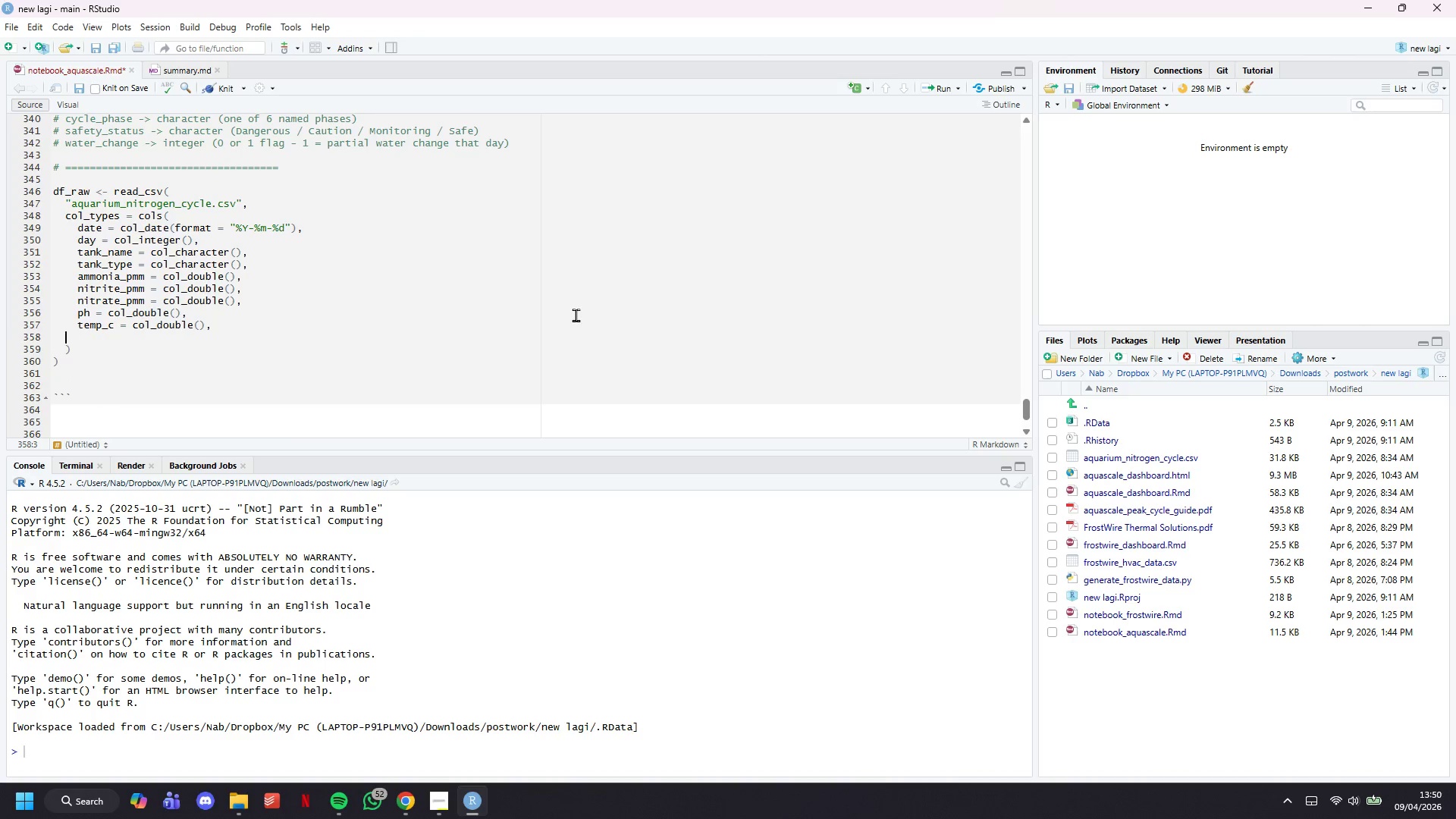 
key(Tab)
 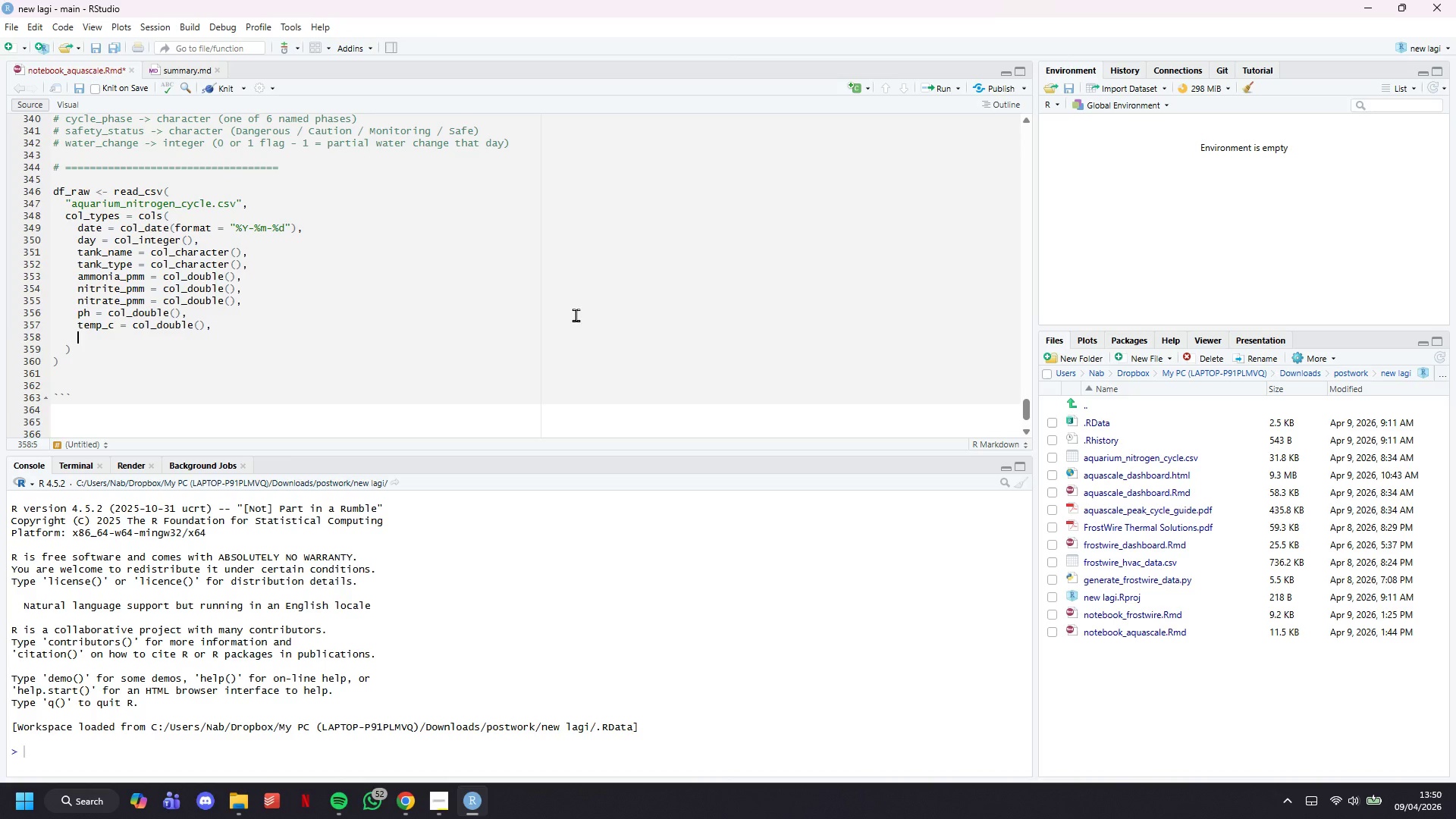 
type(cu)
key(Backspace)
type(ycle_phase = )
 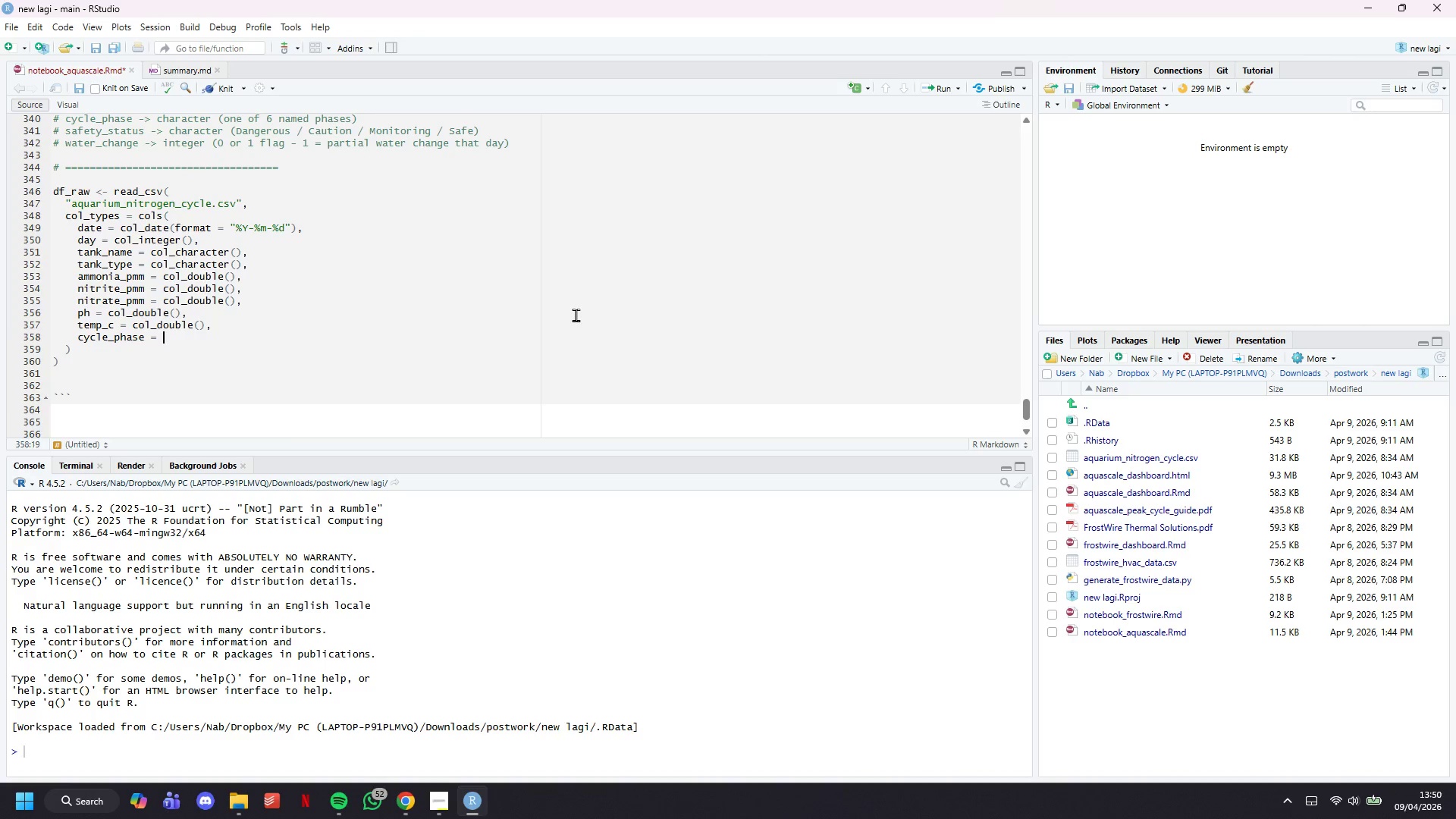 
type(col_character()
 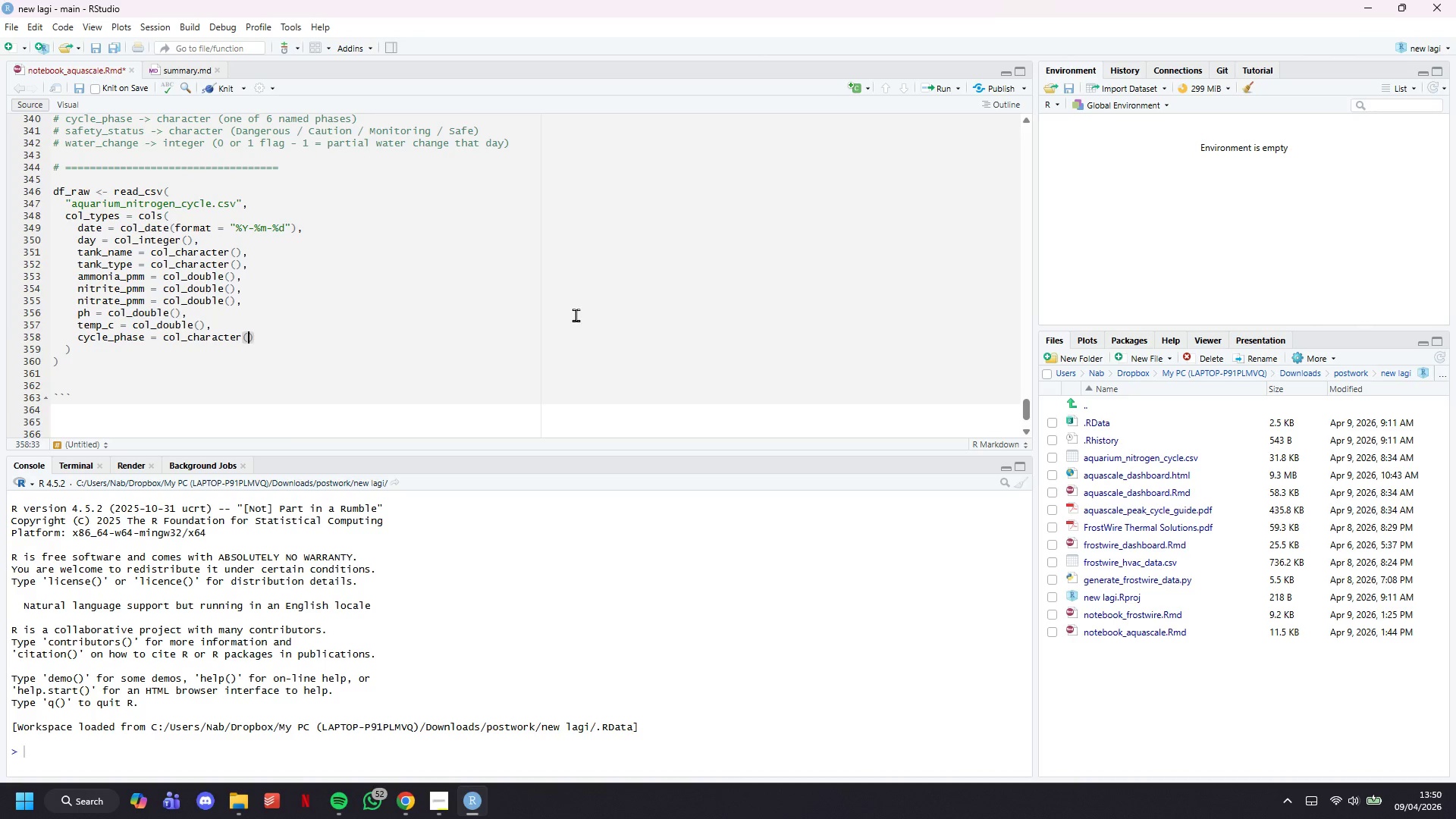 
key(ArrowRight)
 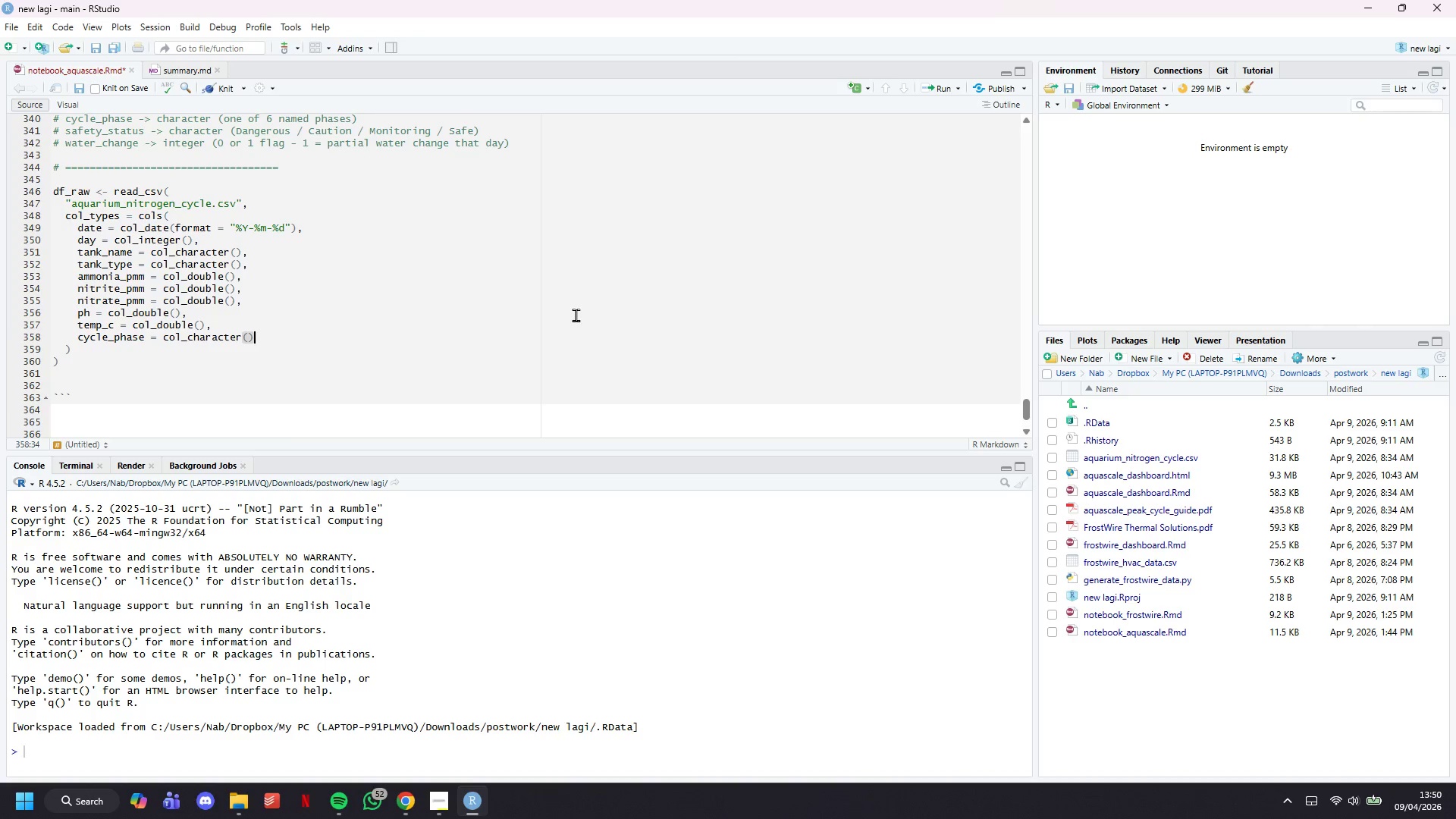 
key(Comma)
 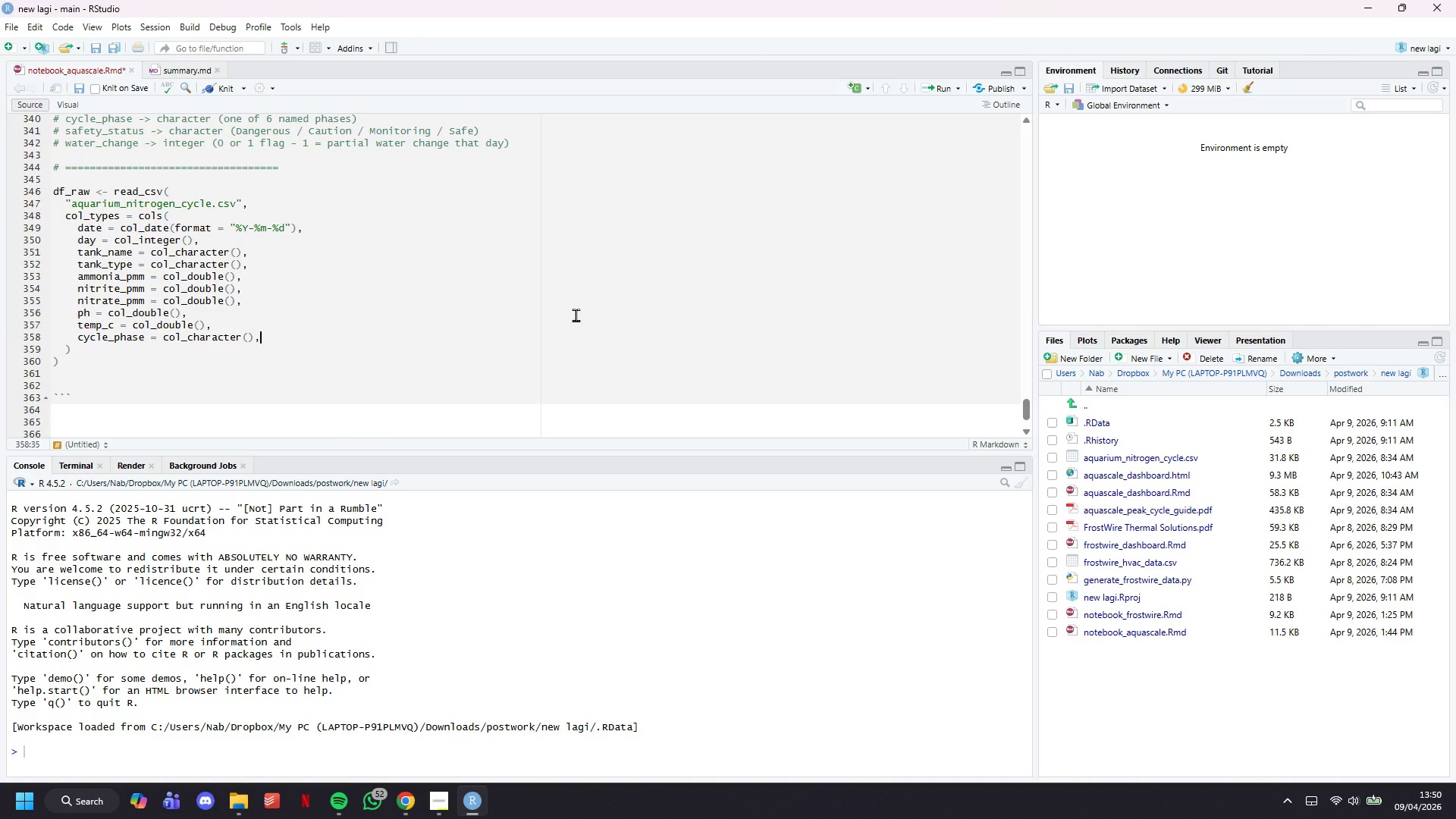 
key(Enter)
 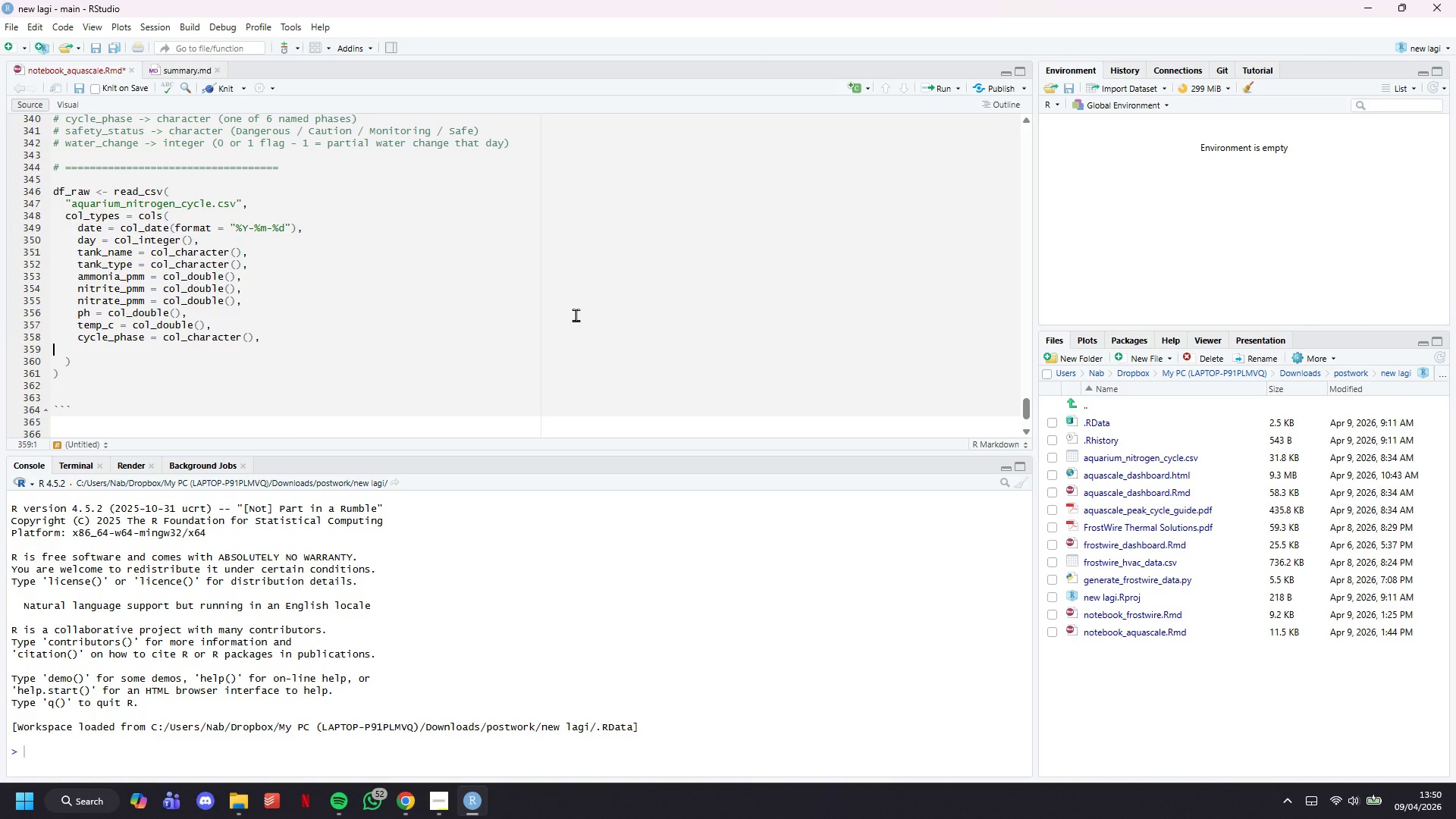 
key(Tab)
key(Tab)
type(safety_status = col_character()
 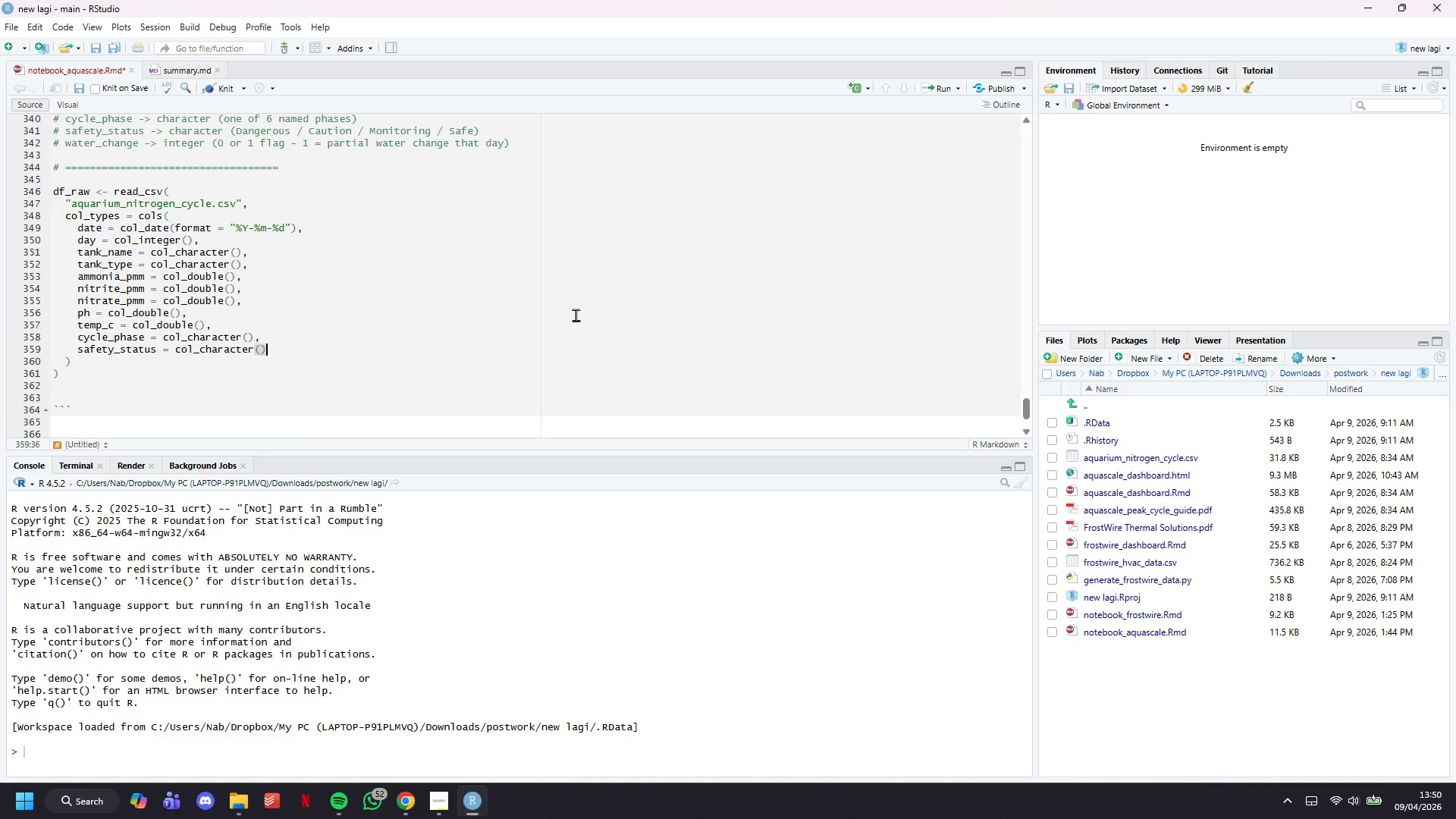 
key(ArrowRight)
 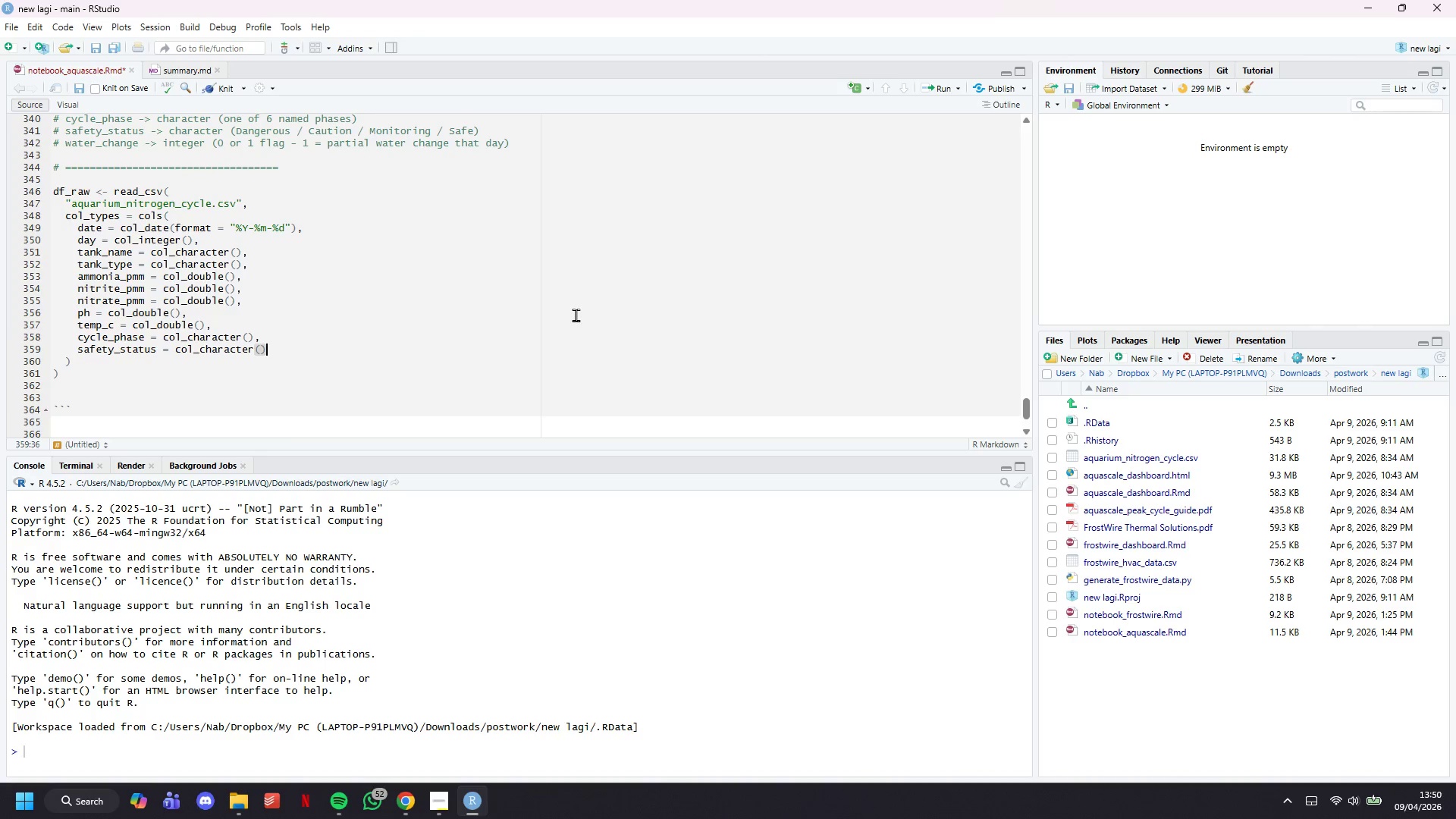 
key(Comma)
 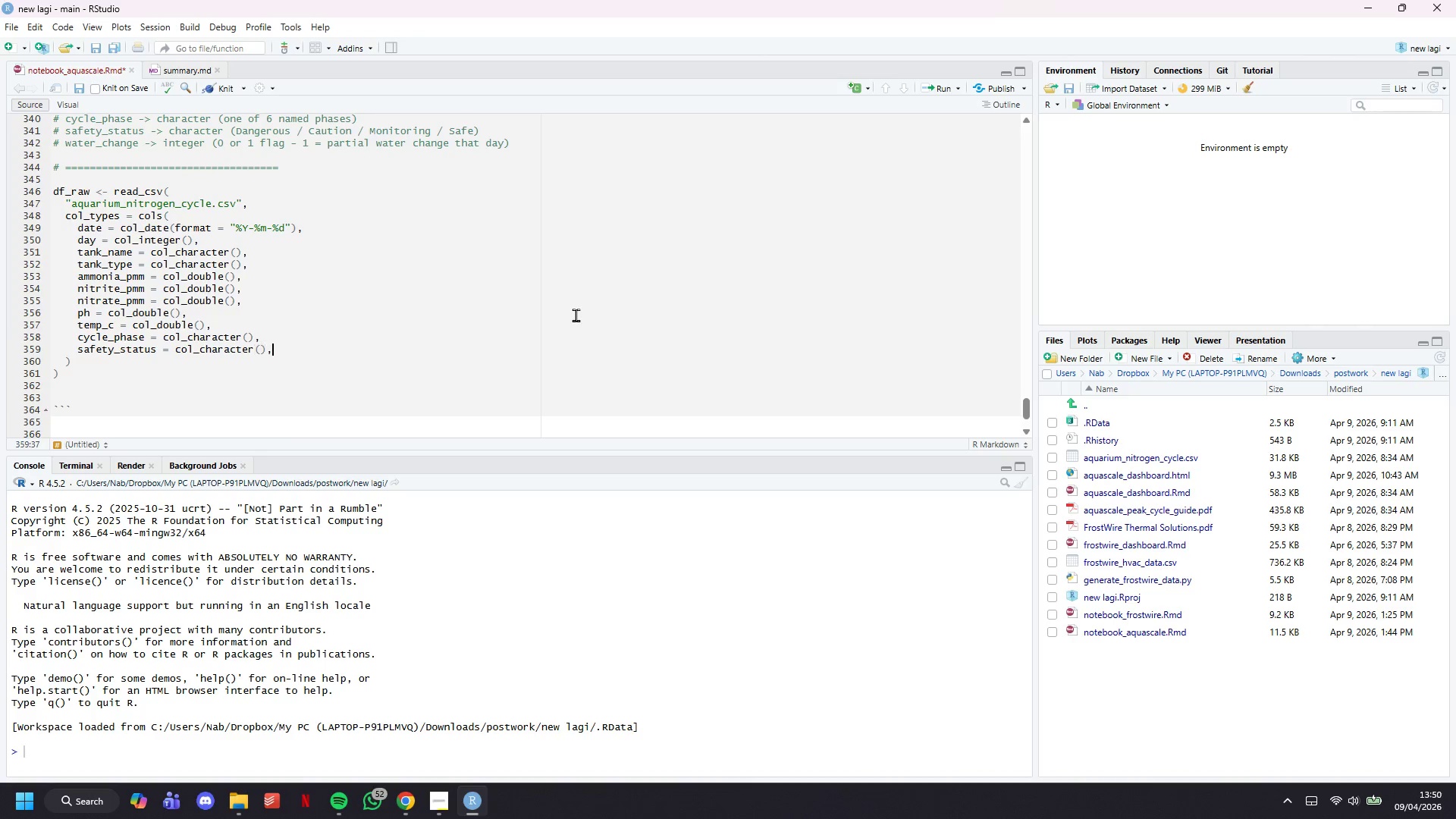 
key(Enter)
 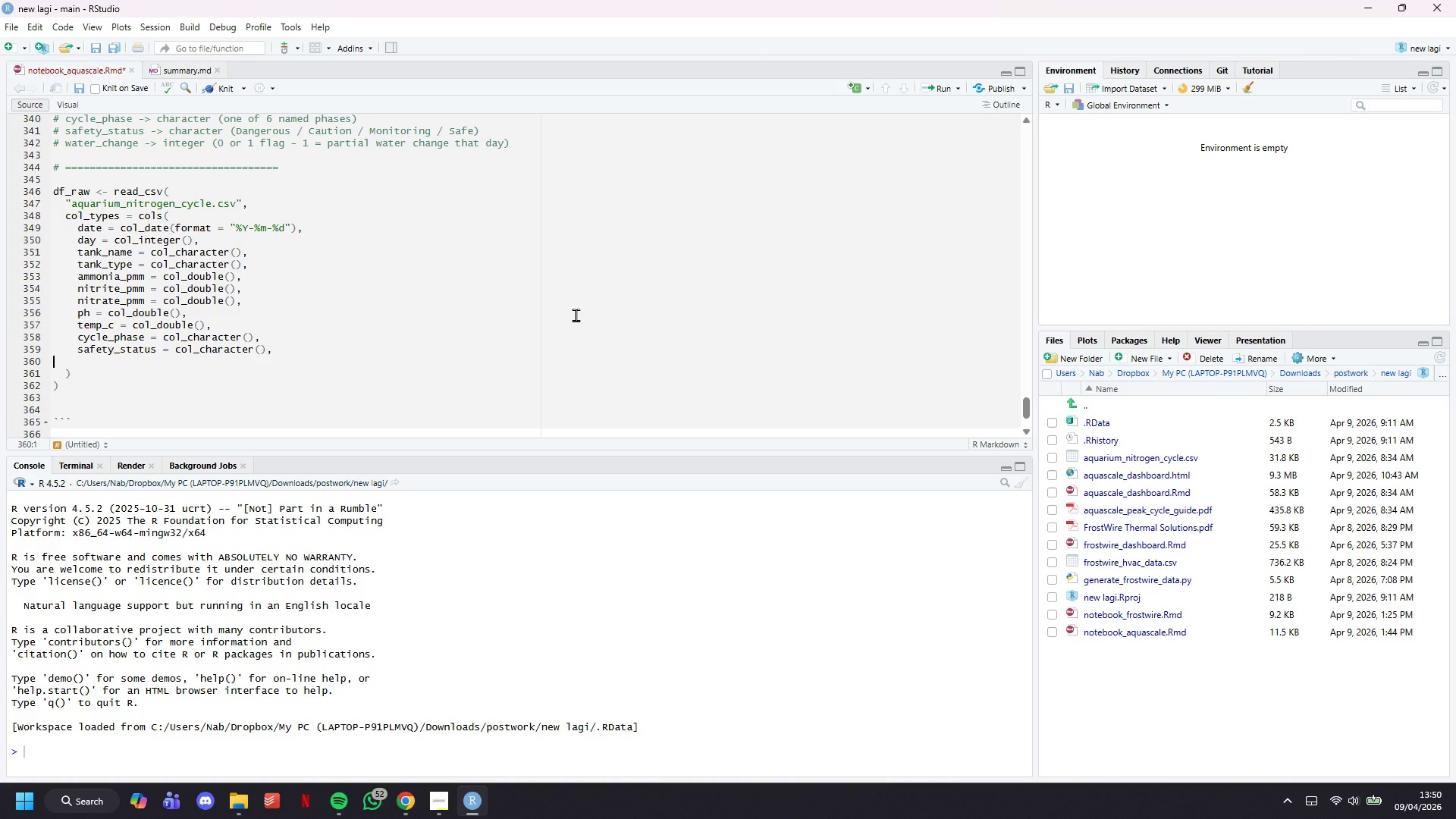 
key(Tab)
 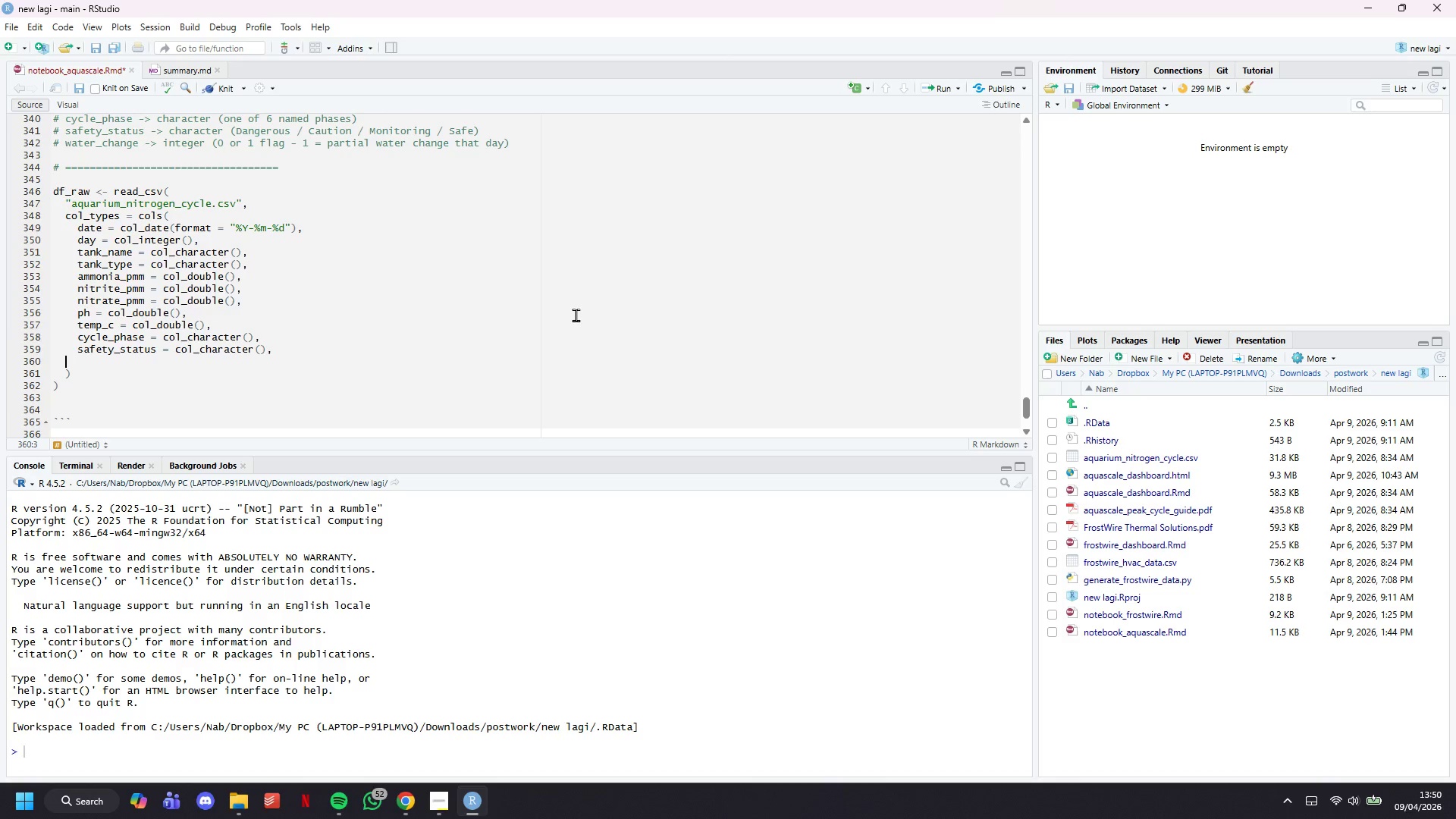 
key(Tab)
 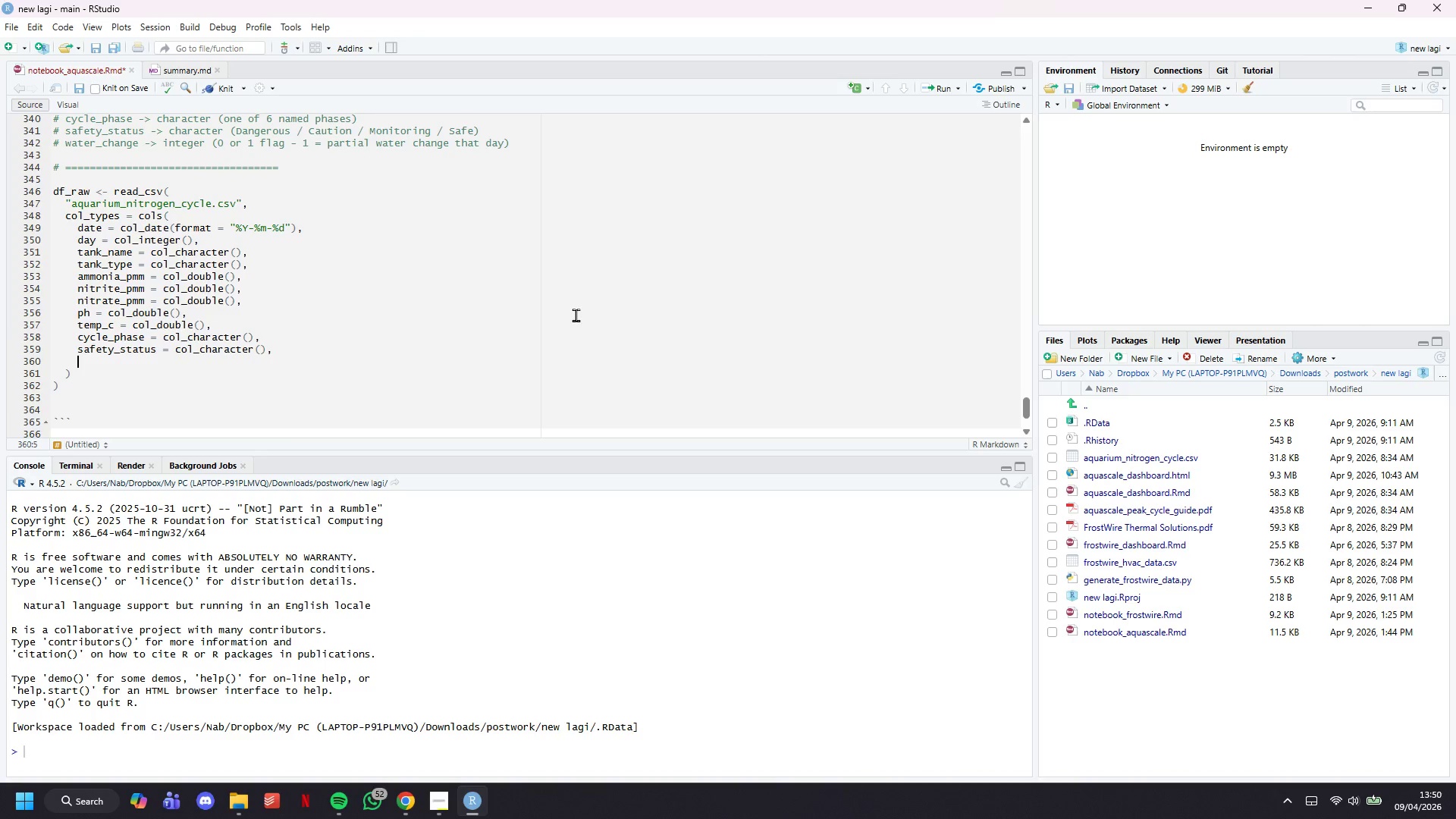 
wait(10.28)
 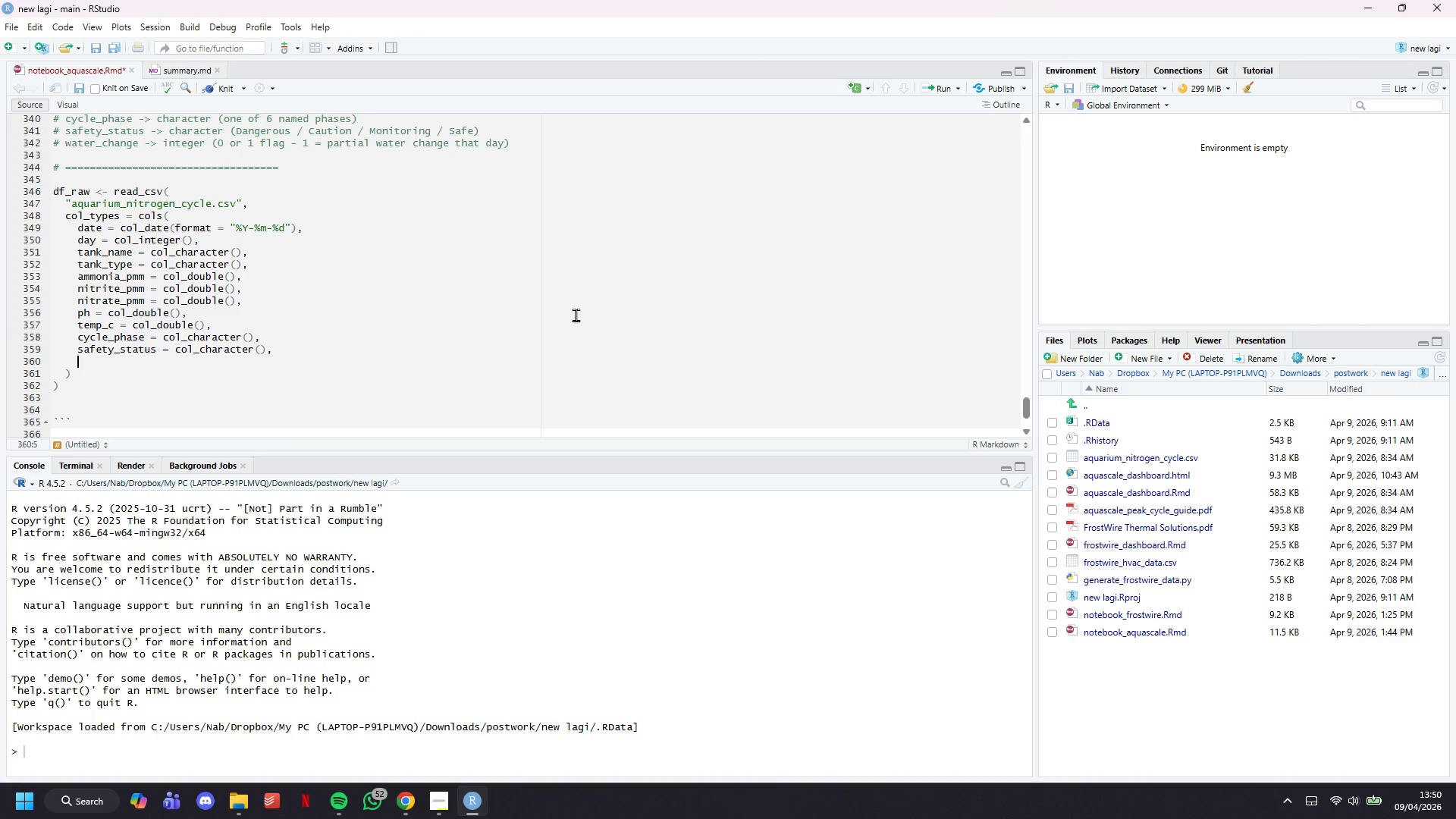 
type(water_)
 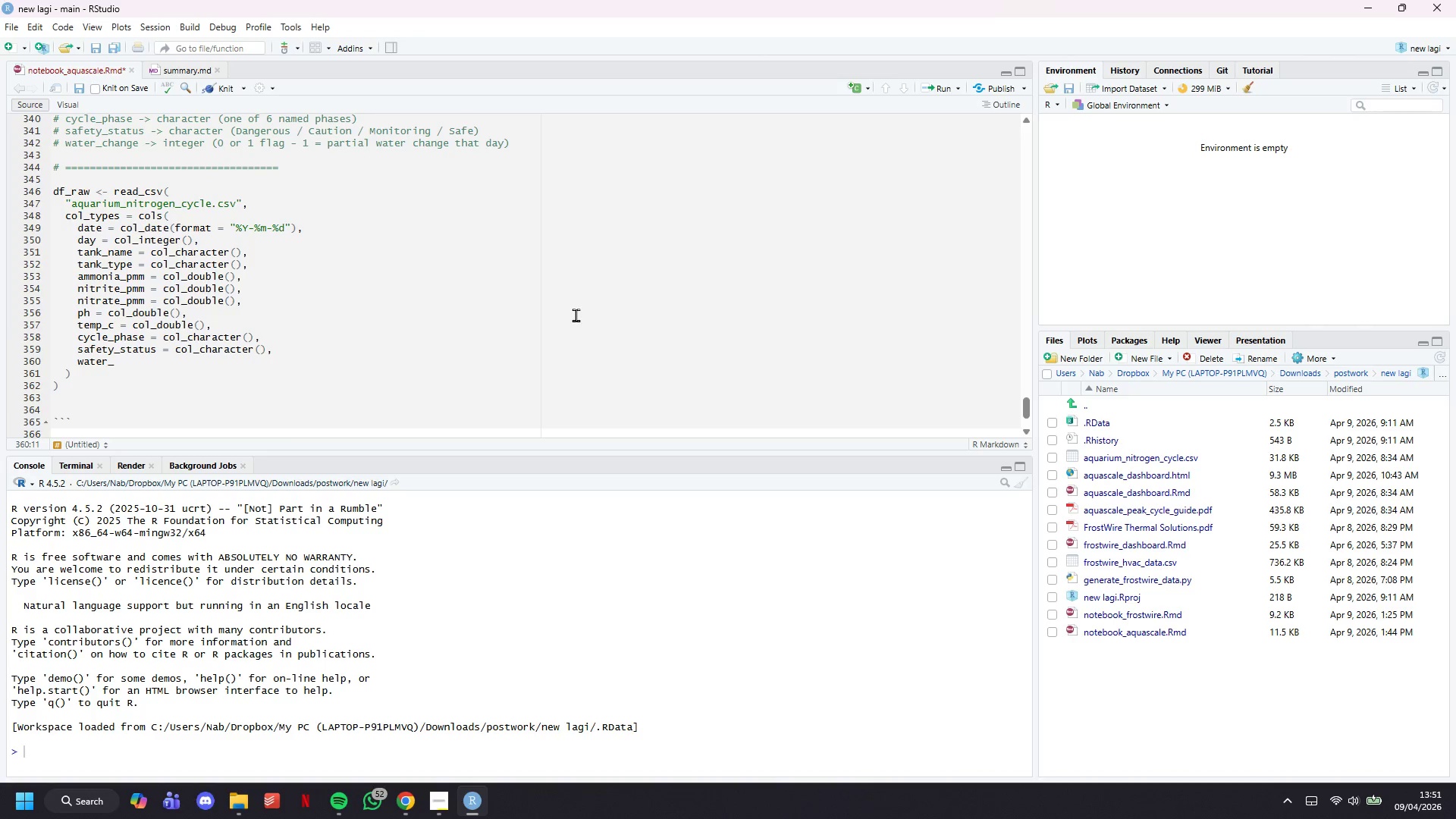 
wait(6.19)
 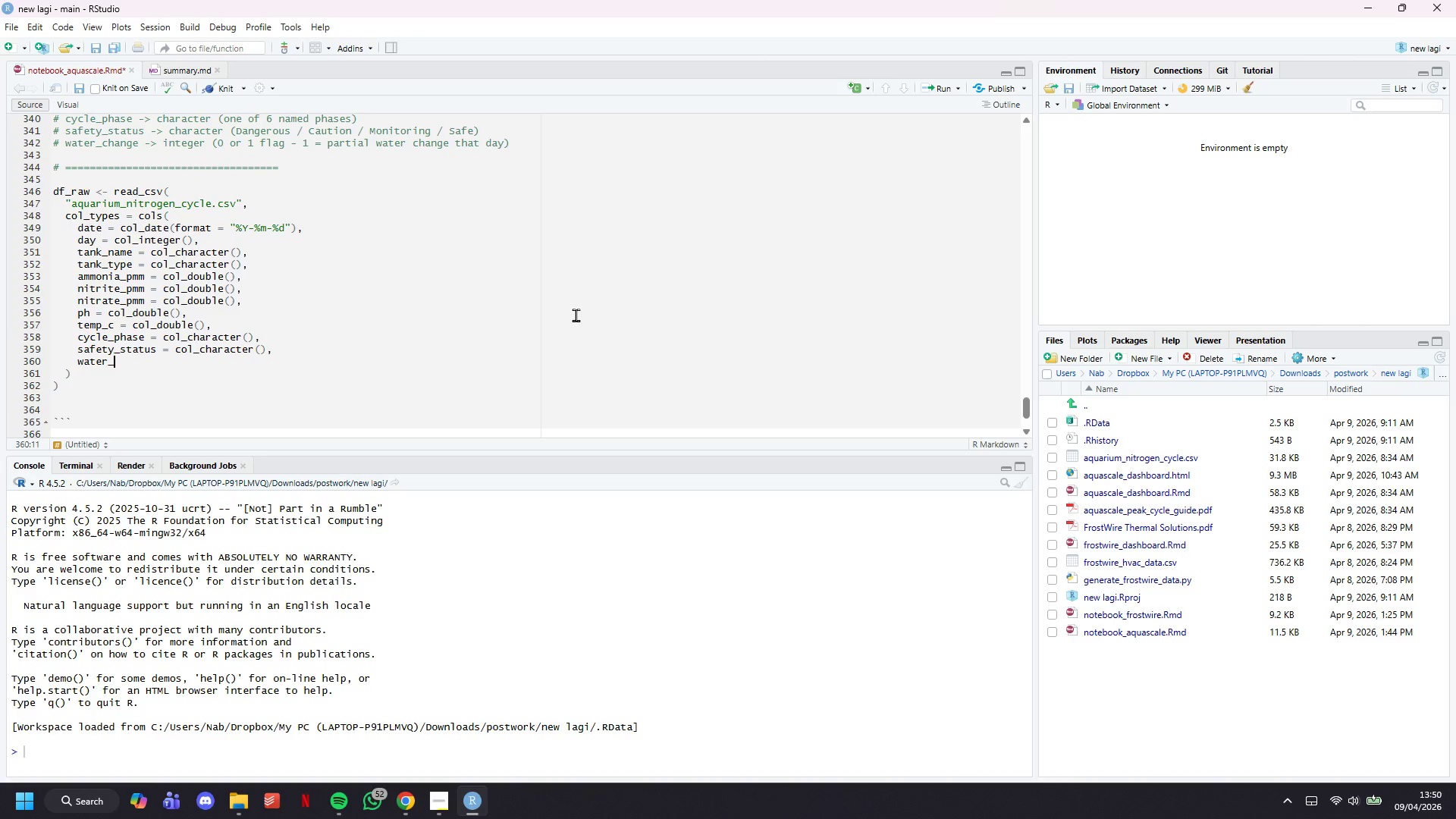 
type(chnage )
key(Backspace)
key(Backspace)
key(Backspace)
key(Backspace)
key(Backspace)
type(ange = )
 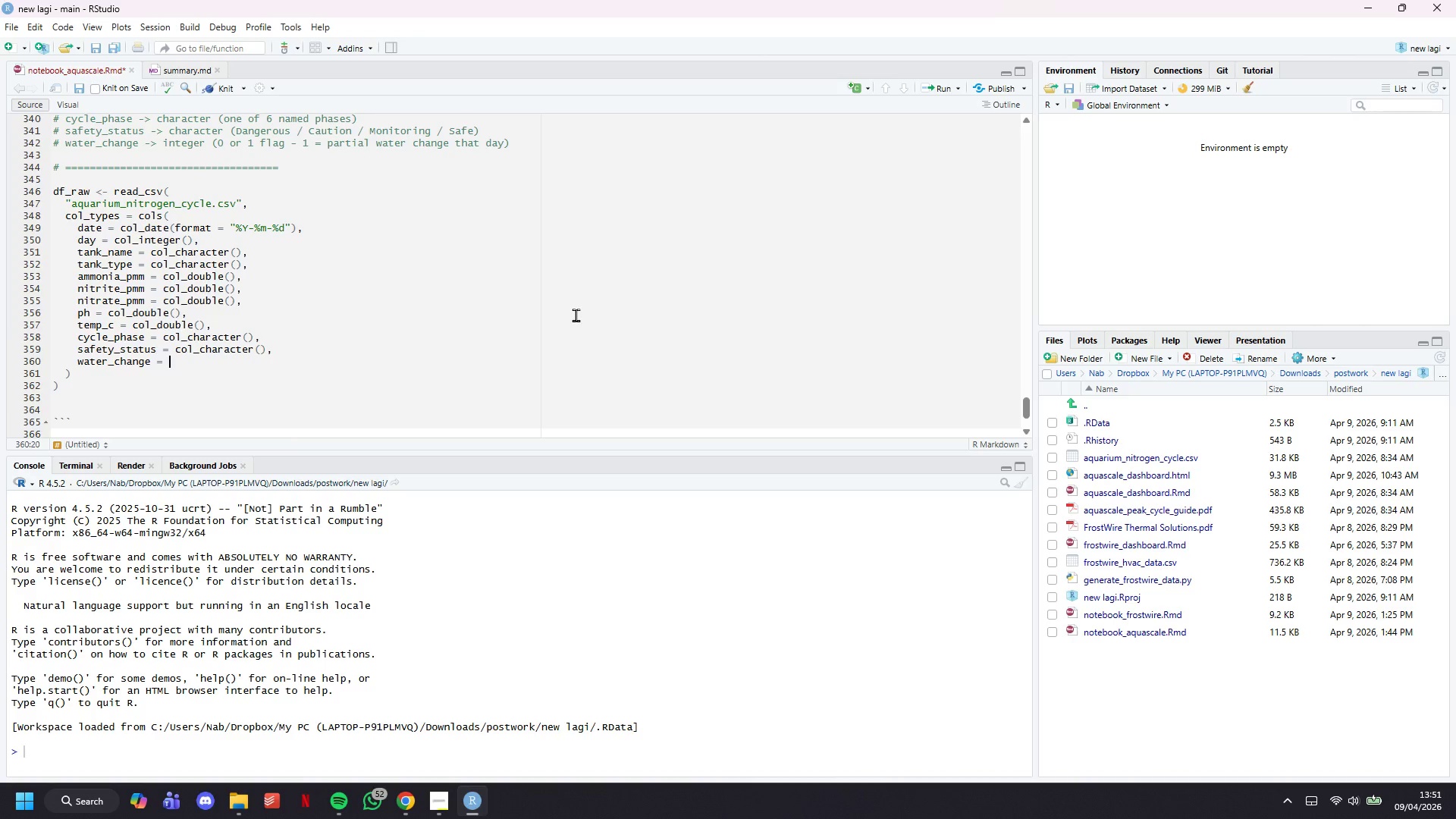 
wait(9.12)
 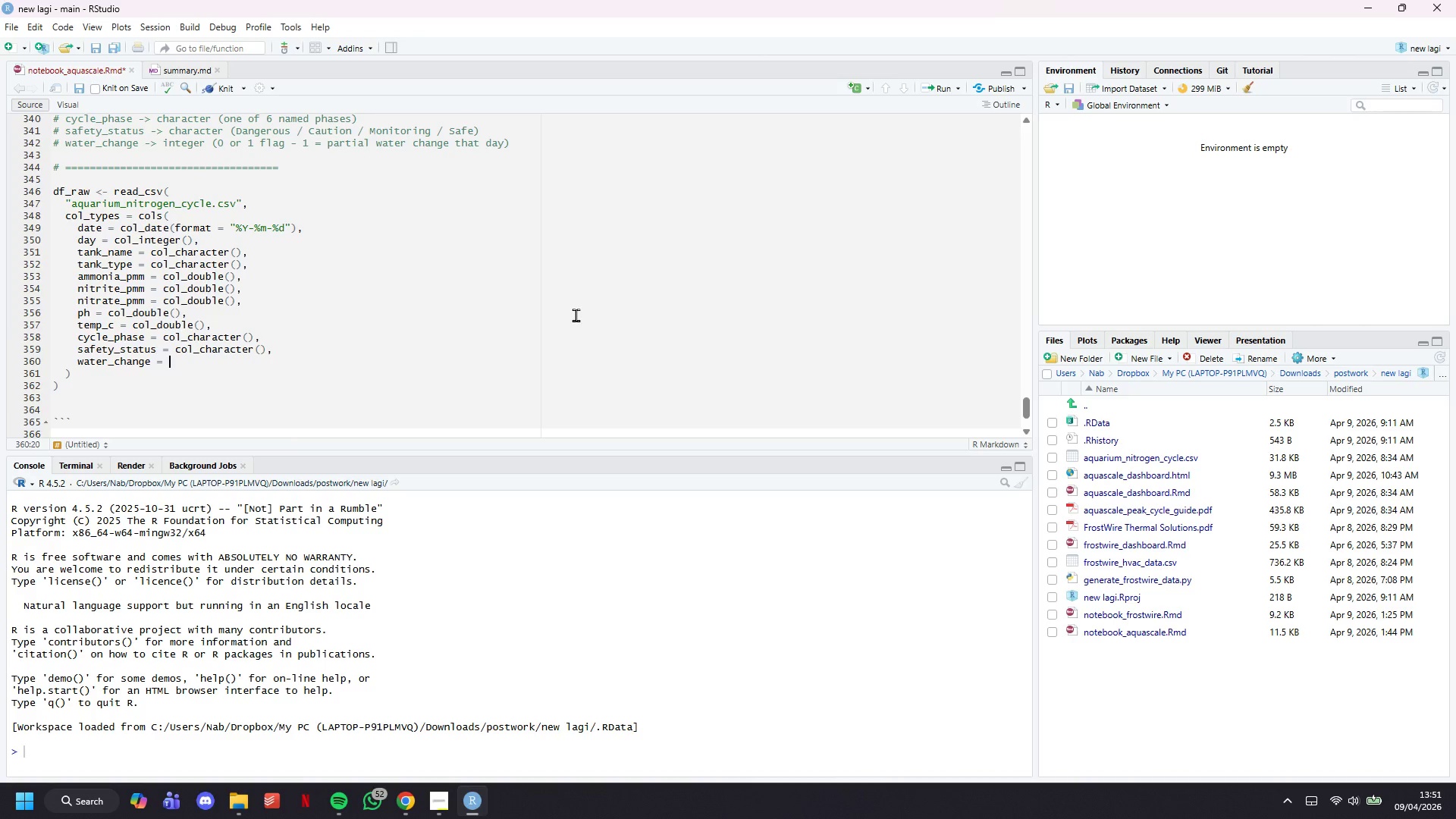 
type(col_ine)
key(Backspace)
type(teger()
 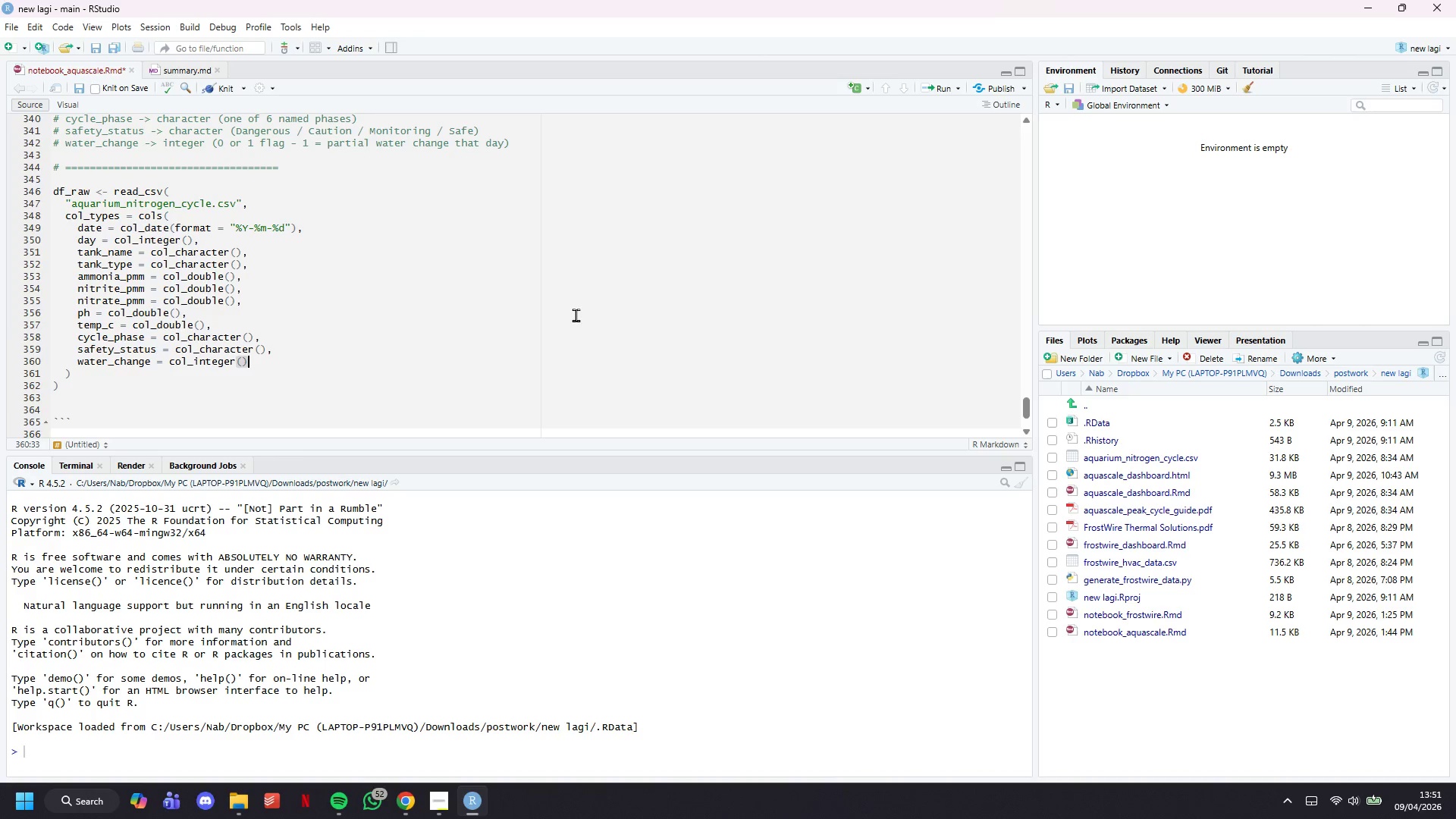 
 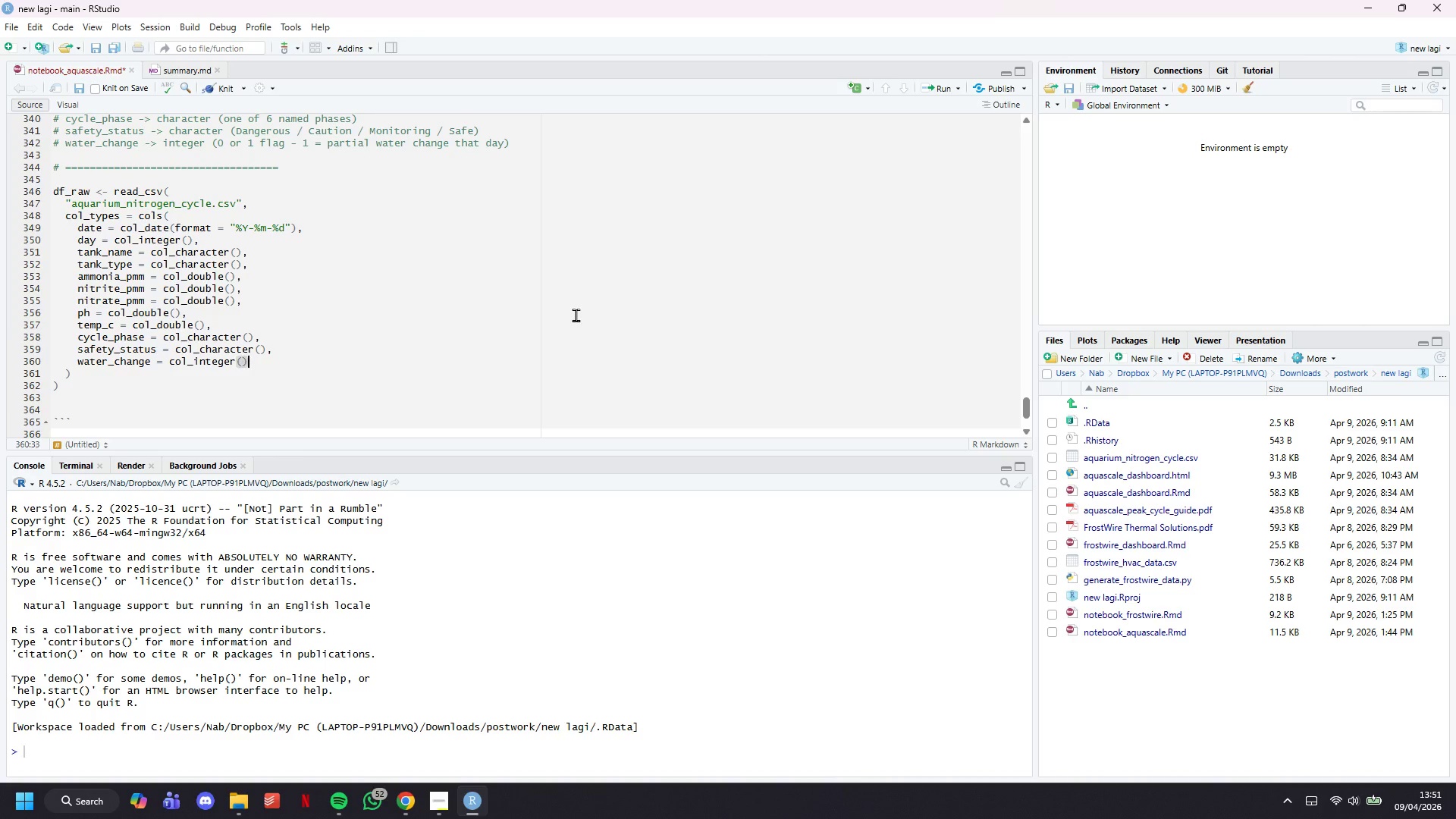 
key(ArrowRight)
 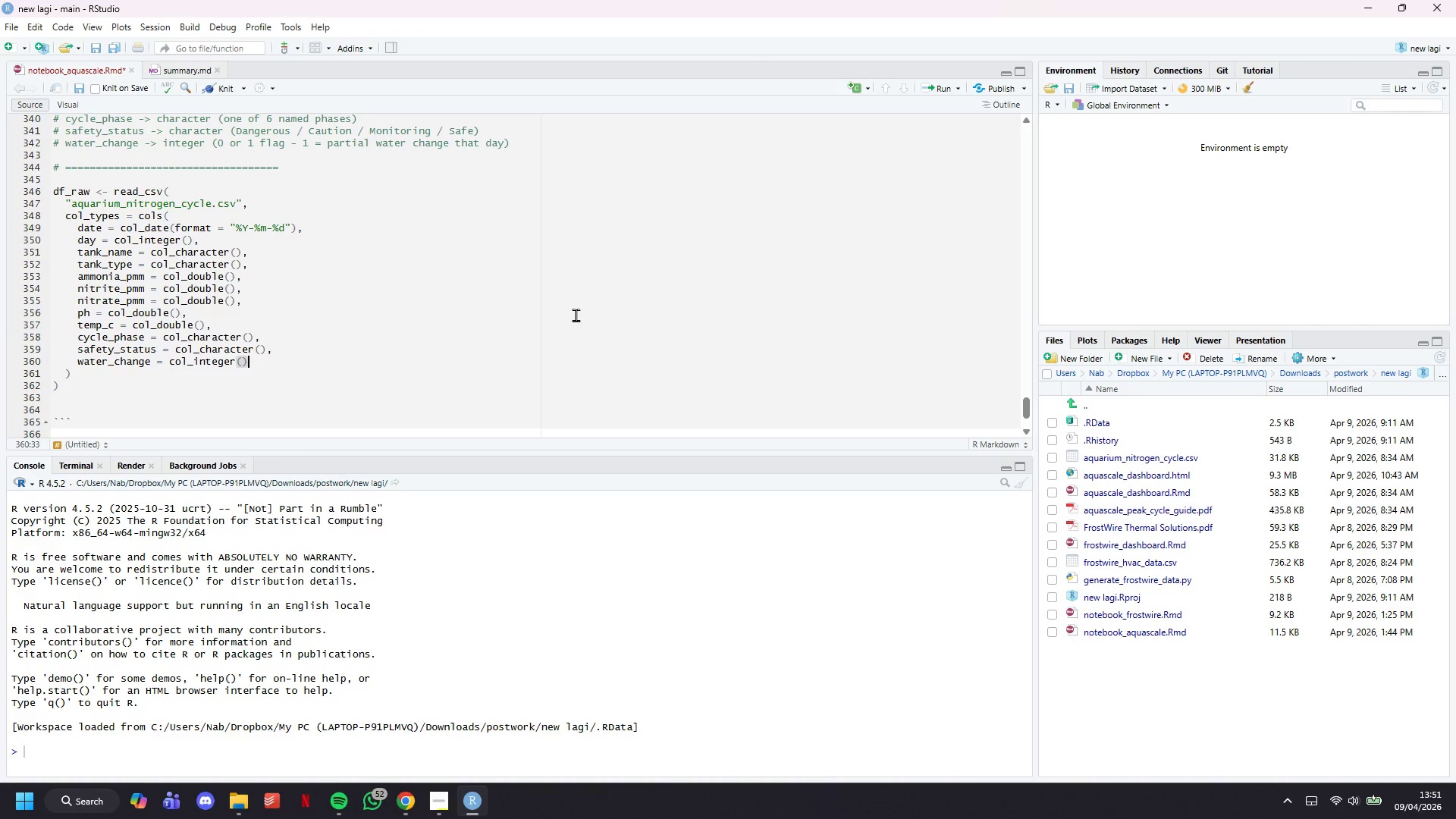 
key(Period)
 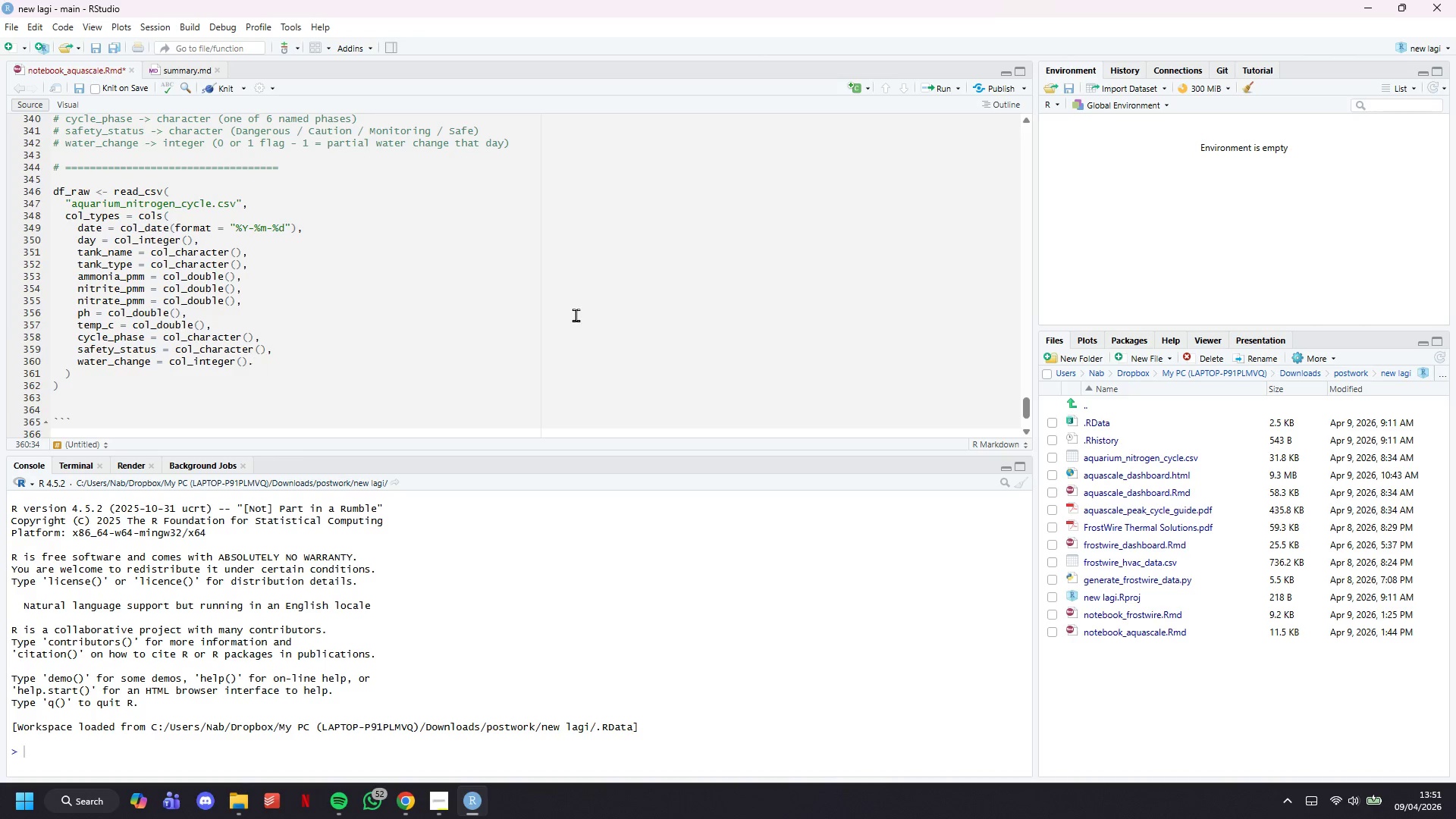 
key(Backspace)
 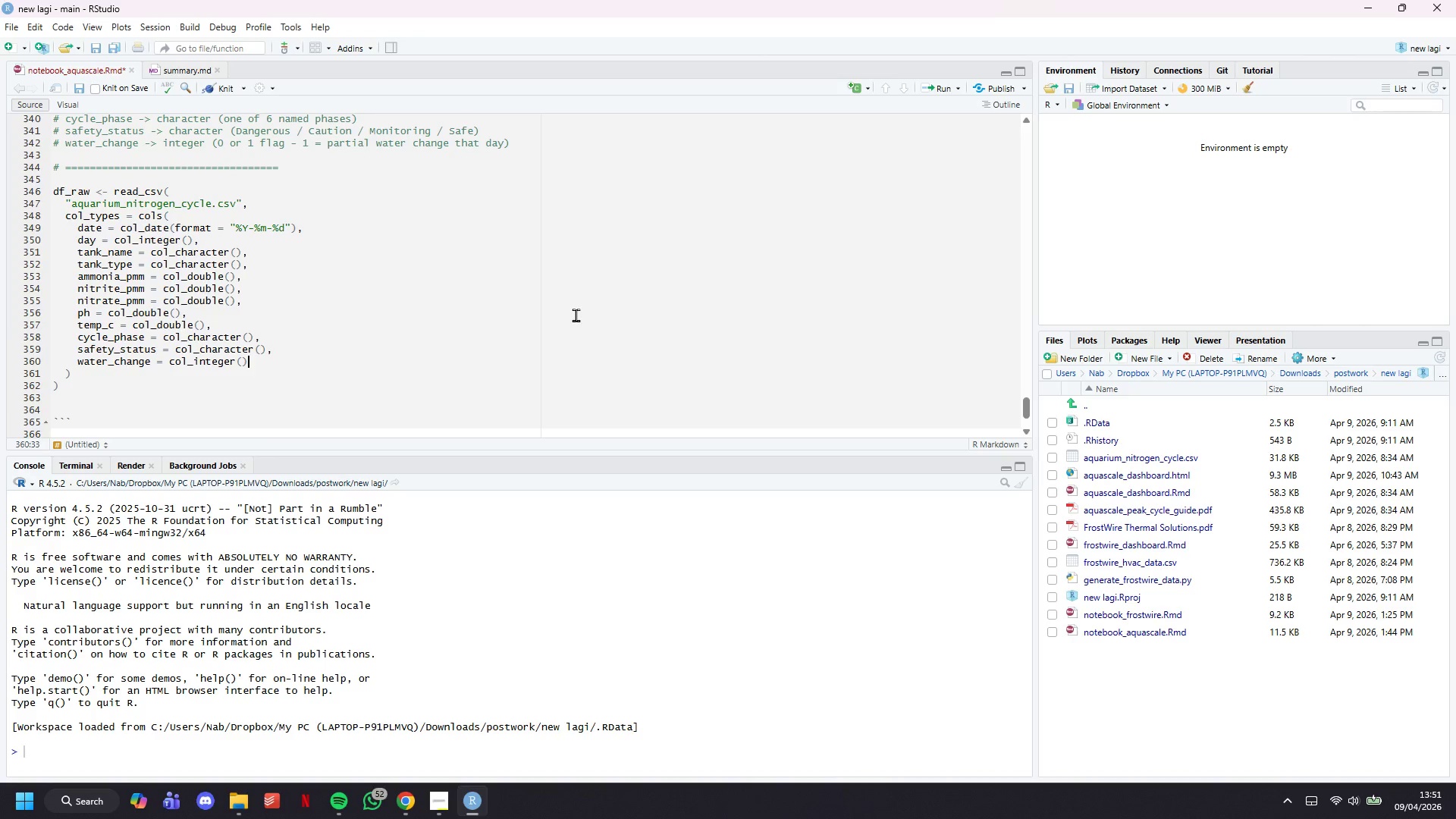 
key(Comma)
 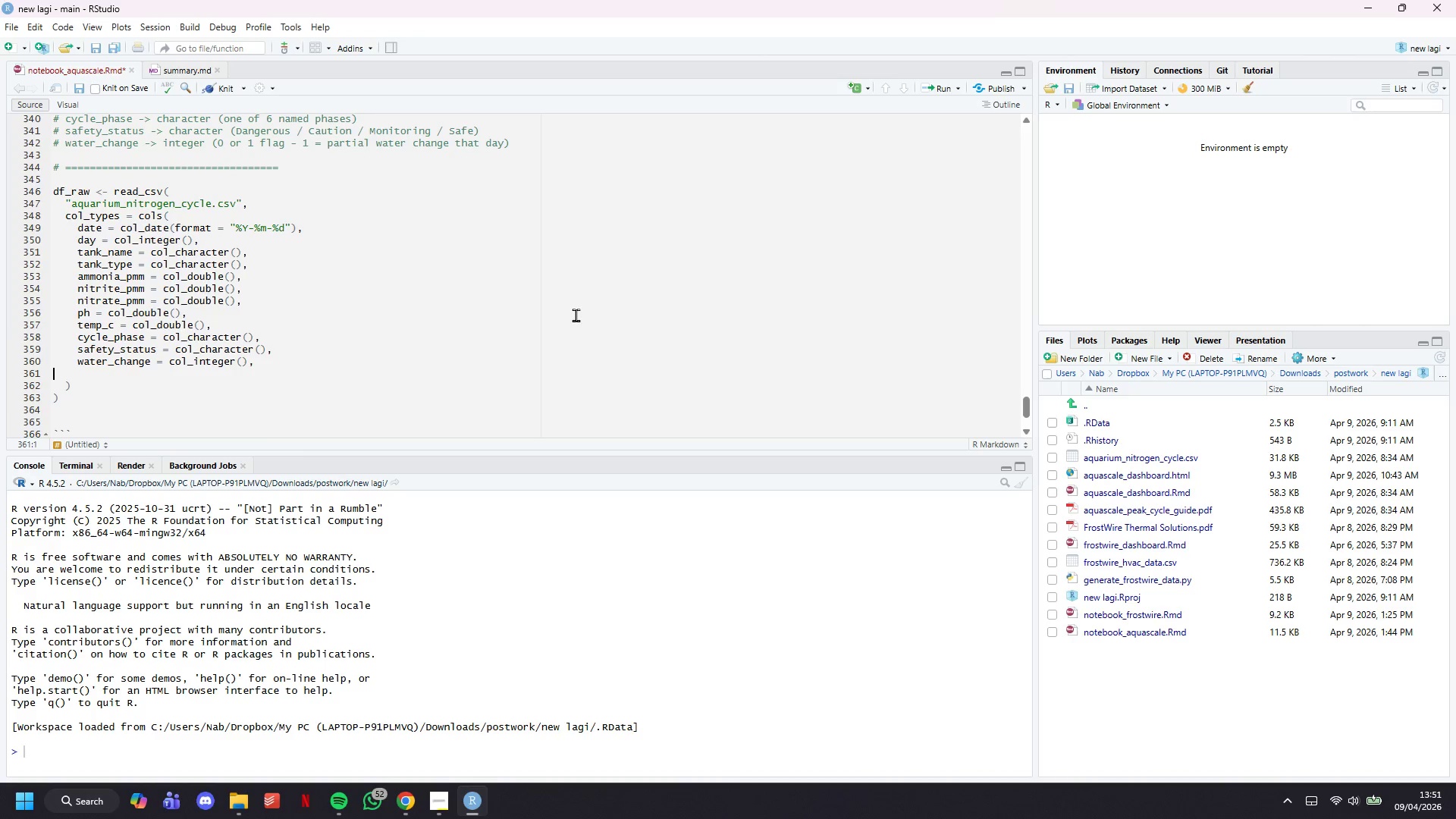 
key(Enter)
 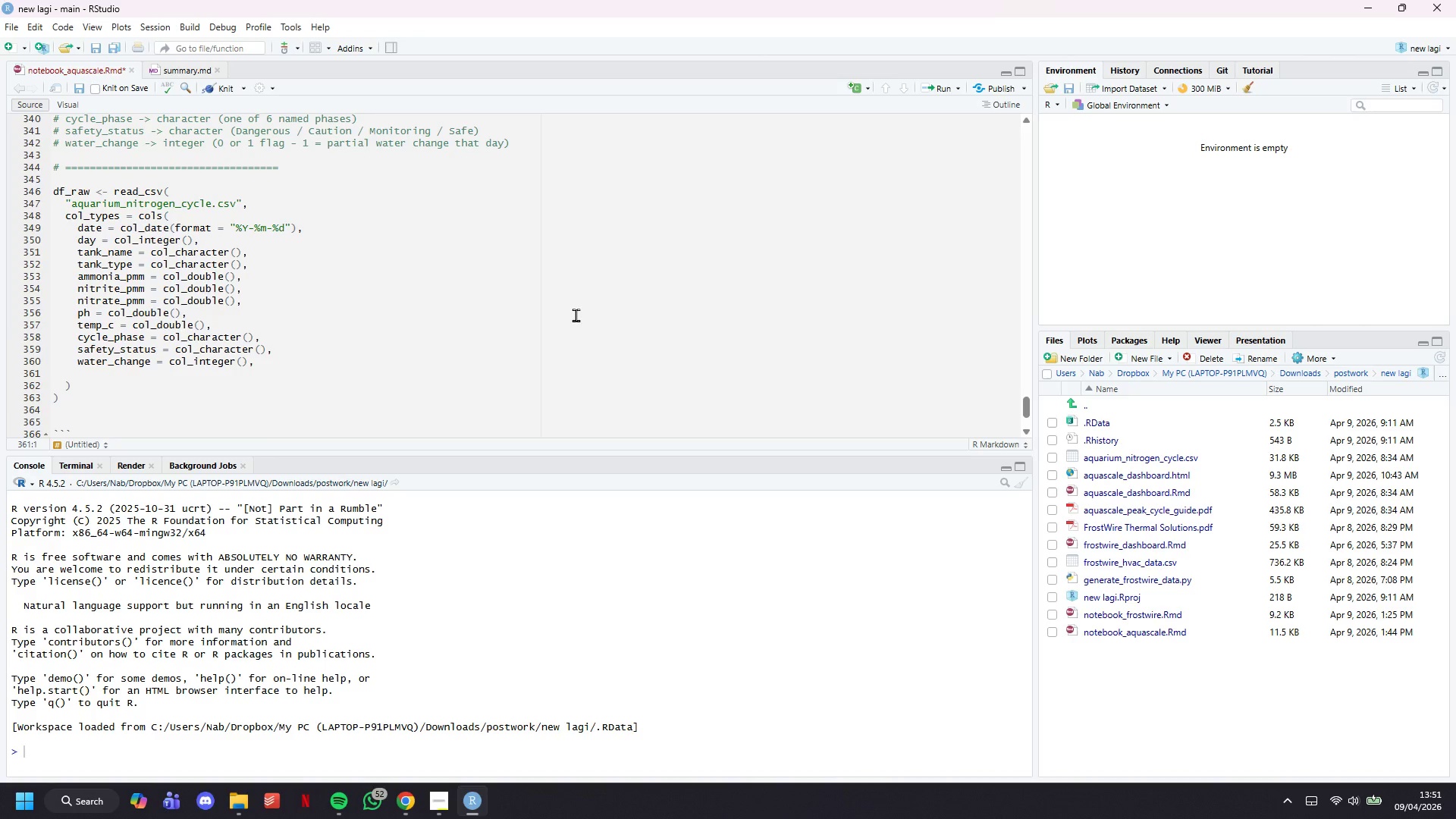 
wait(10.56)
 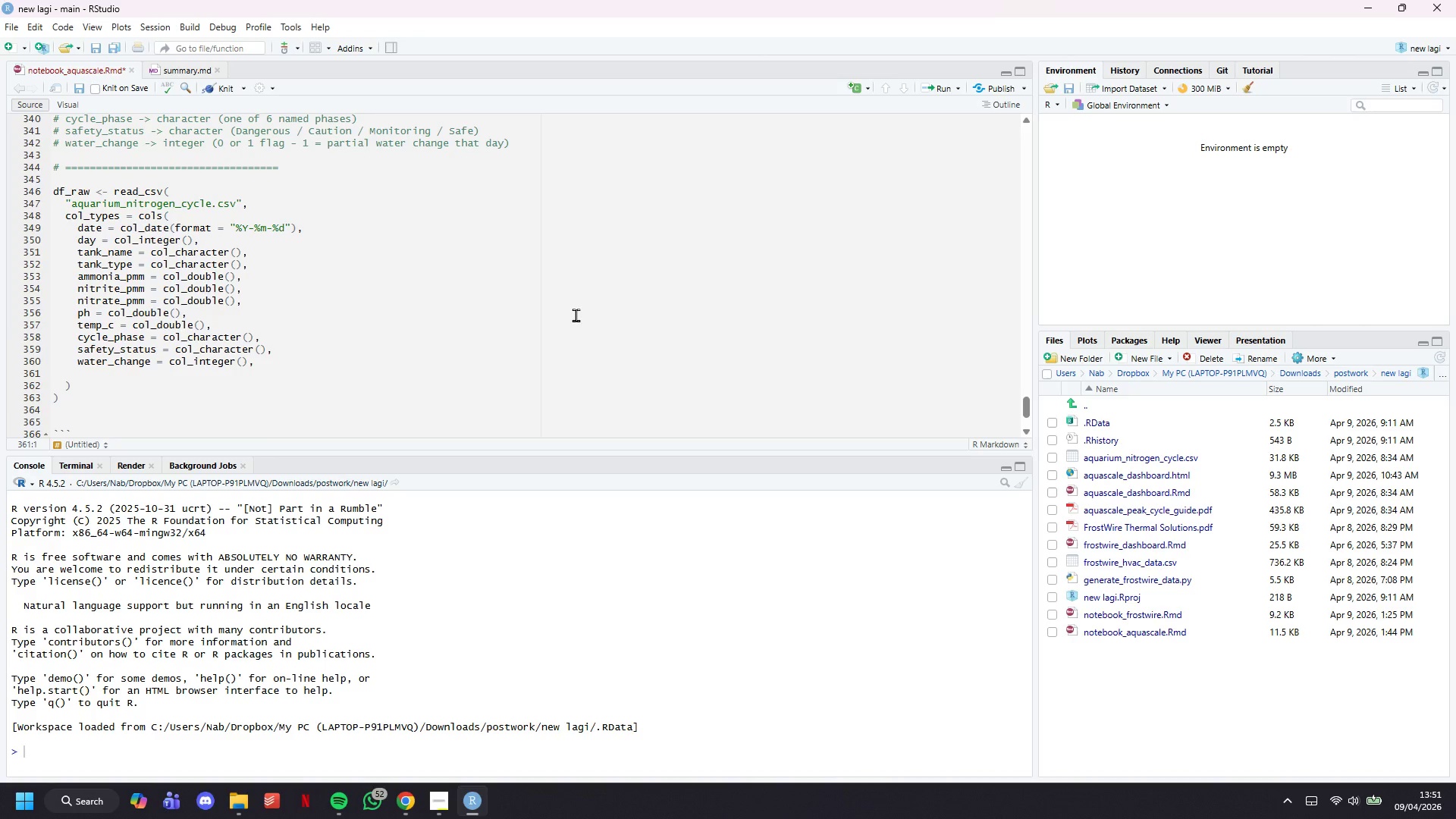 
key(Backquote)
 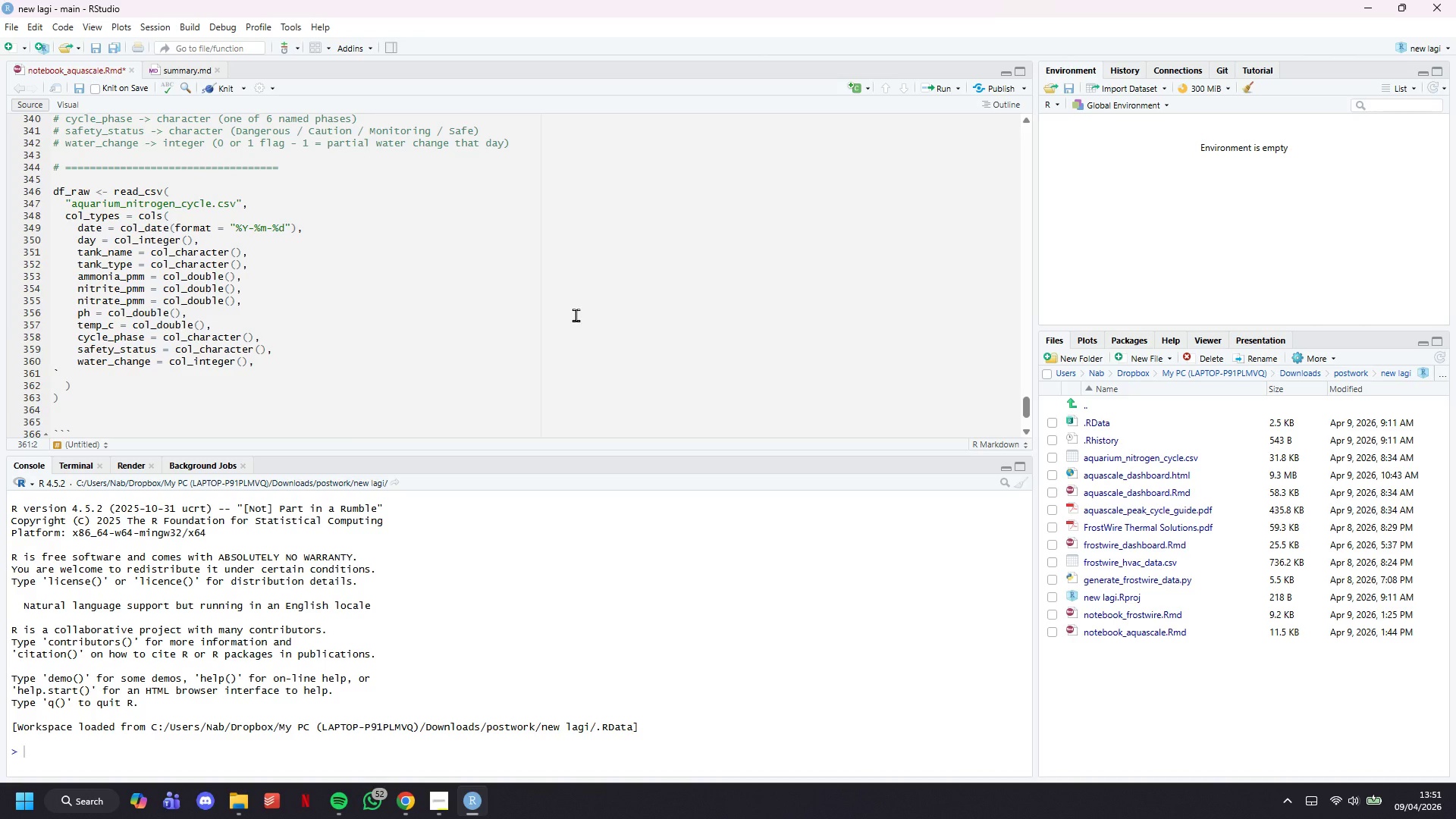 
key(Backspace)
 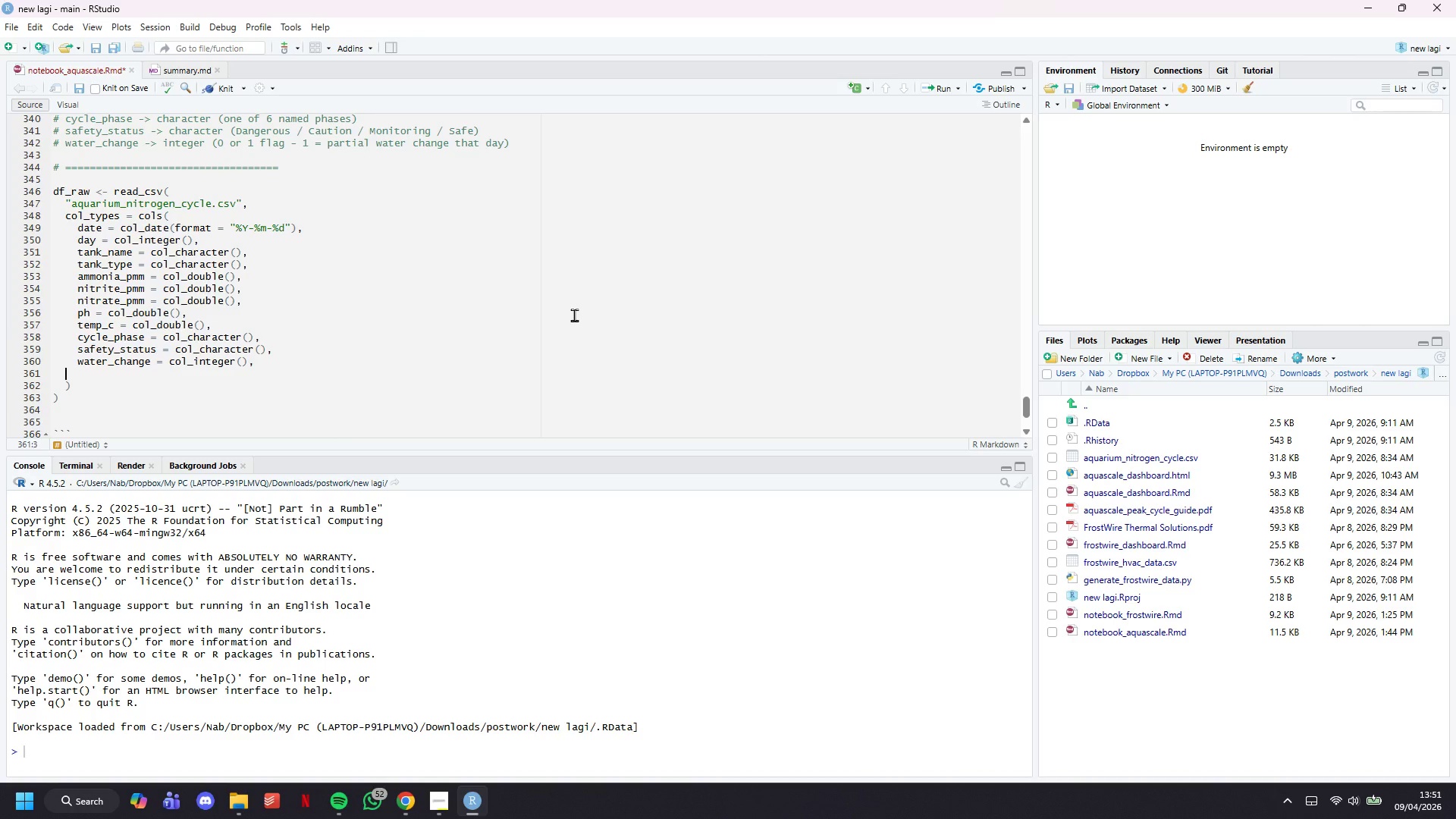 
key(Tab)
 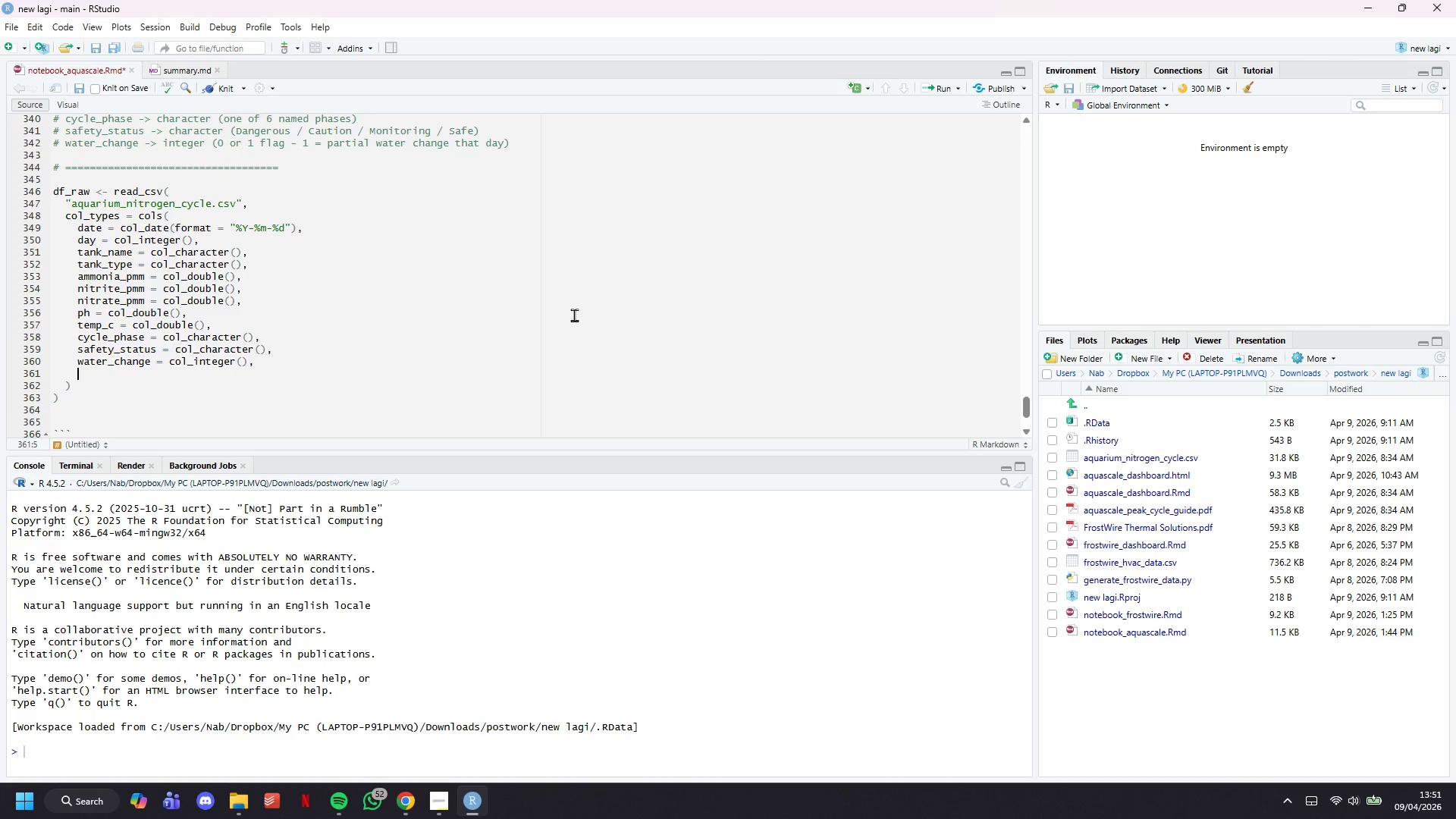 
key(Tab)
 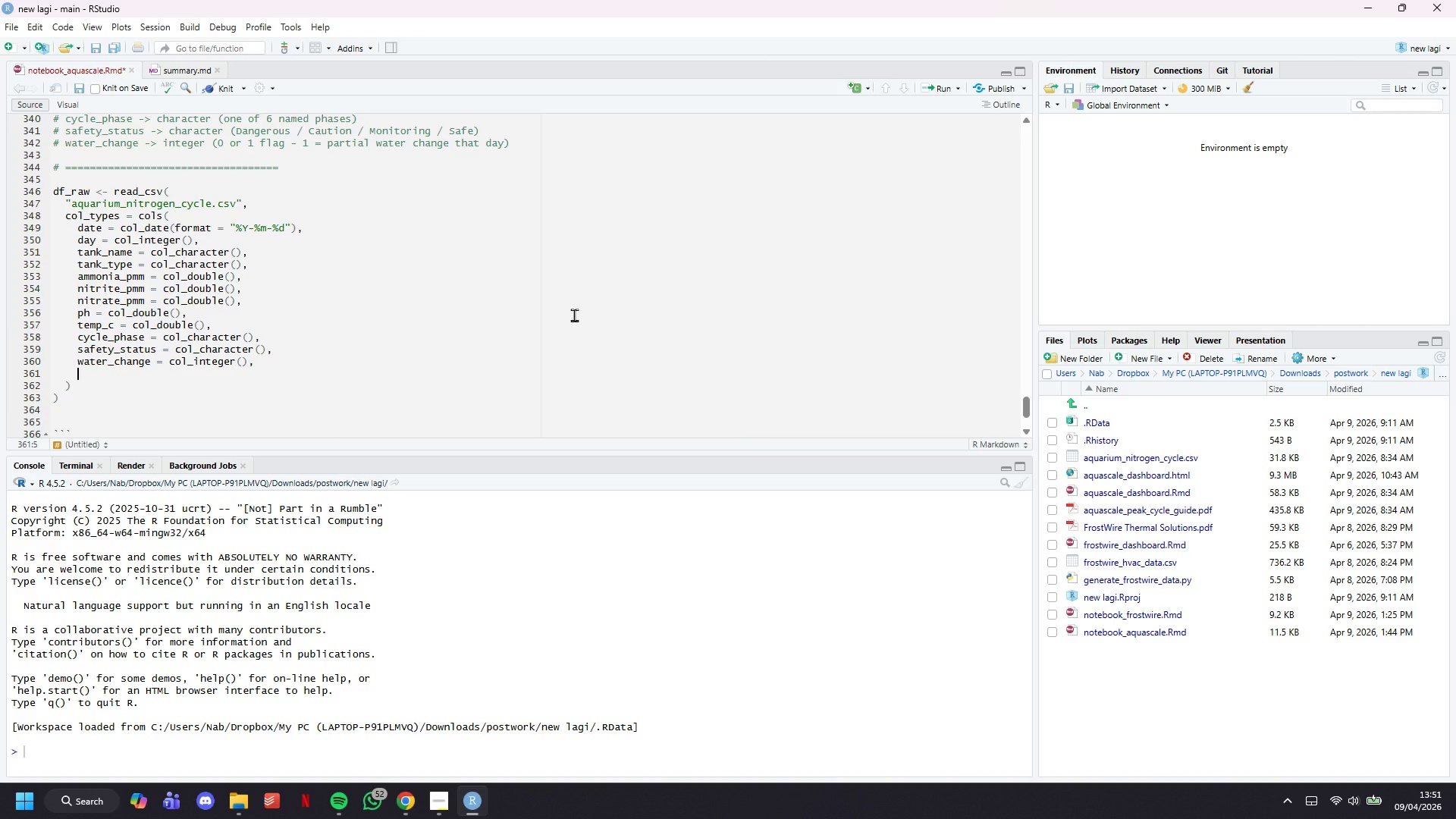 
wait(16.17)
 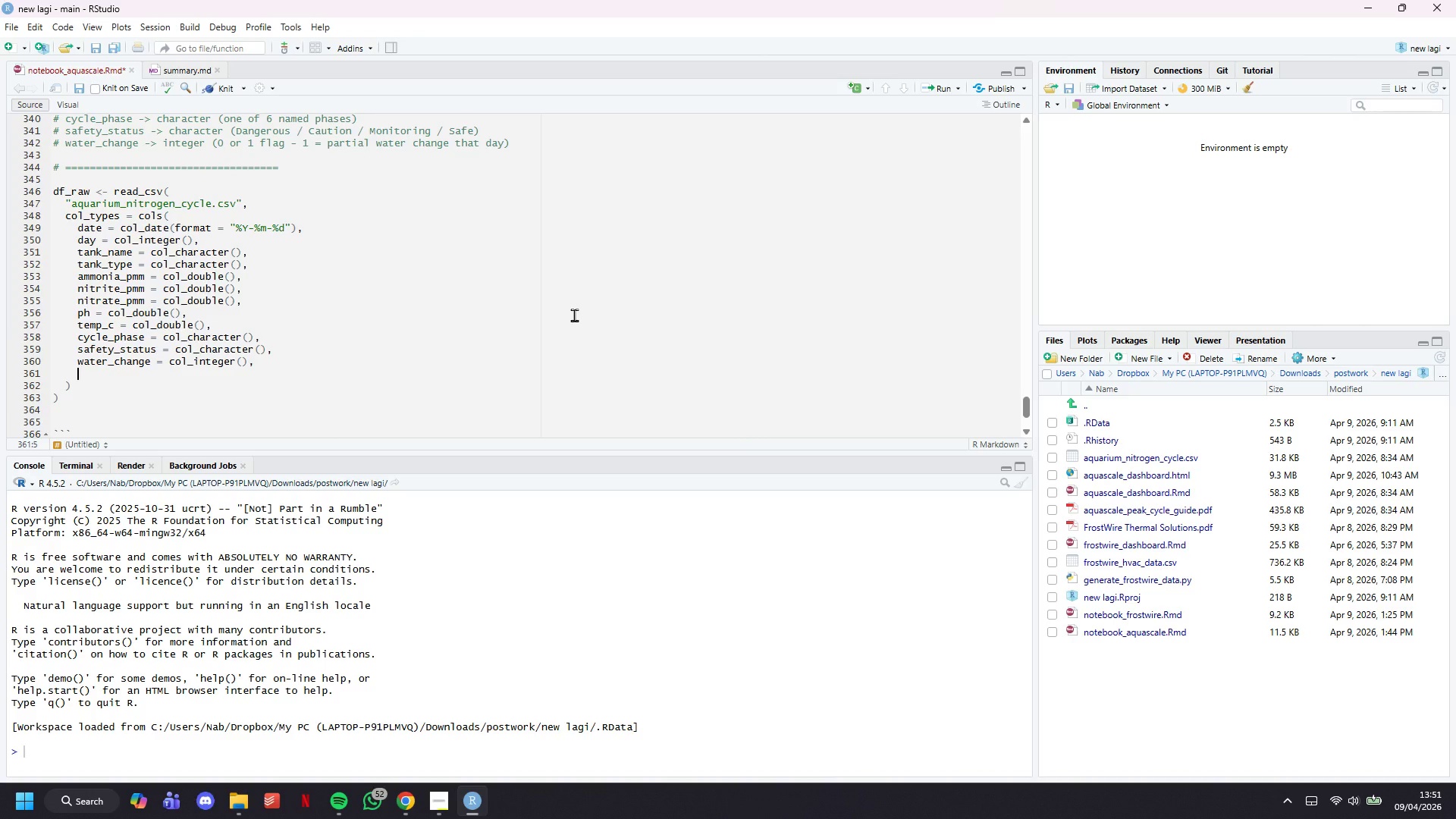 
type(safe_threshold_ammonia = col_double(*)
key(Backspace)
key(Backspace)
type(()
 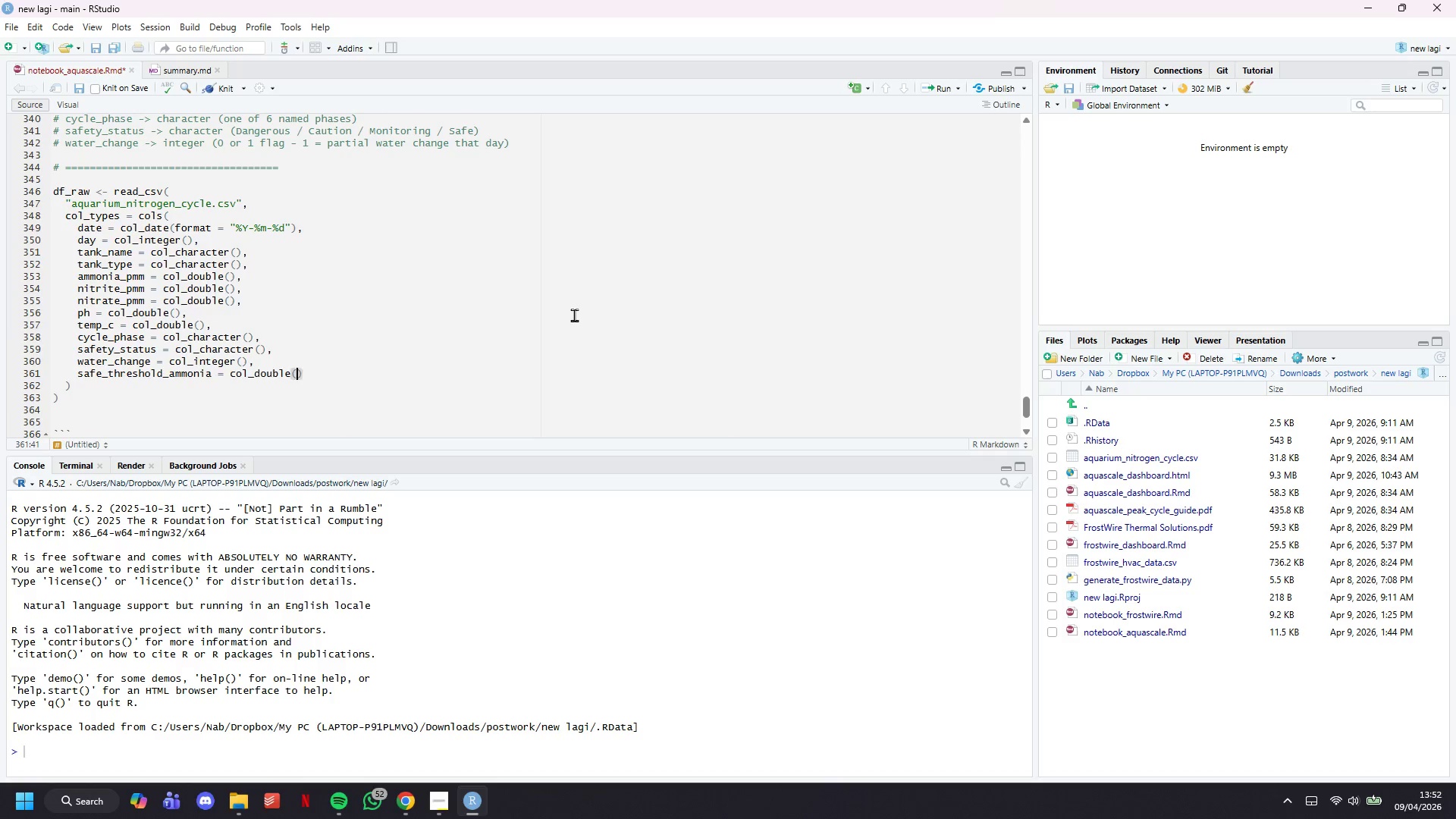 
key(ArrowRight)
 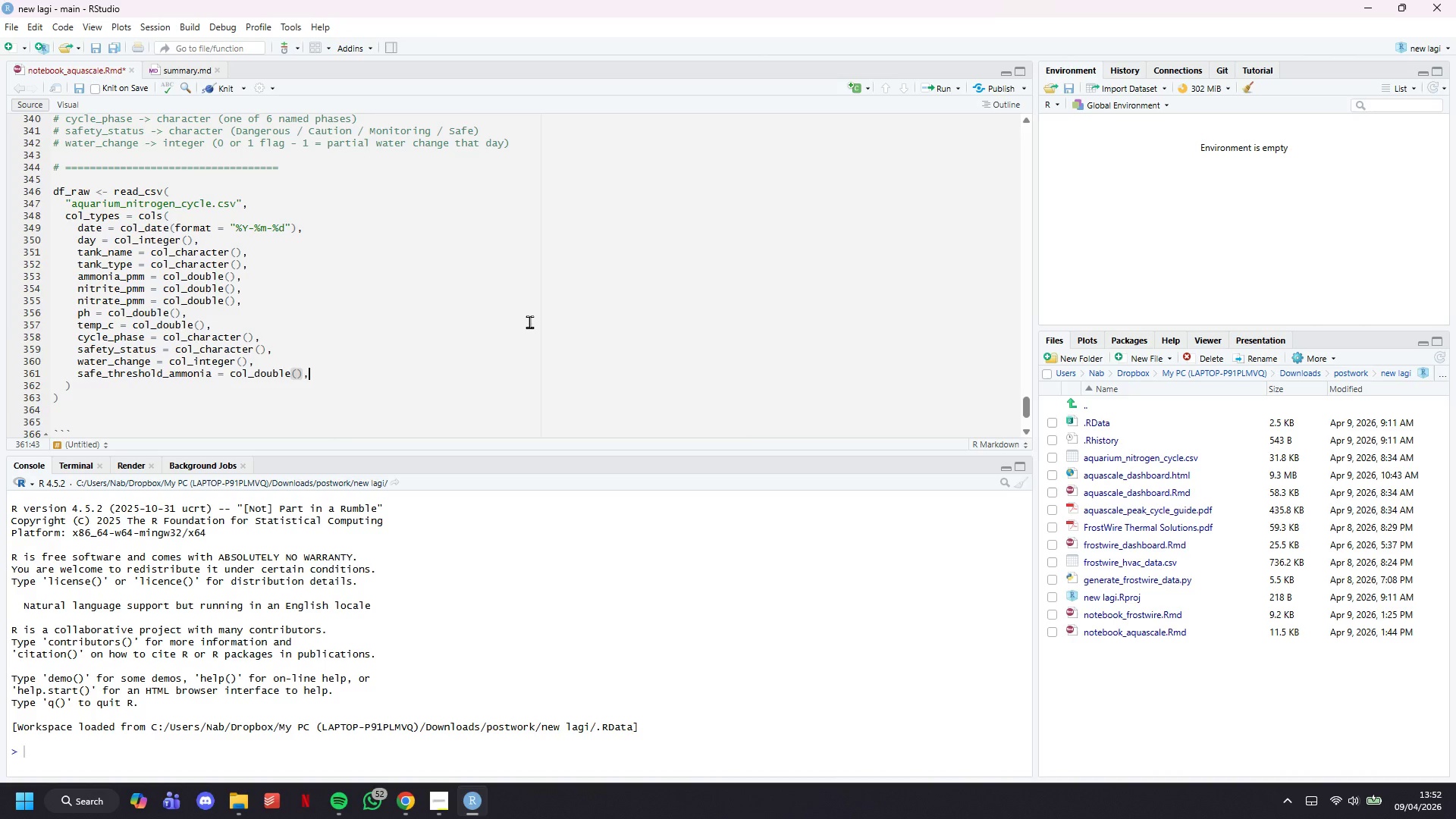 
key(Comma)
 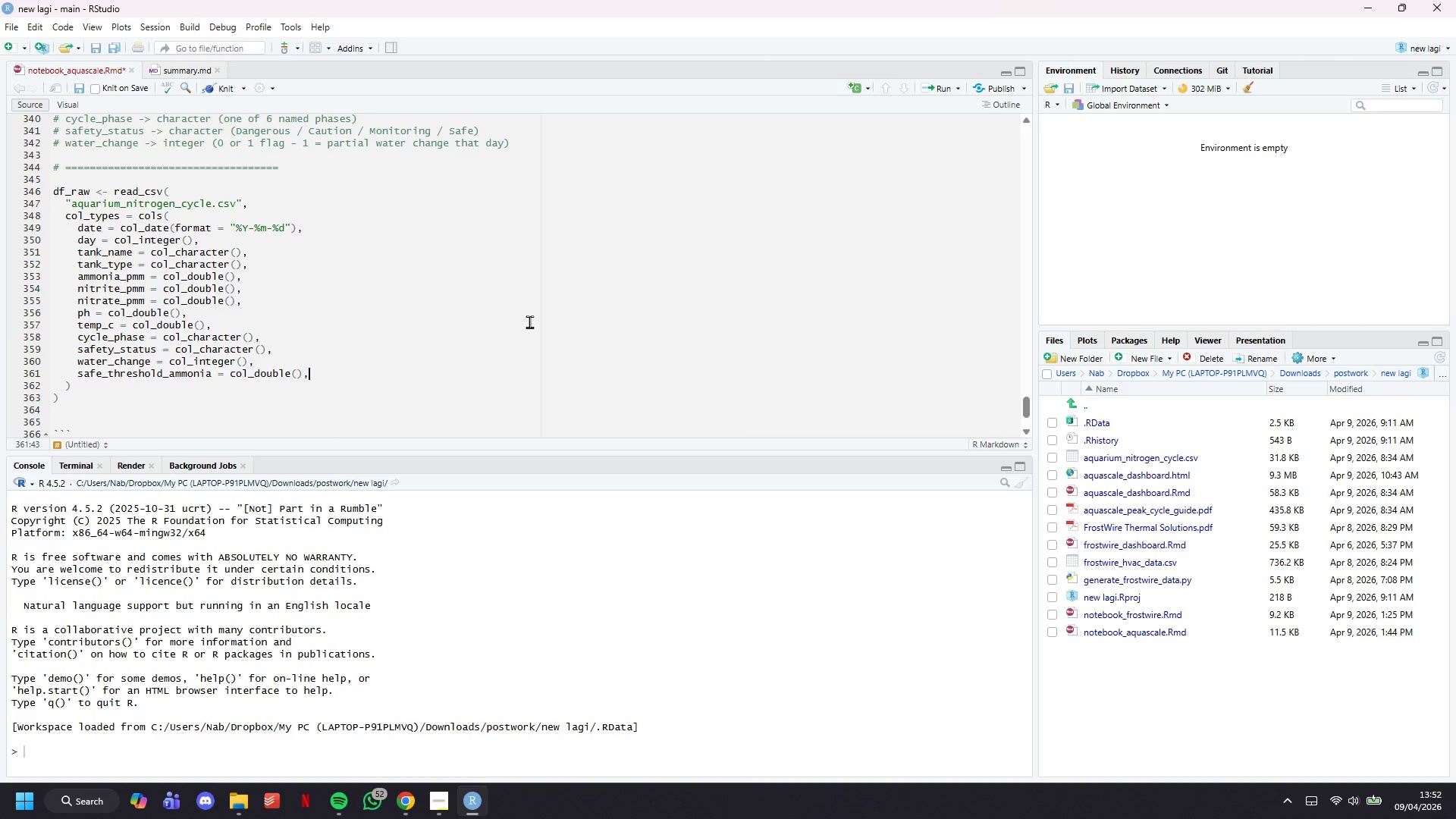 
key(Enter)
 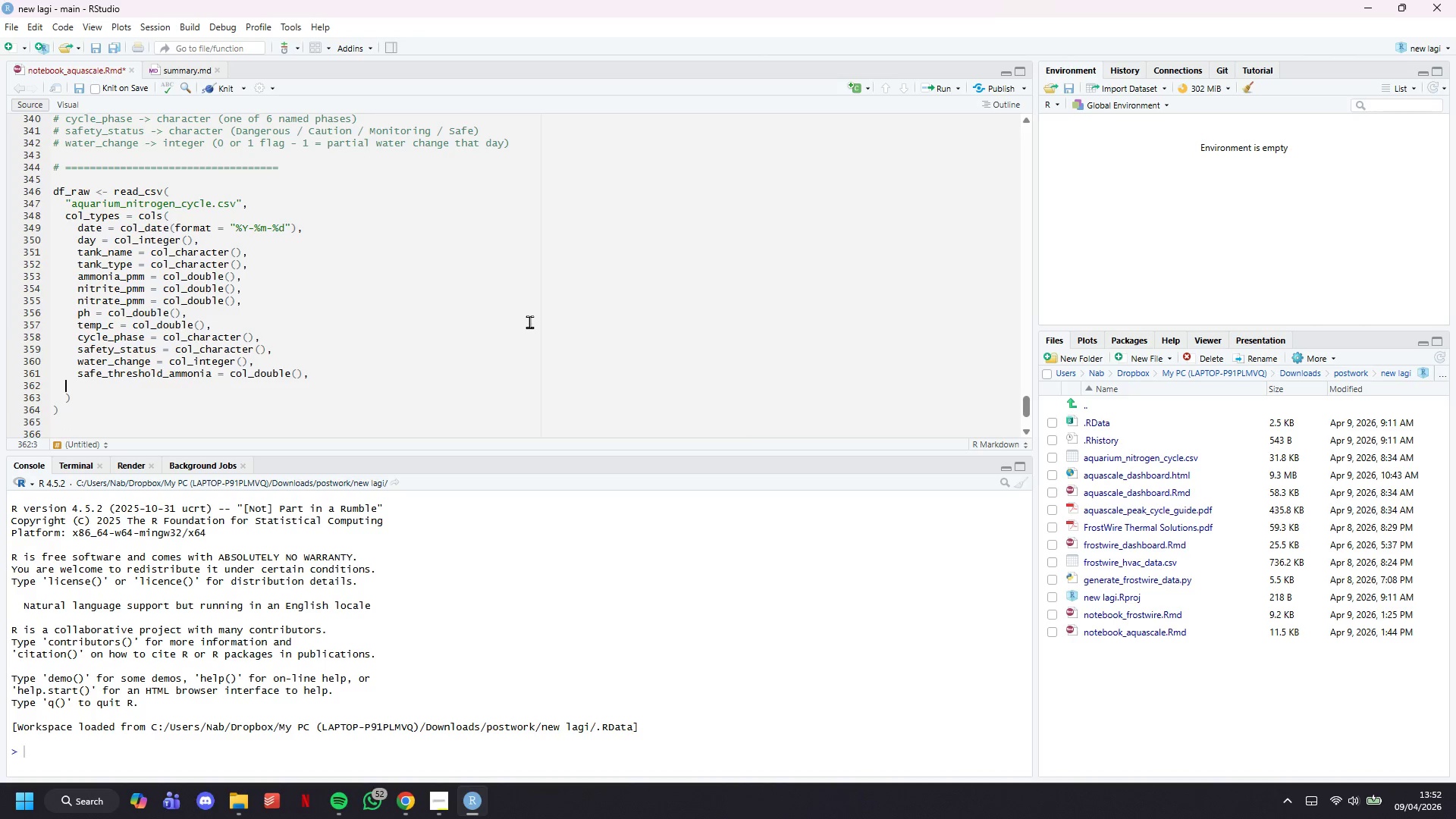 
key(Tab)
key(Tab)
type(safe_threshold_nitrite = col_double()
 